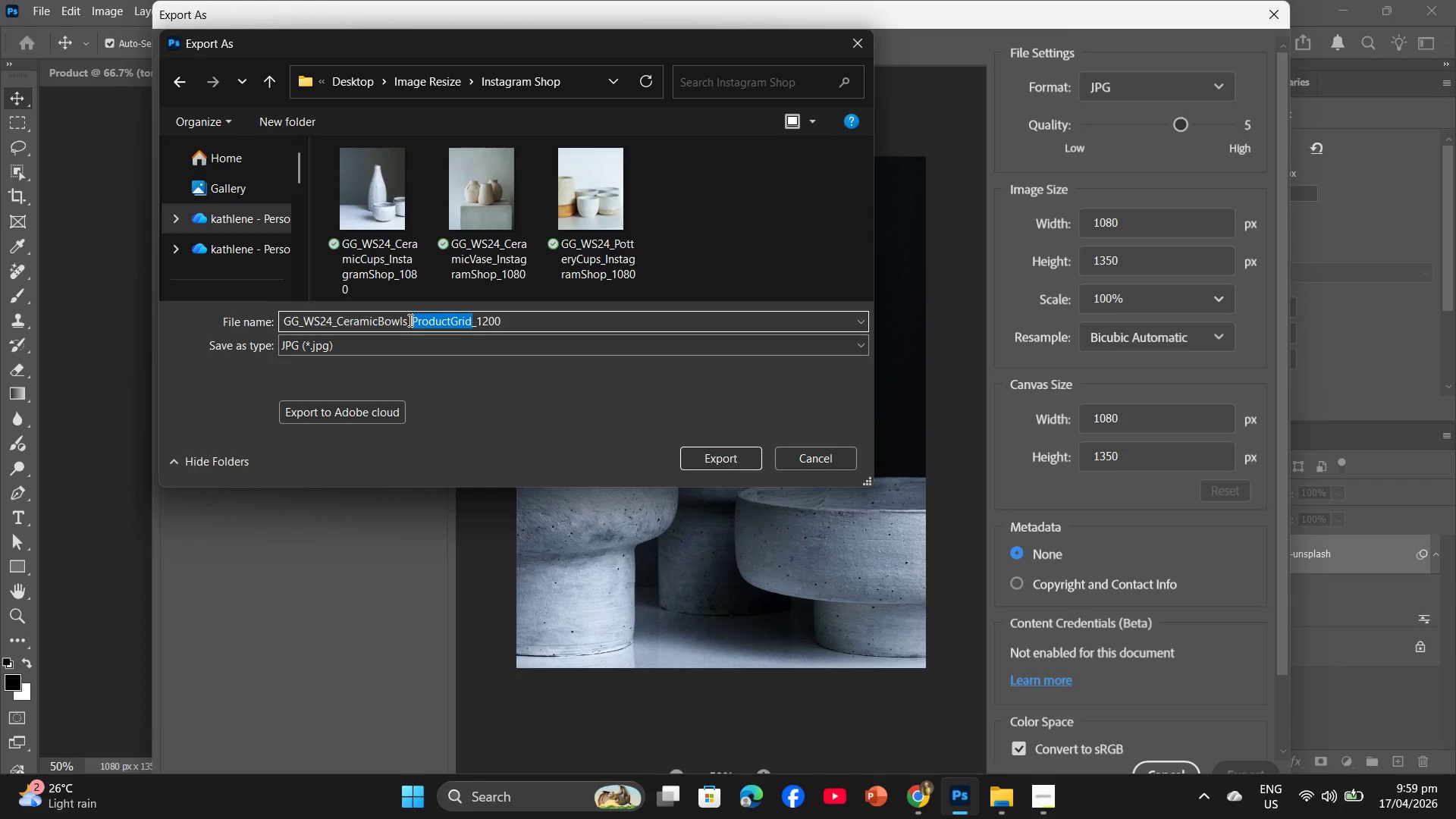 
type(InstagramShop)
 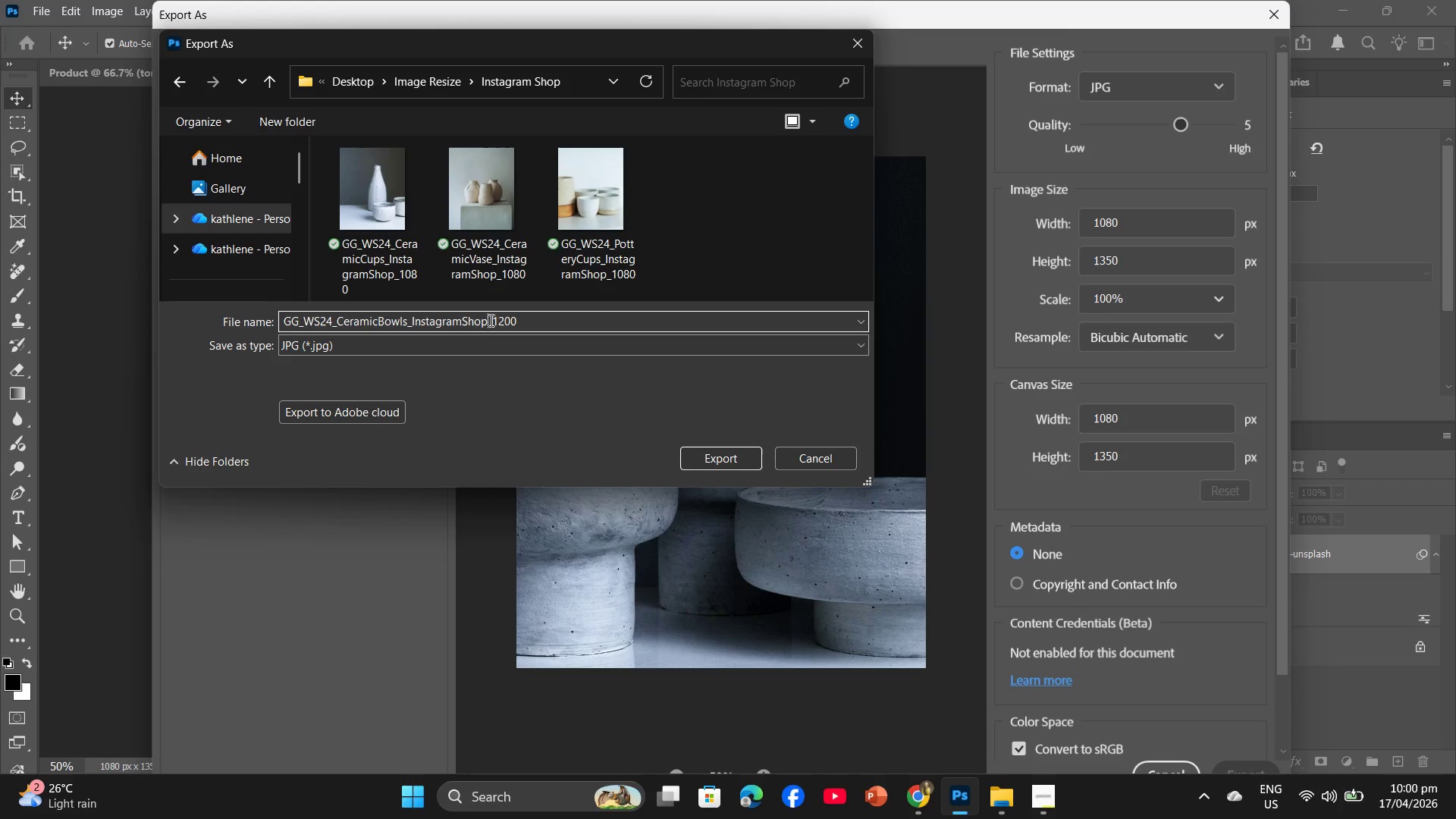 
left_click_drag(start_coordinate=[516, 322], to_coordinate=[499, 322])
 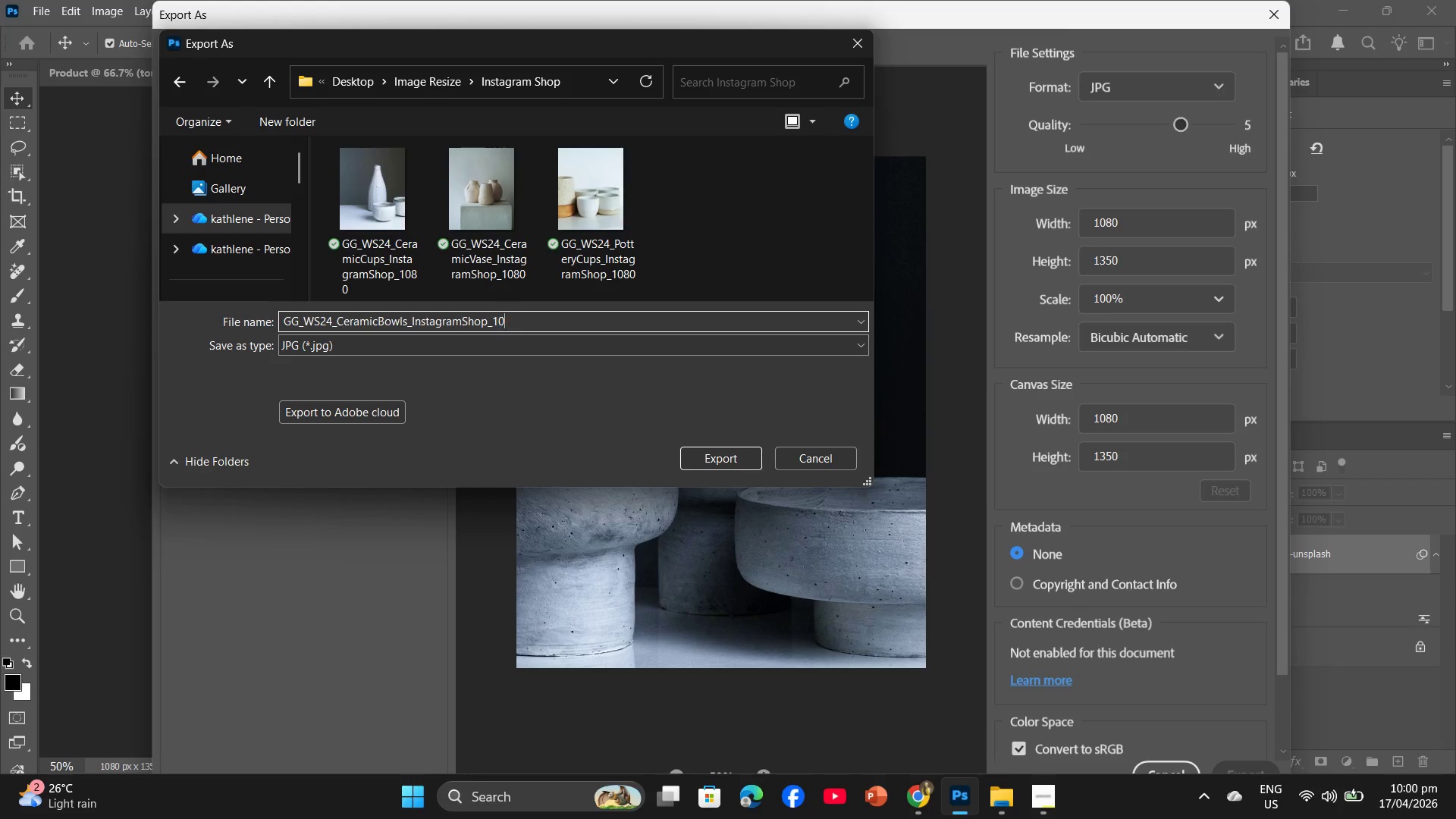 
type(080)
 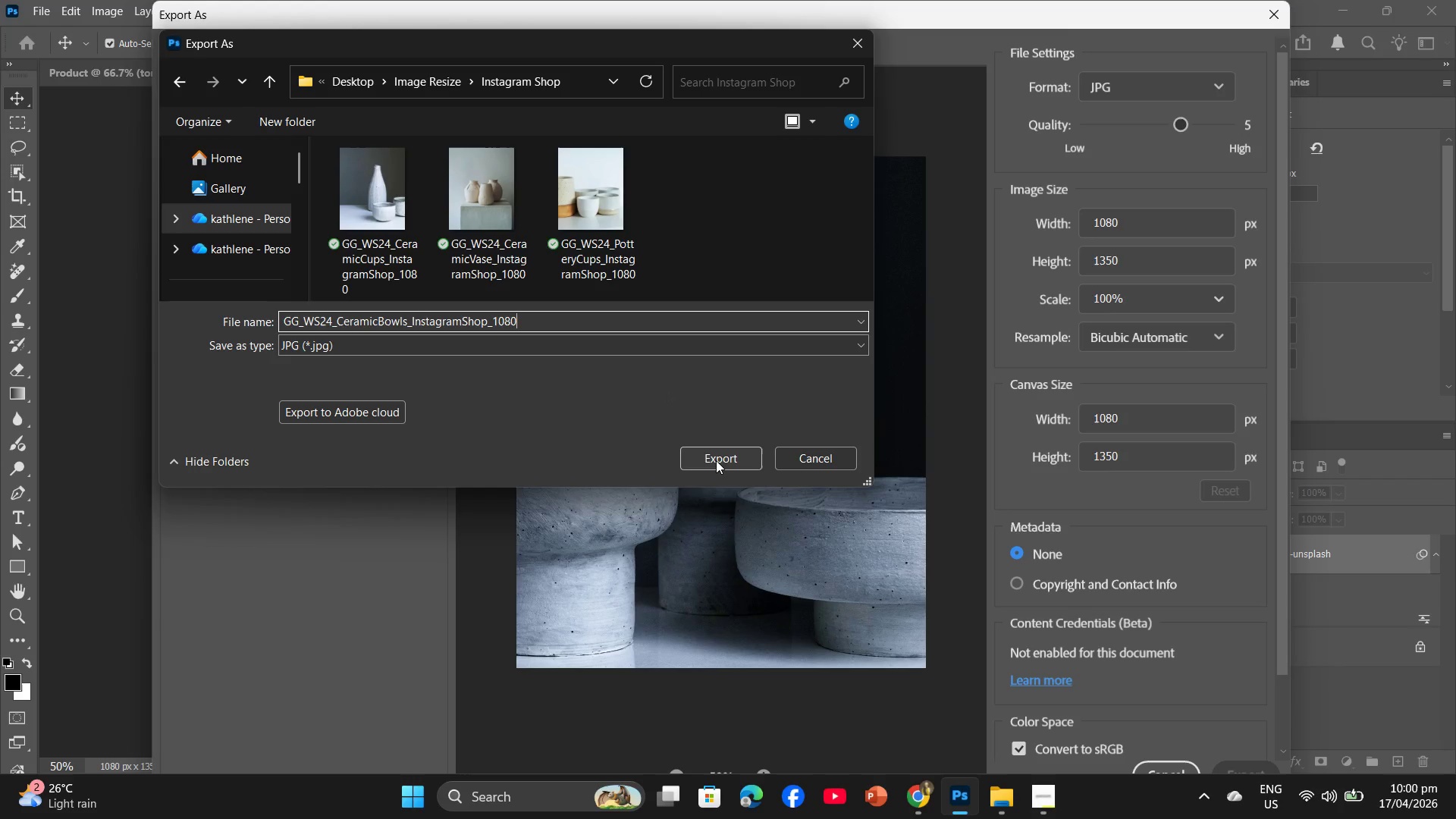 
left_click([716, 460])
 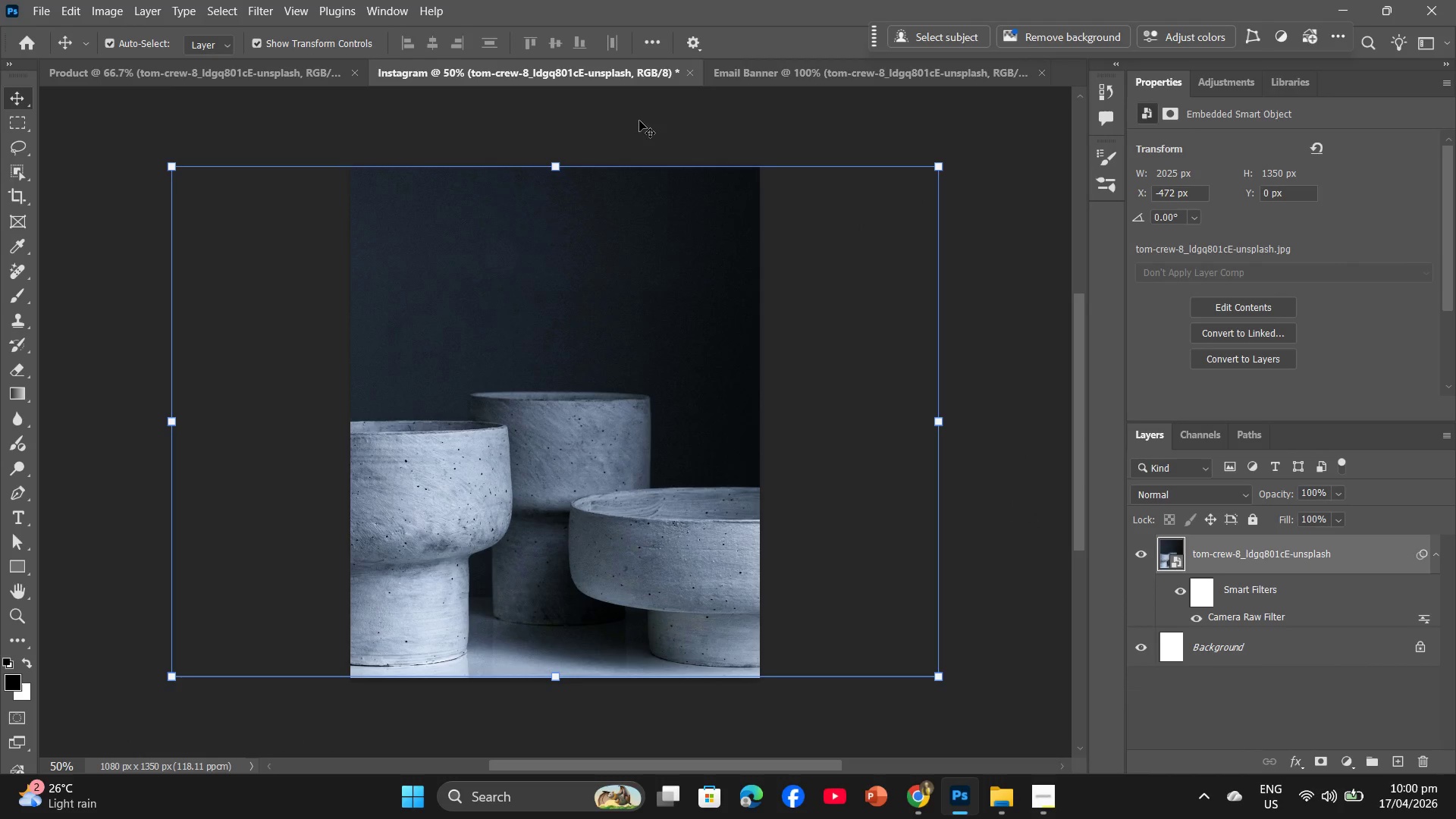 
left_click([816, 70])
 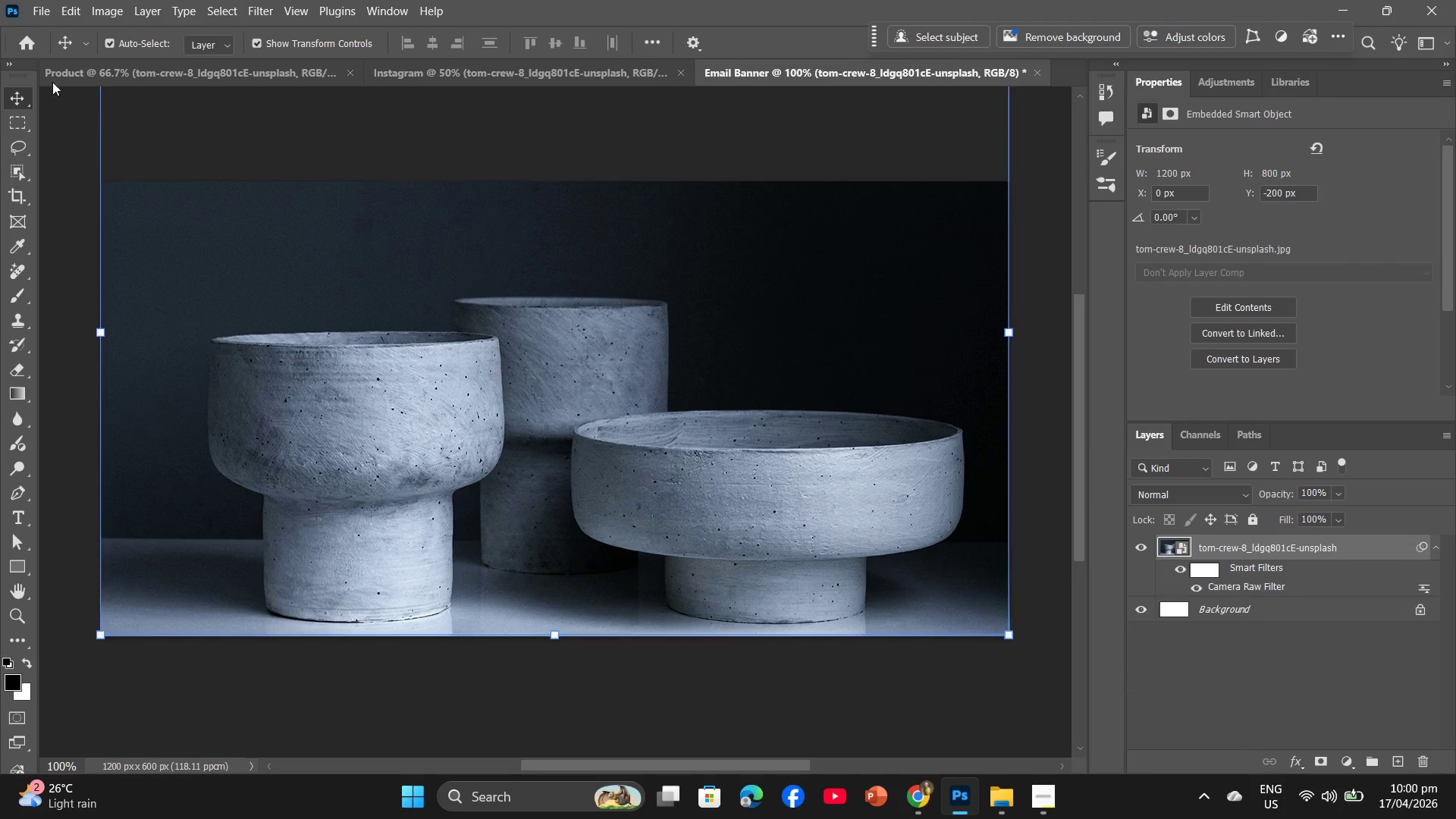 
left_click([44, 13])
 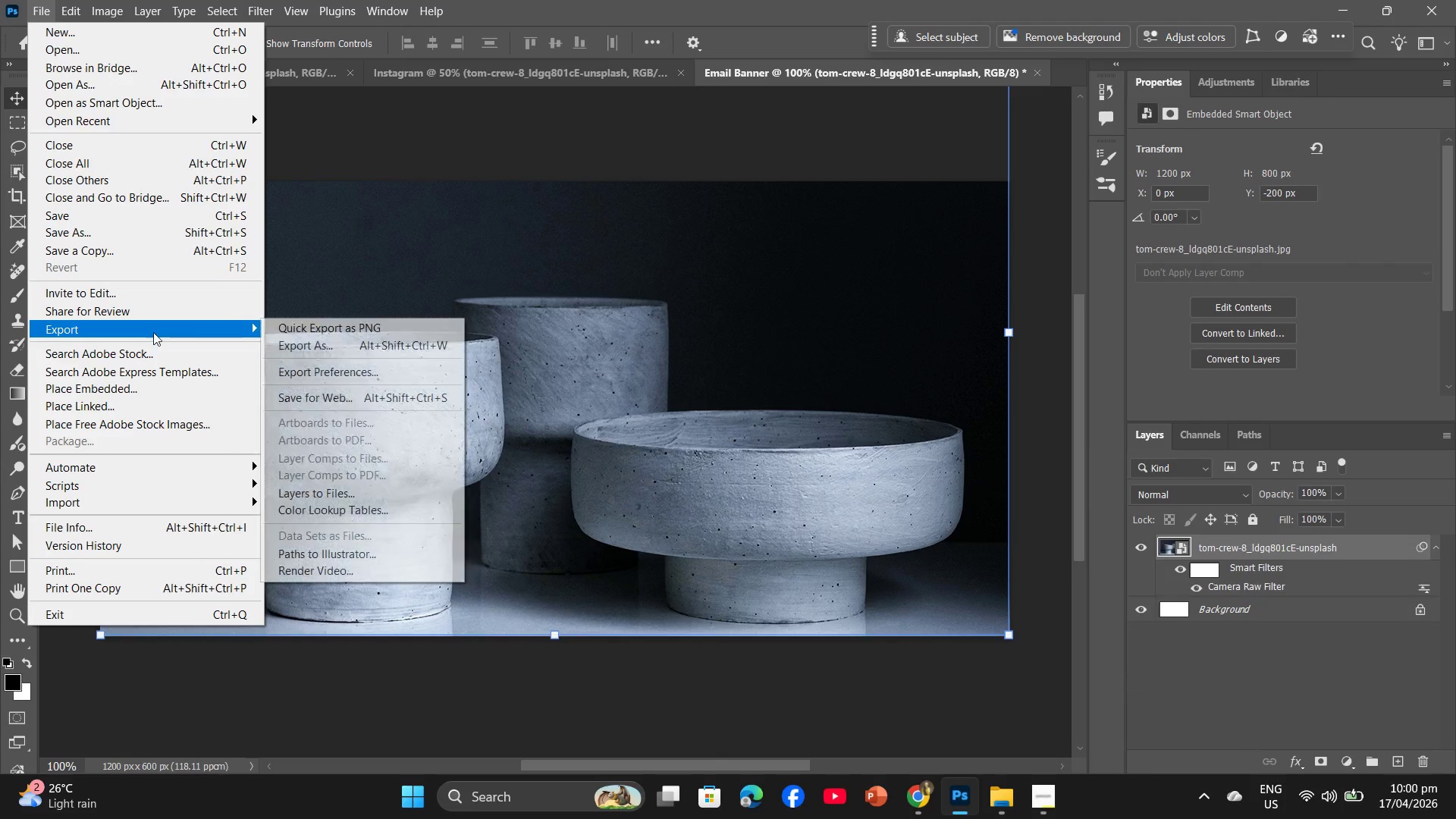 
left_click([344, 352])
 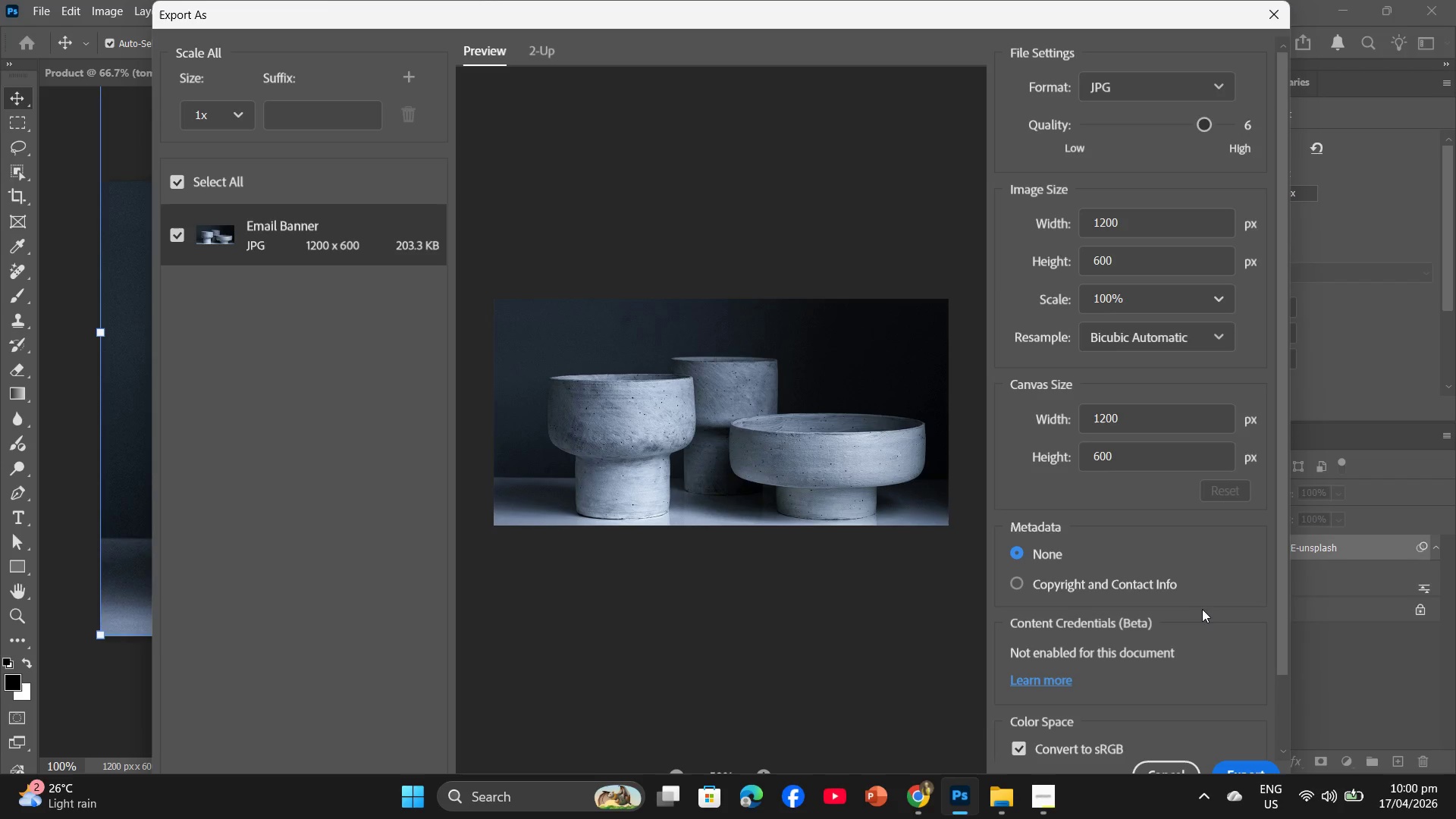 
wait(5.02)
 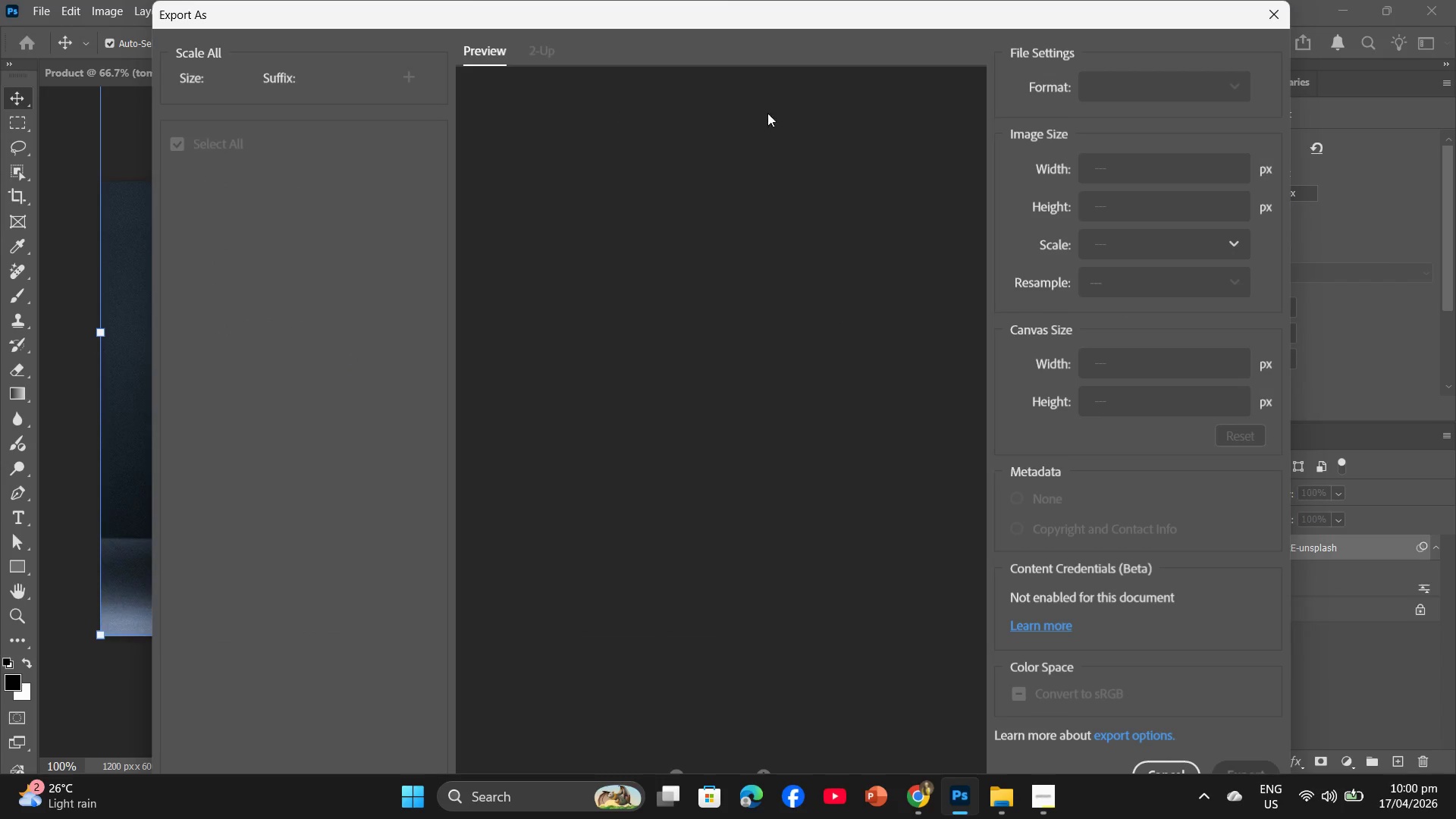 
left_click_drag(start_coordinate=[1200, 123], to_coordinate=[1228, 120])
 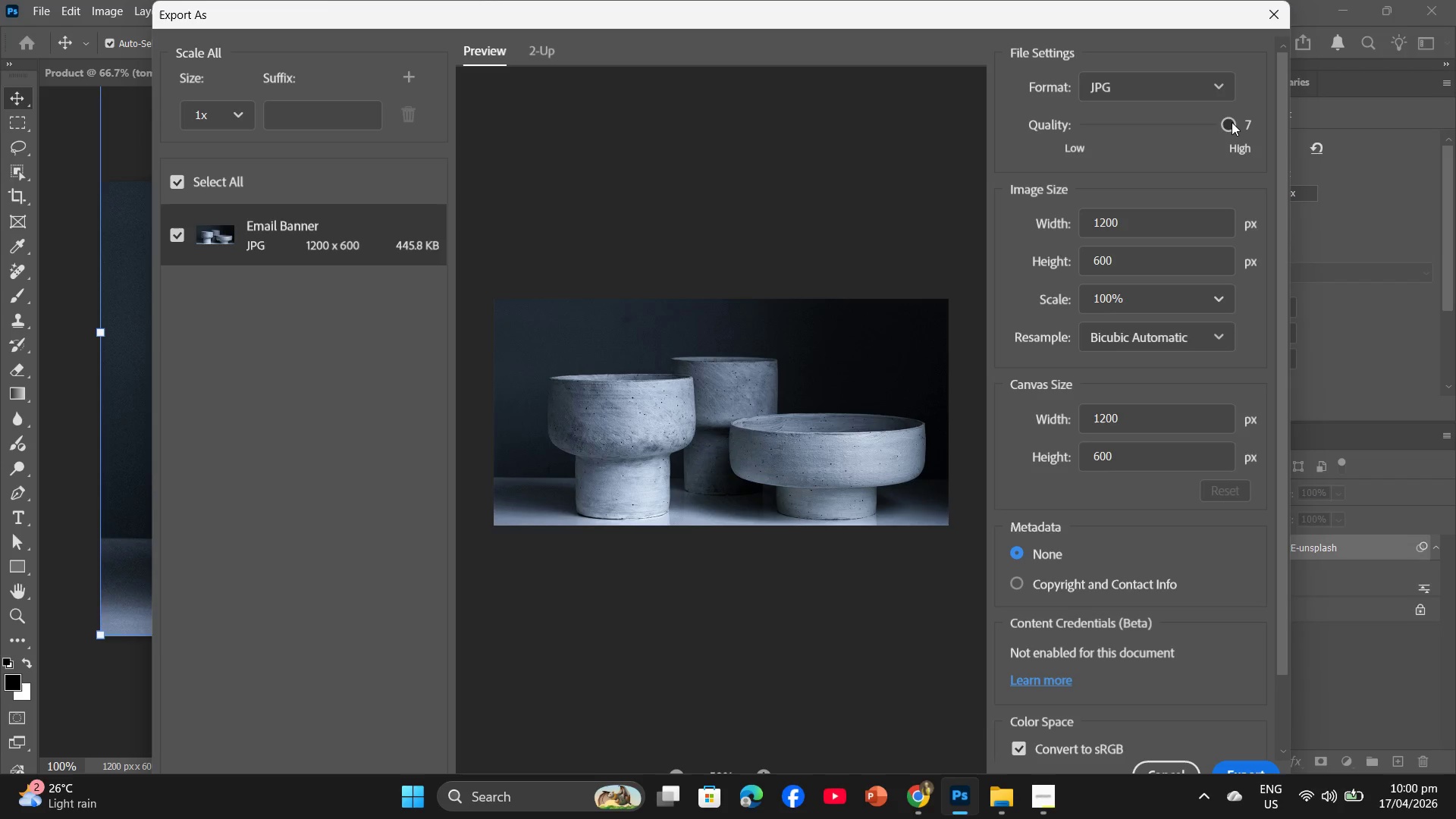 
left_click_drag(start_coordinate=[1232, 122], to_coordinate=[1218, 120])
 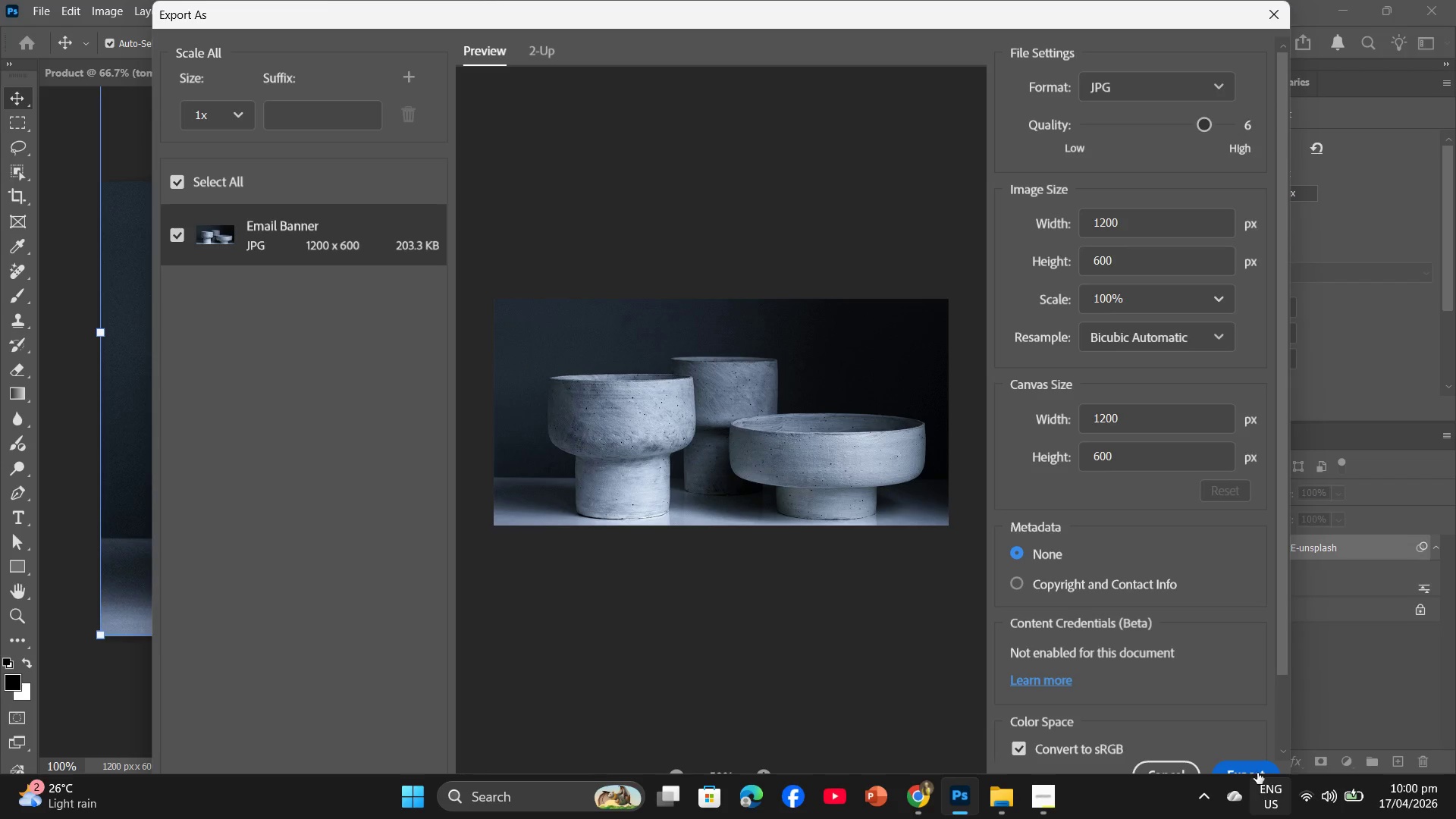 
left_click([1257, 770])
 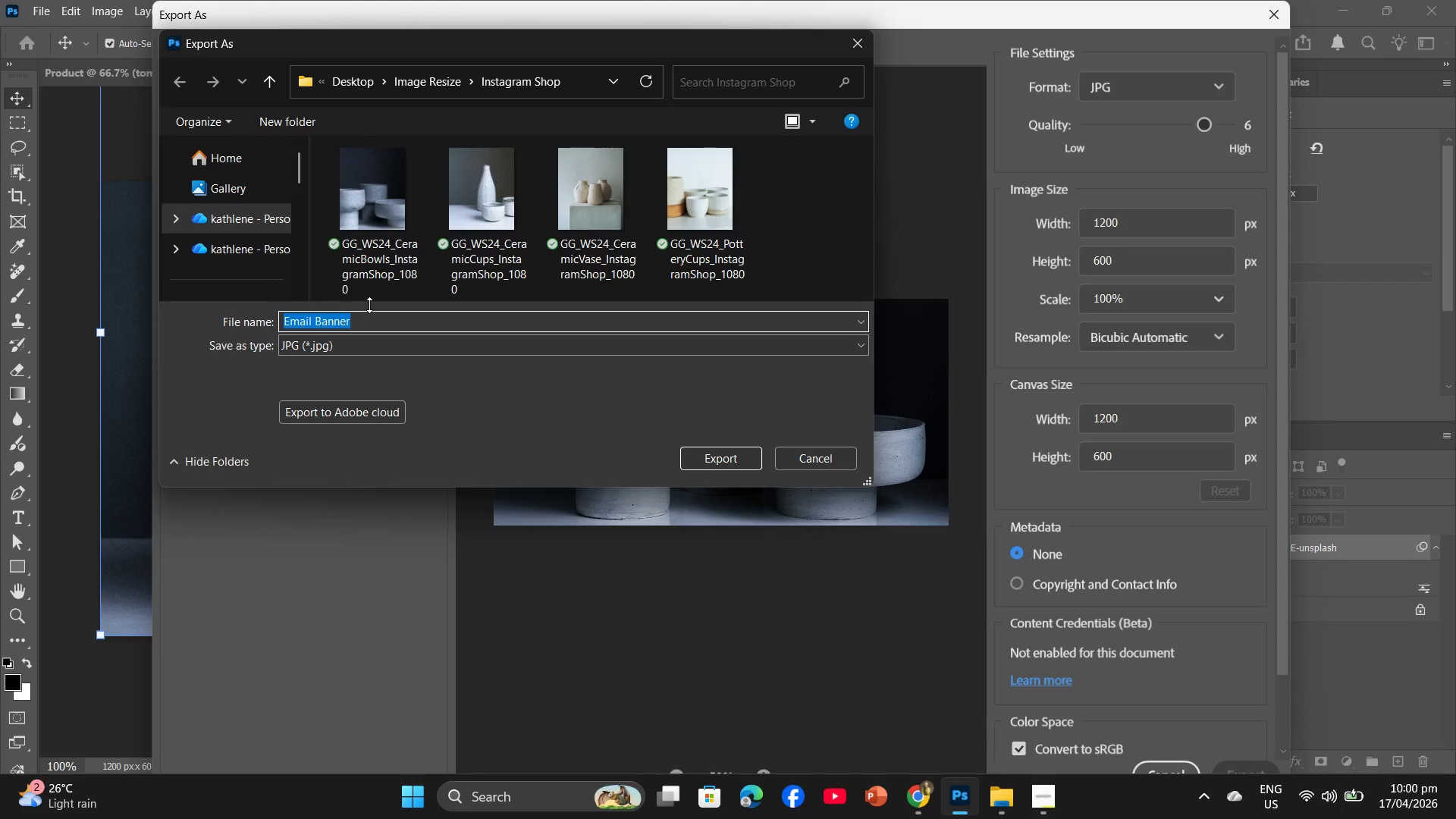 
left_click([431, 74])
 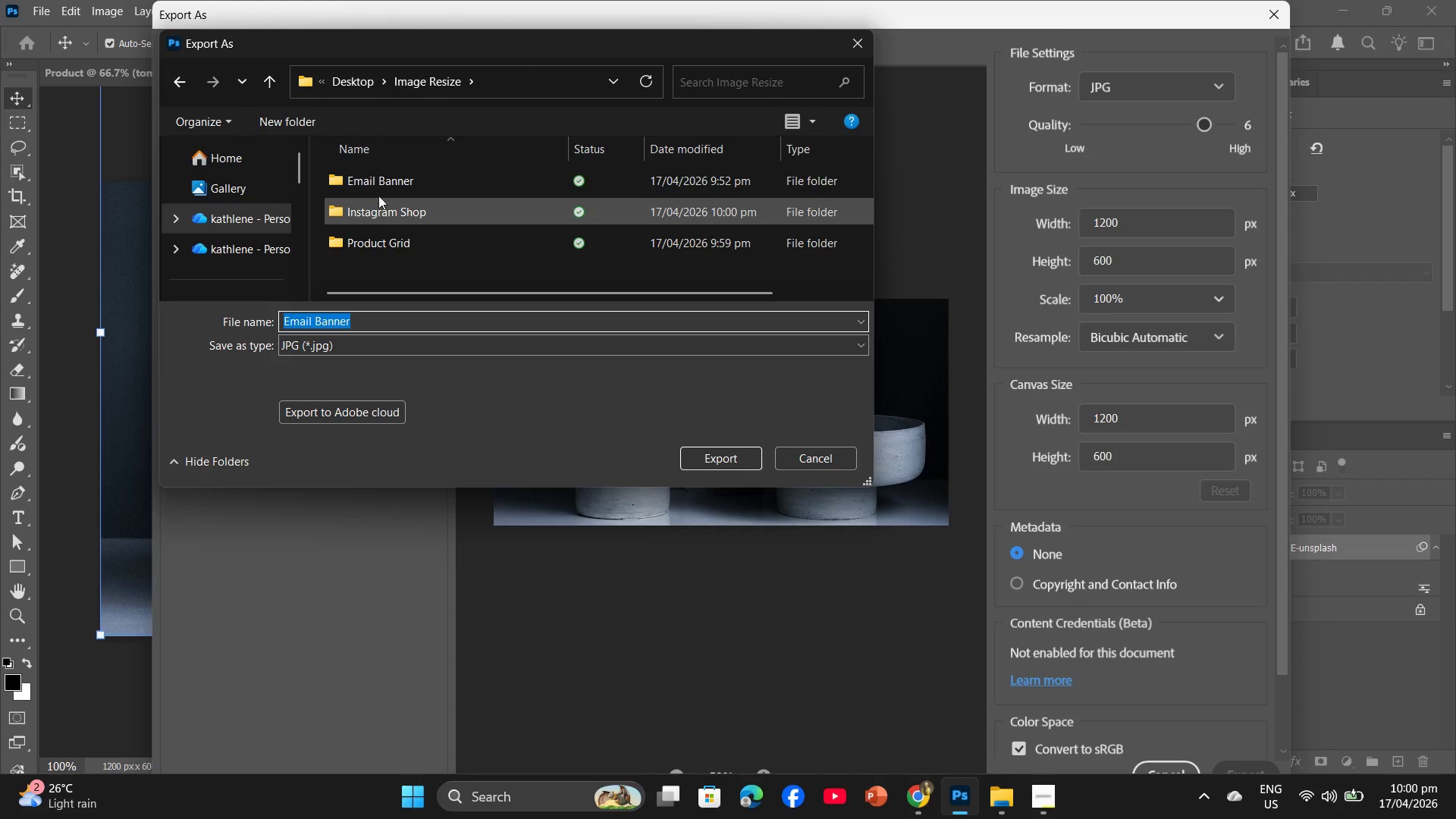 
left_click([383, 179])
 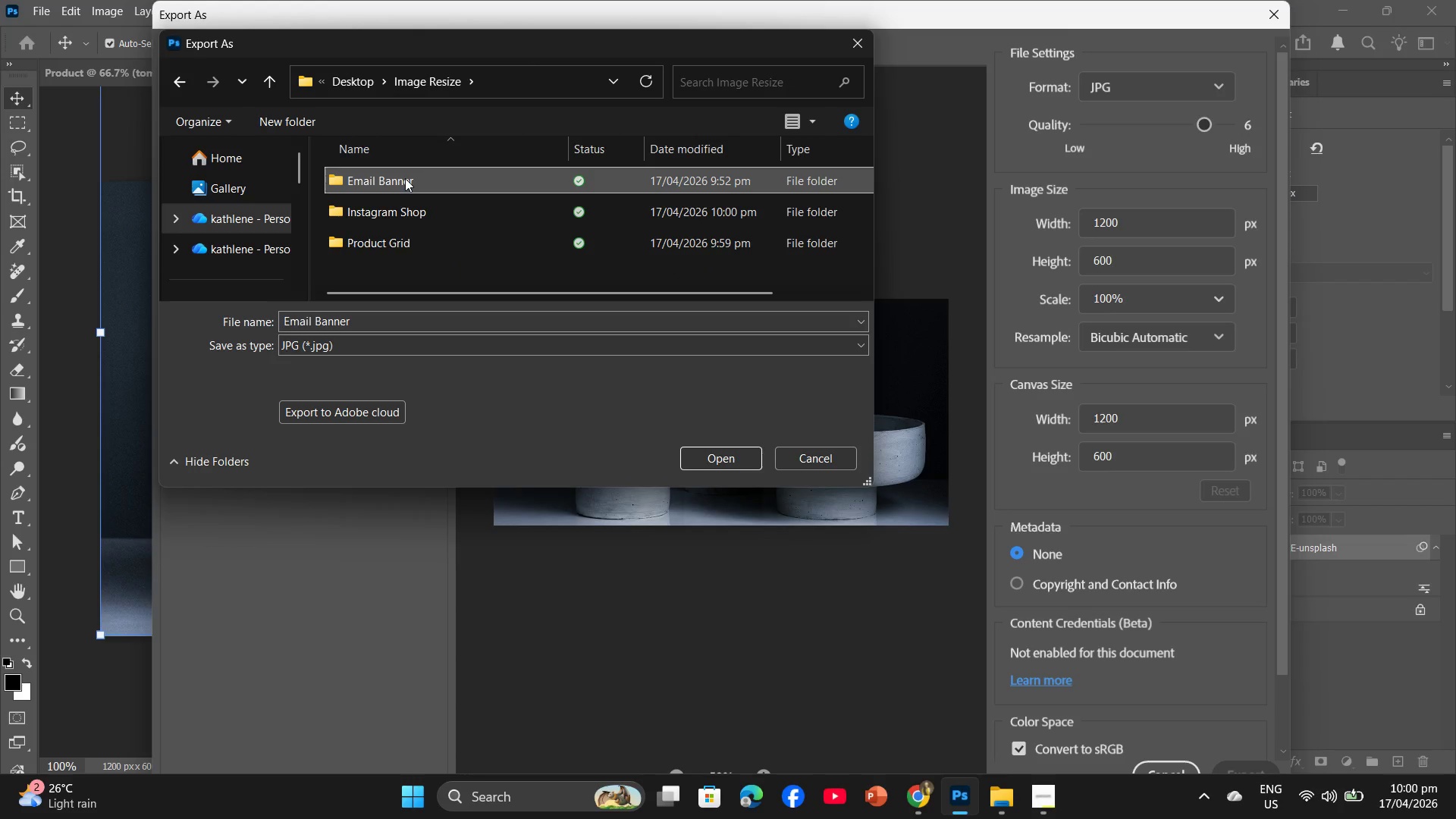 
double_click([405, 178])
 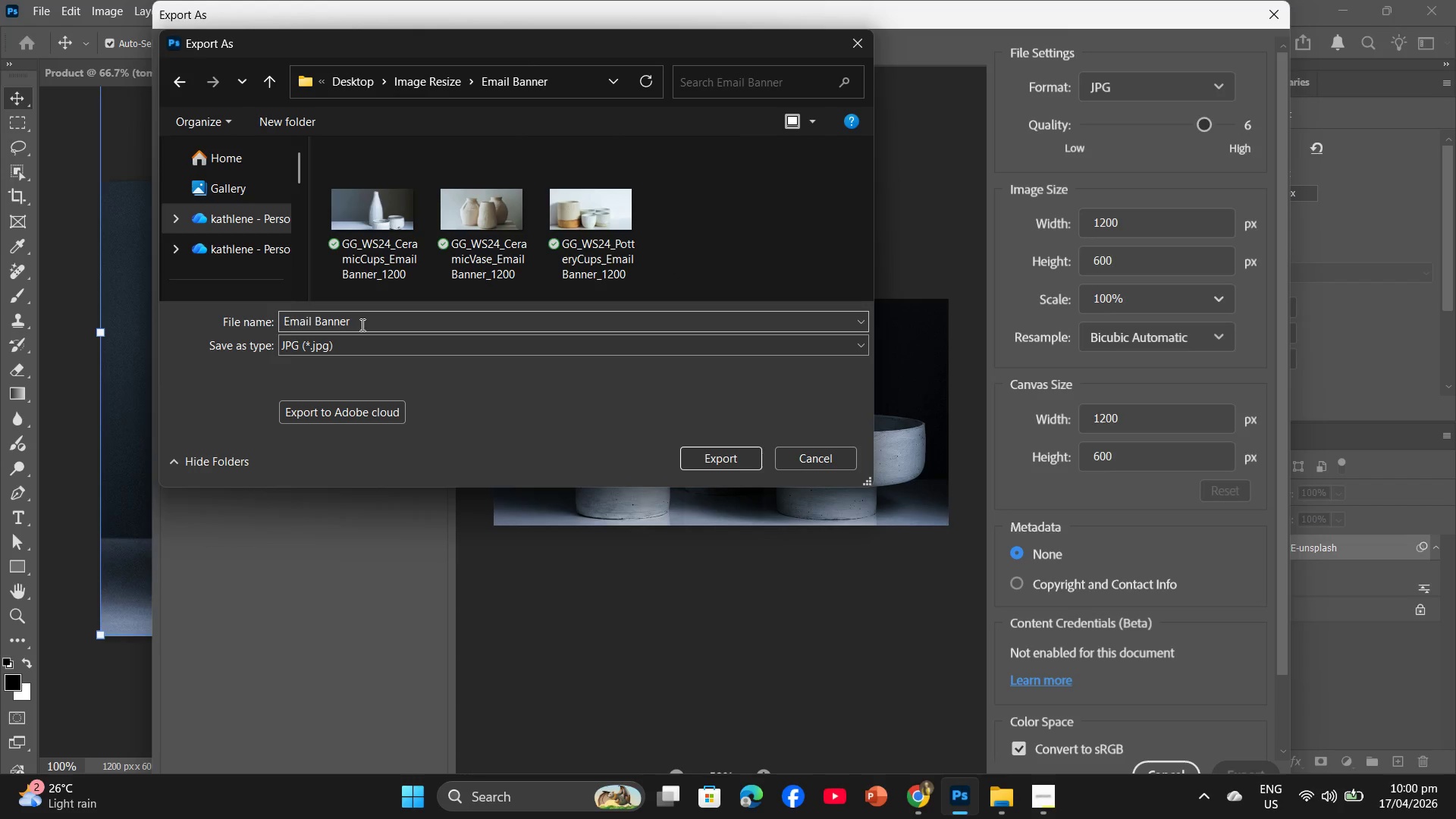 
left_click([361, 323])
 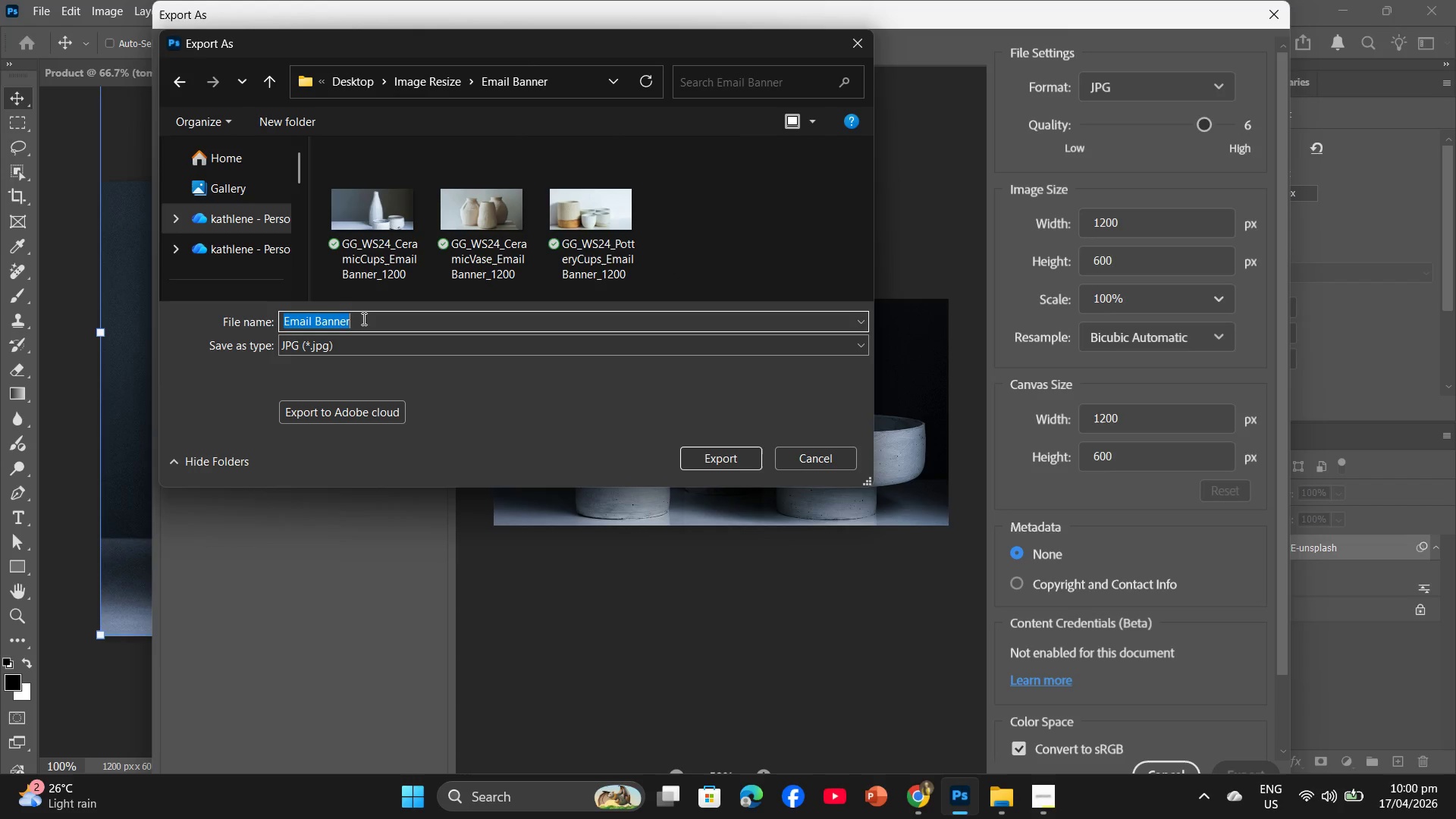 
key(Control+V)
 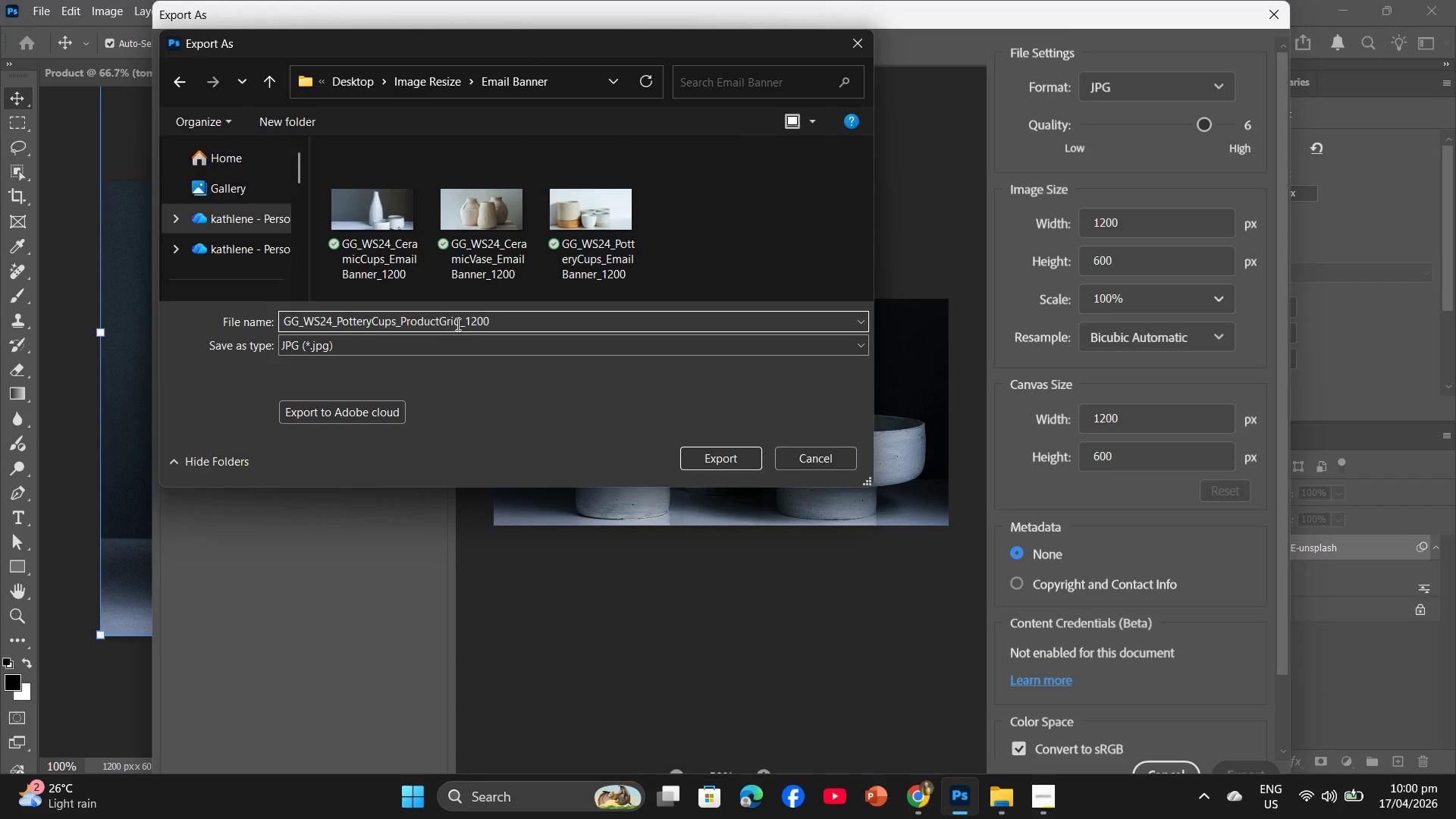 
left_click_drag(start_coordinate=[460, 322], to_coordinate=[400, 324])
 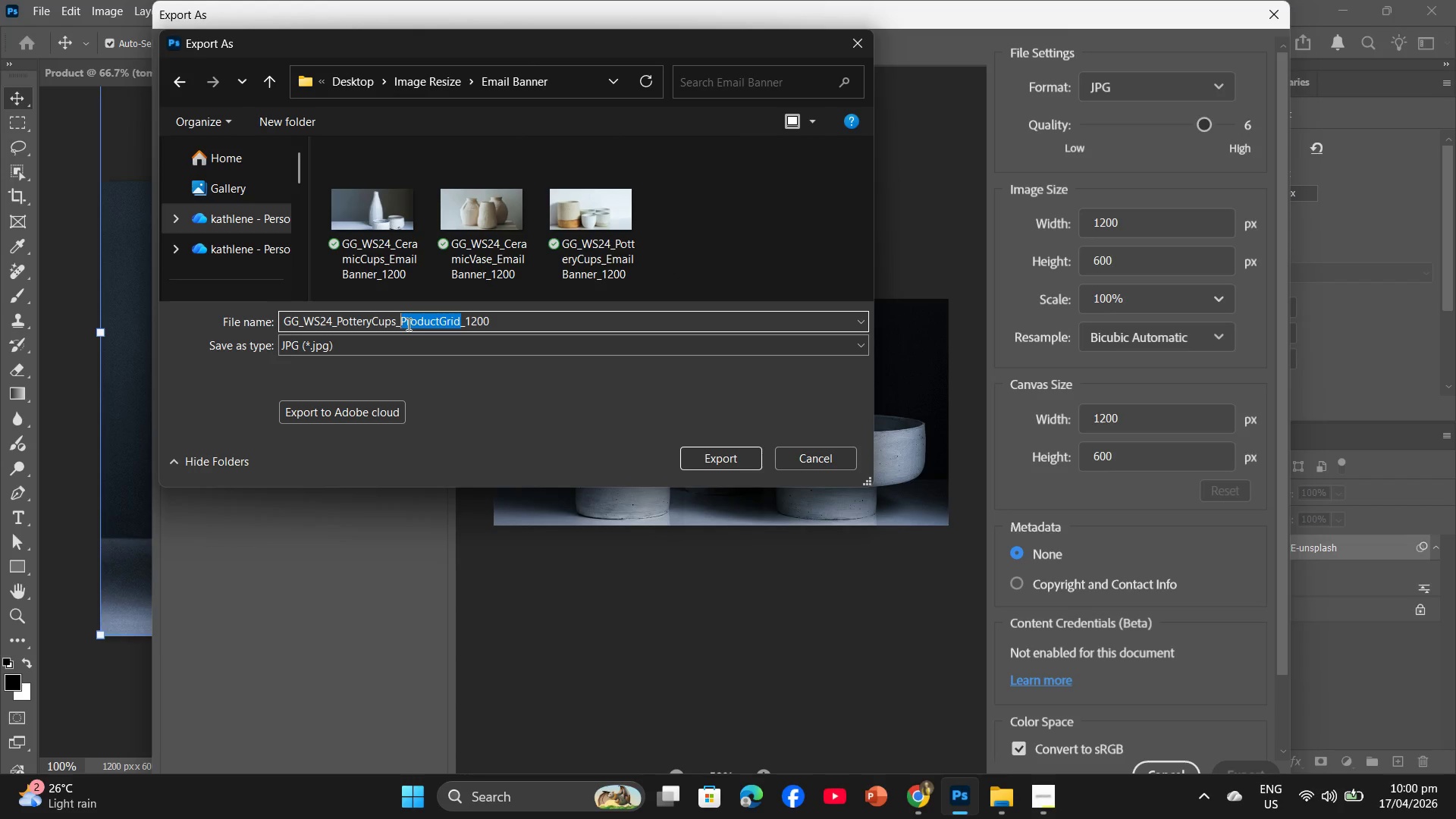 
type(Emailba)
key(Backspace)
type(ANNER)
 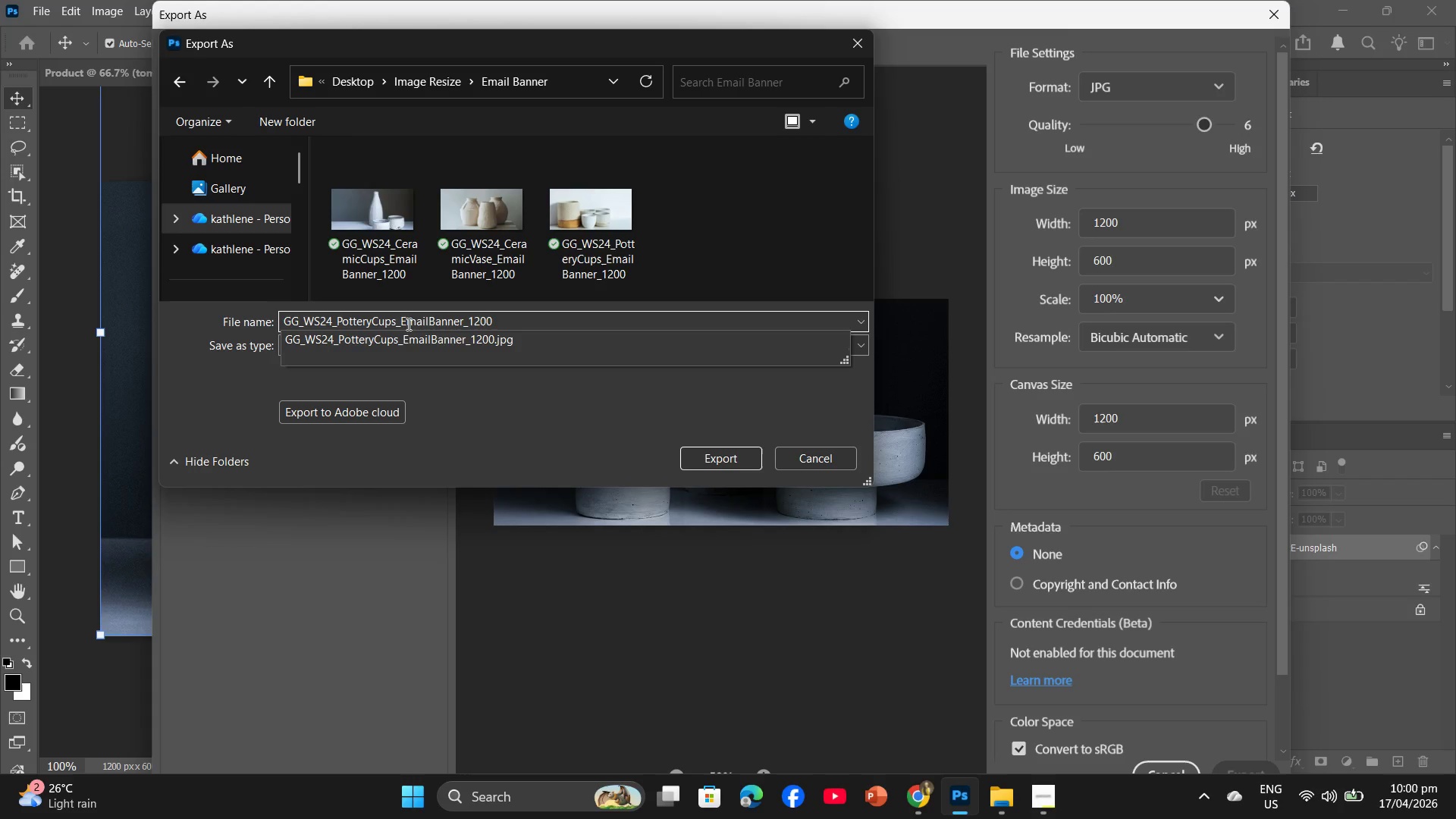 
hold_key(key=CapsLock, duration=0.31)
 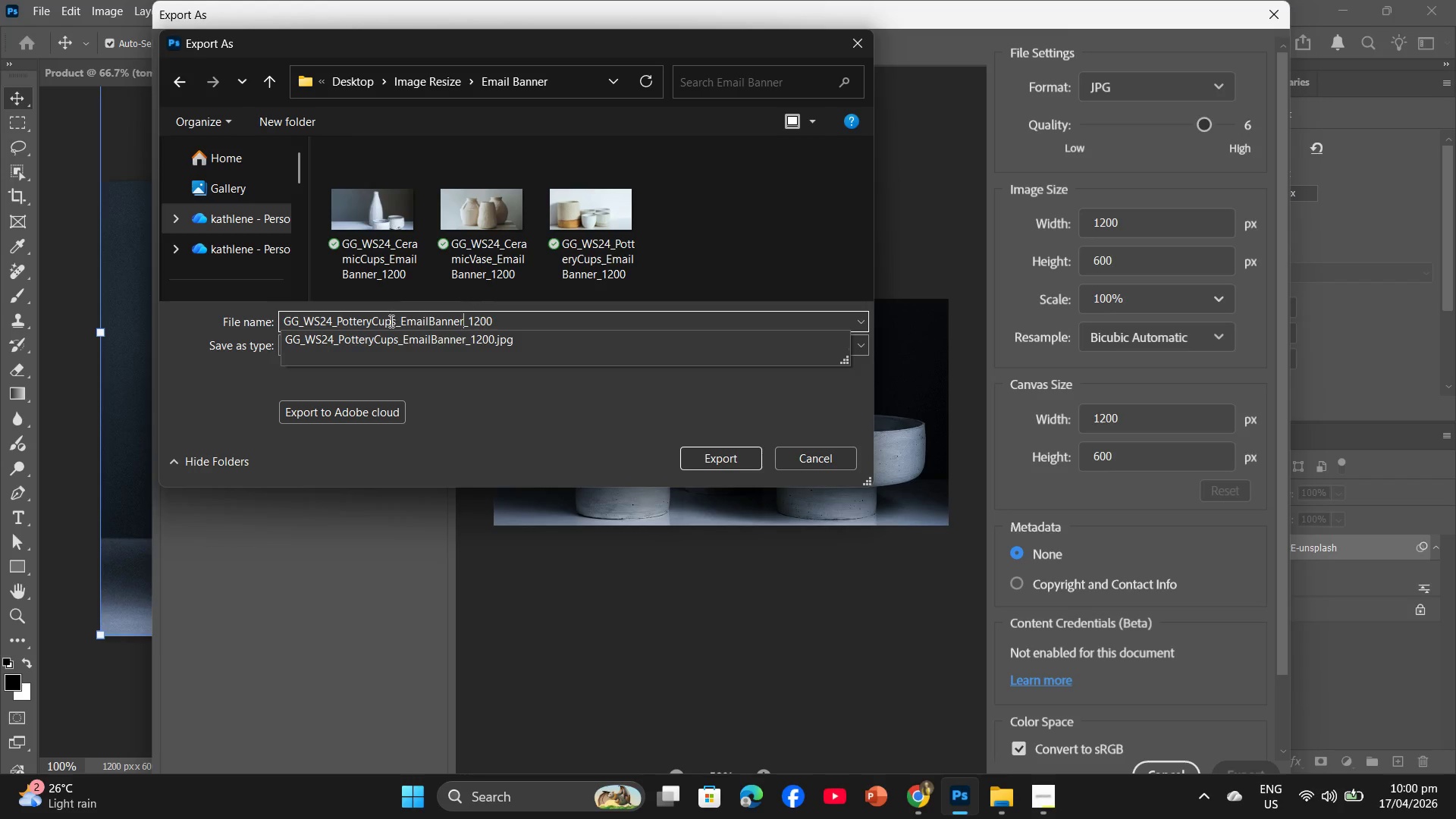 
left_click([395, 319])
 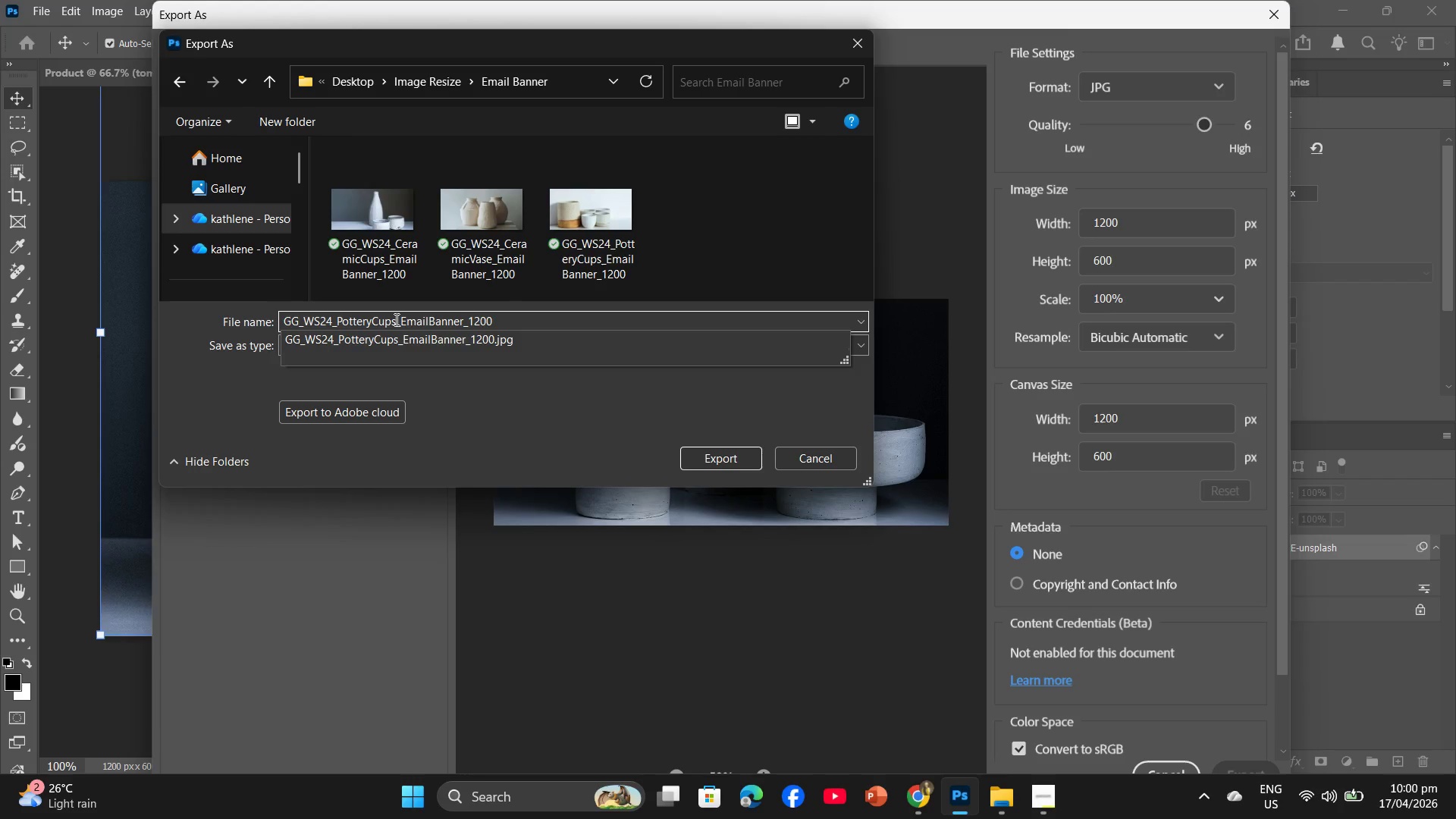 
left_click_drag(start_coordinate=[395, 319], to_coordinate=[338, 315])
 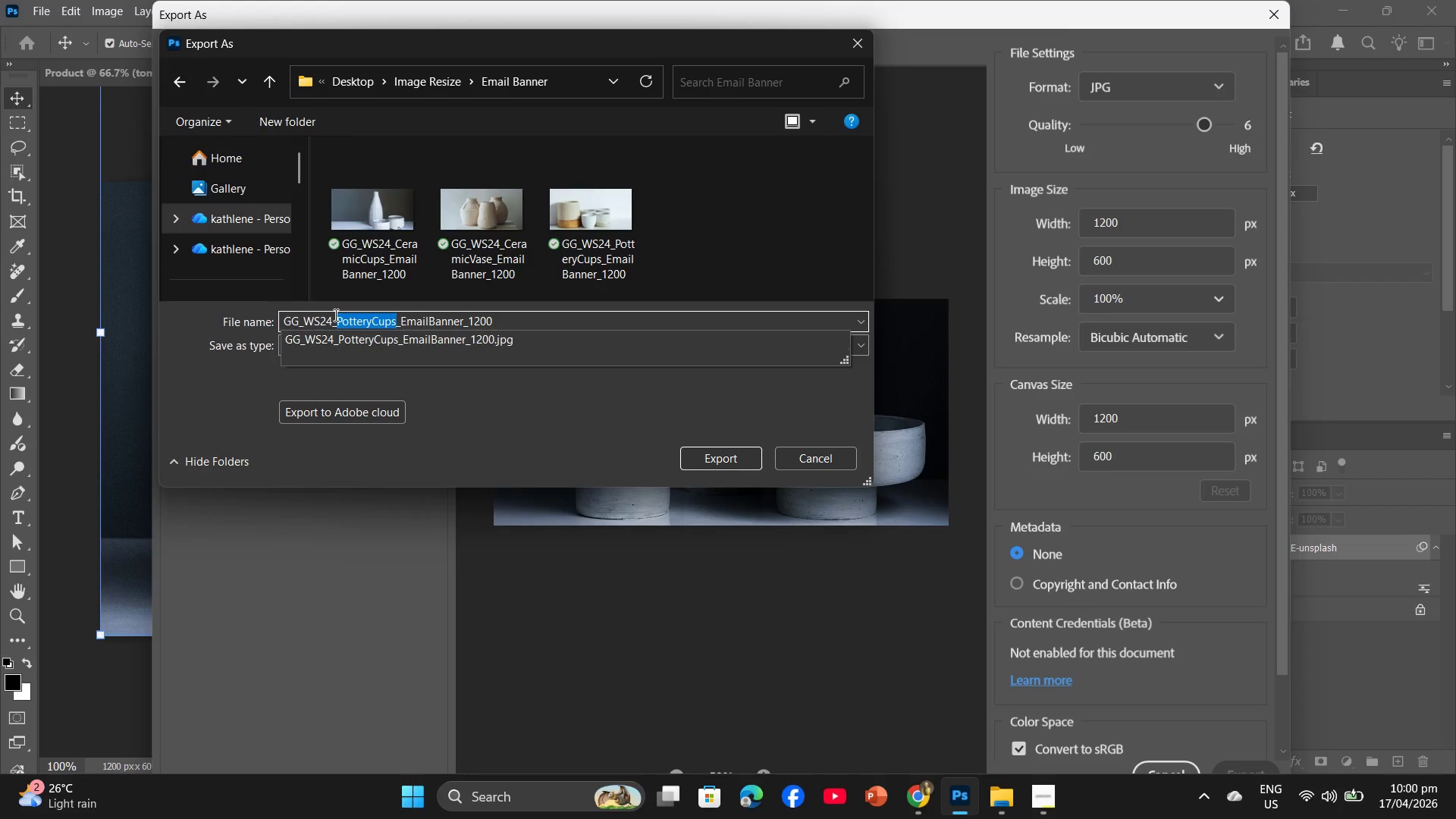 
type(CeramicBowls)
 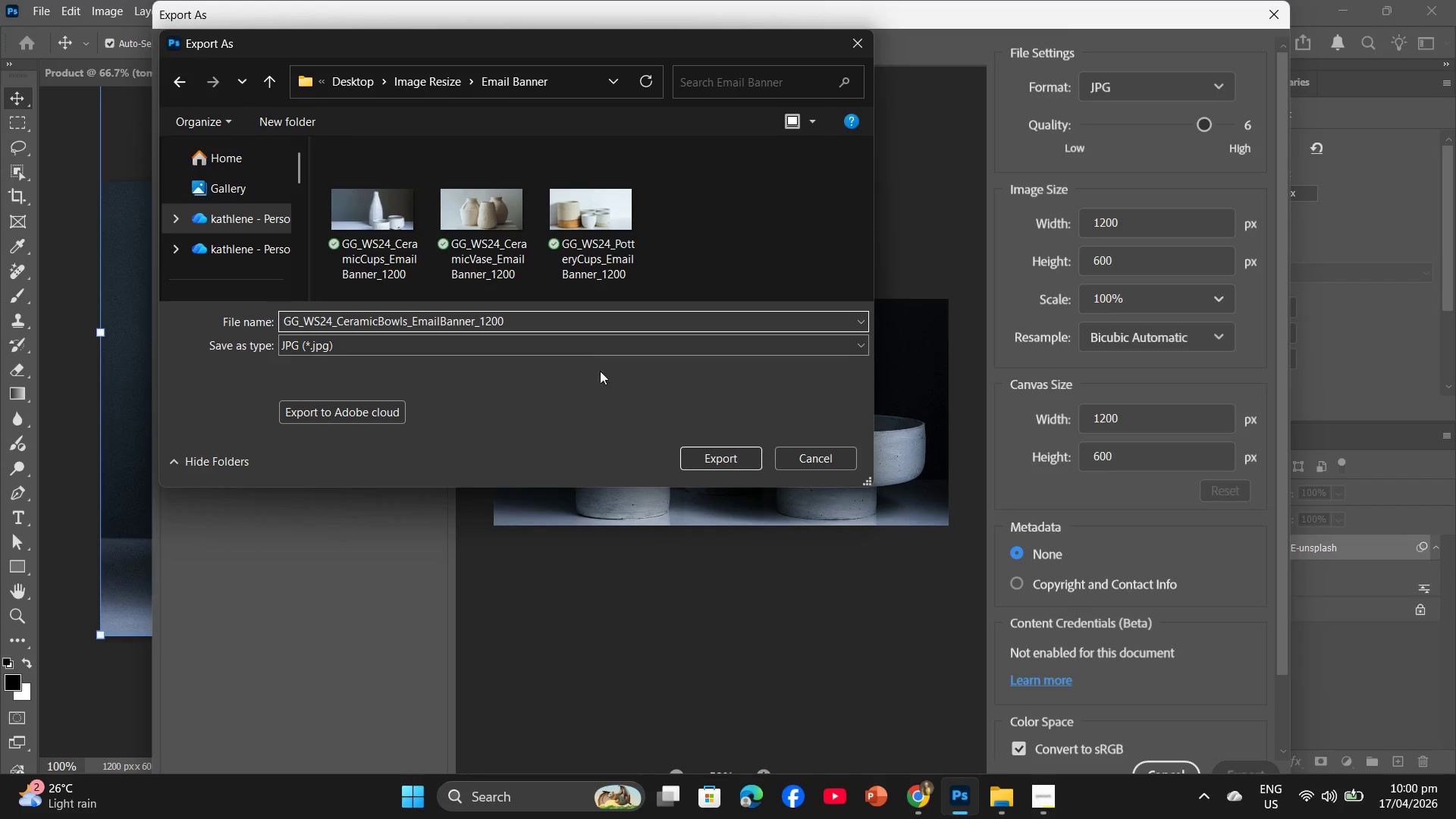 
left_click([719, 461])
 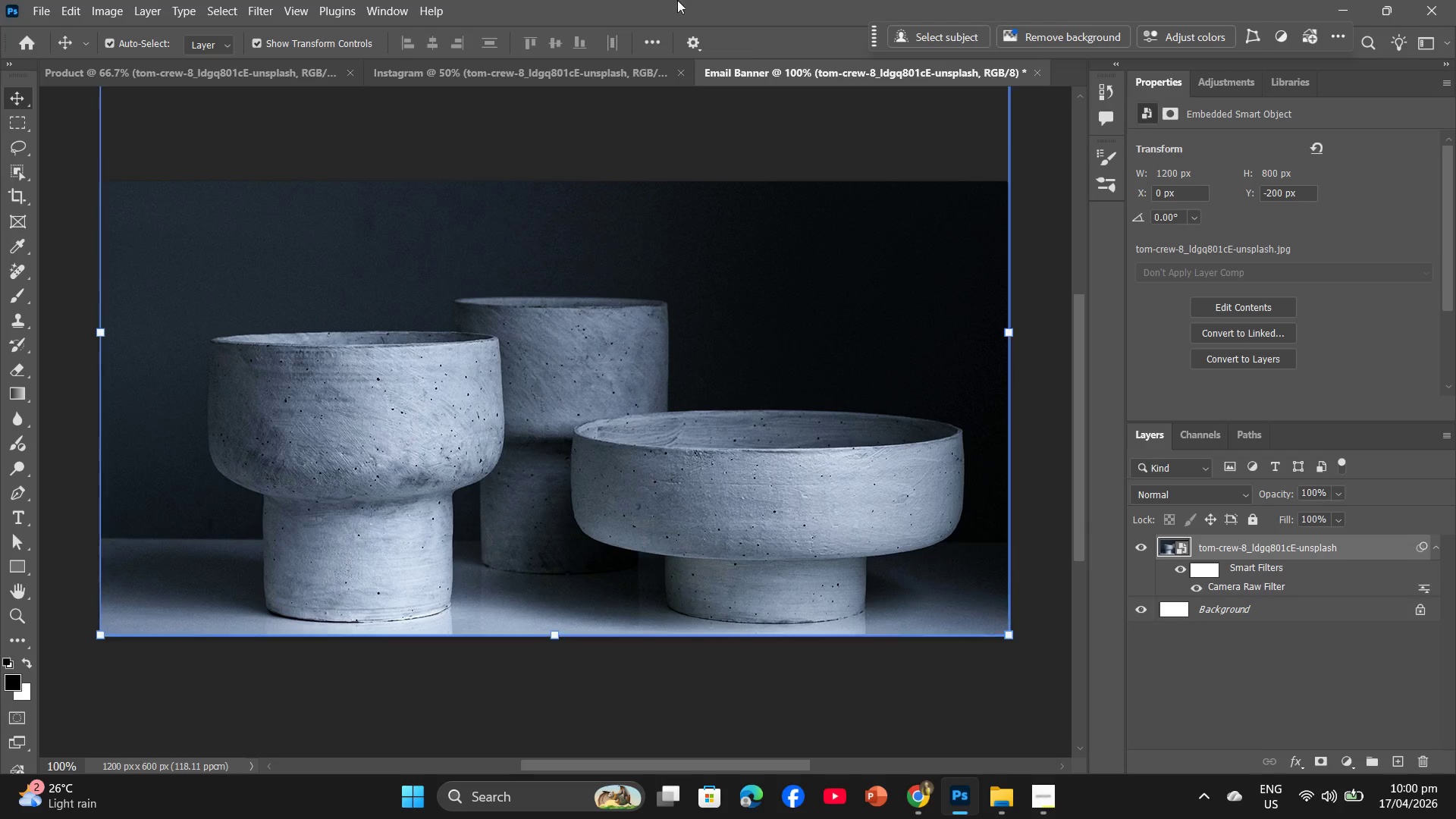 
left_click([243, 64])
 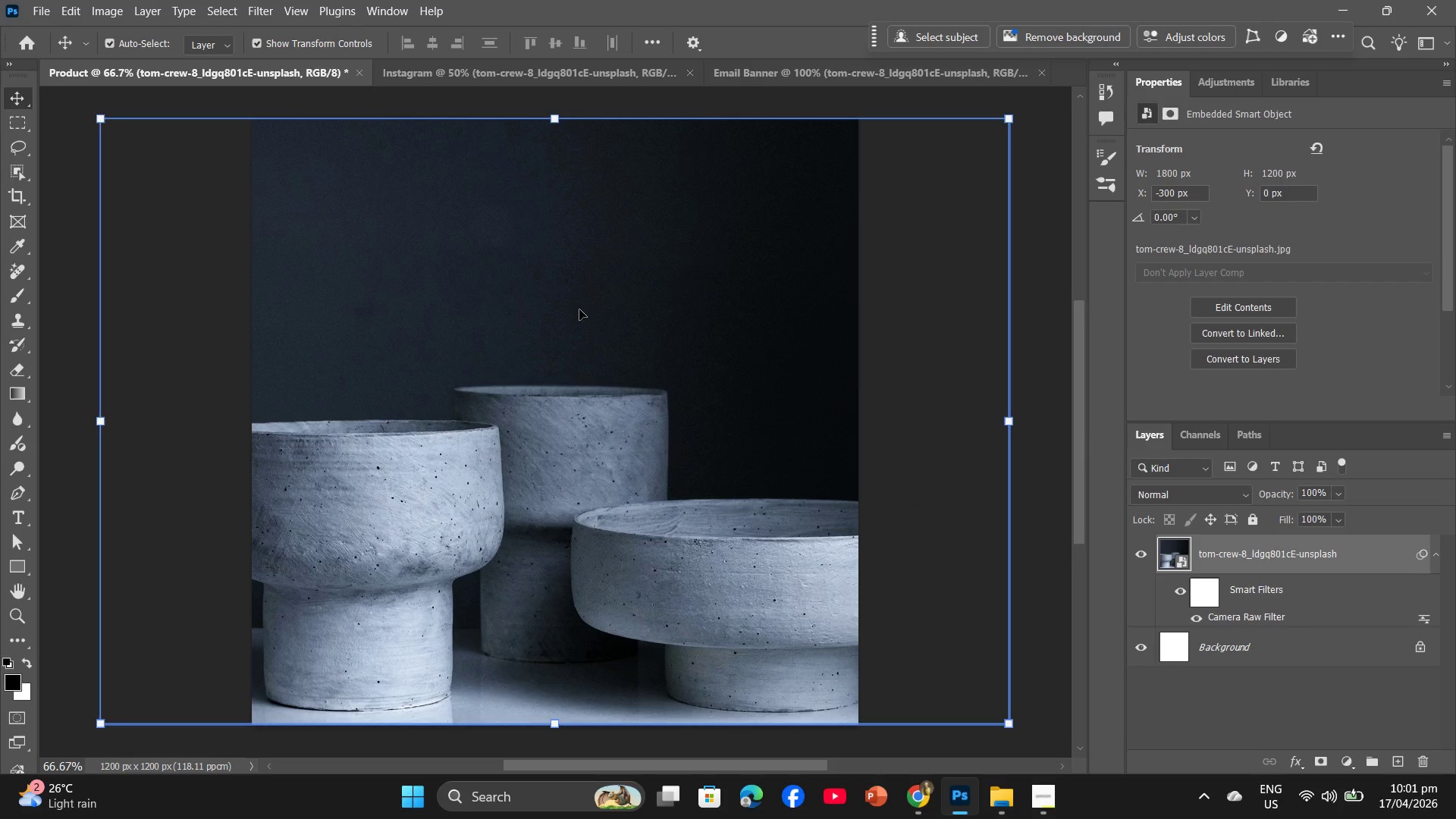 
key(Backspace)
 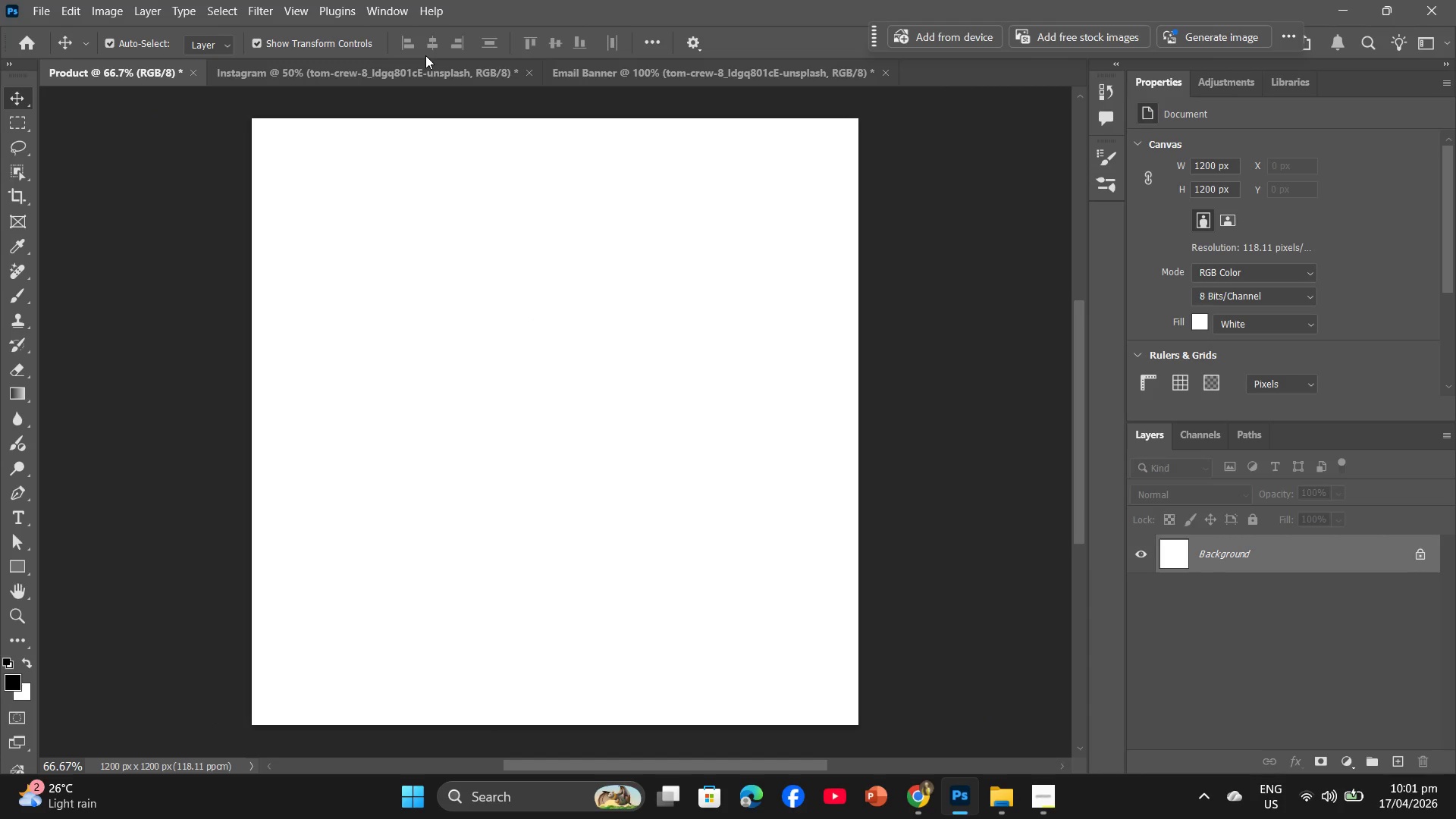 
left_click([433, 73])
 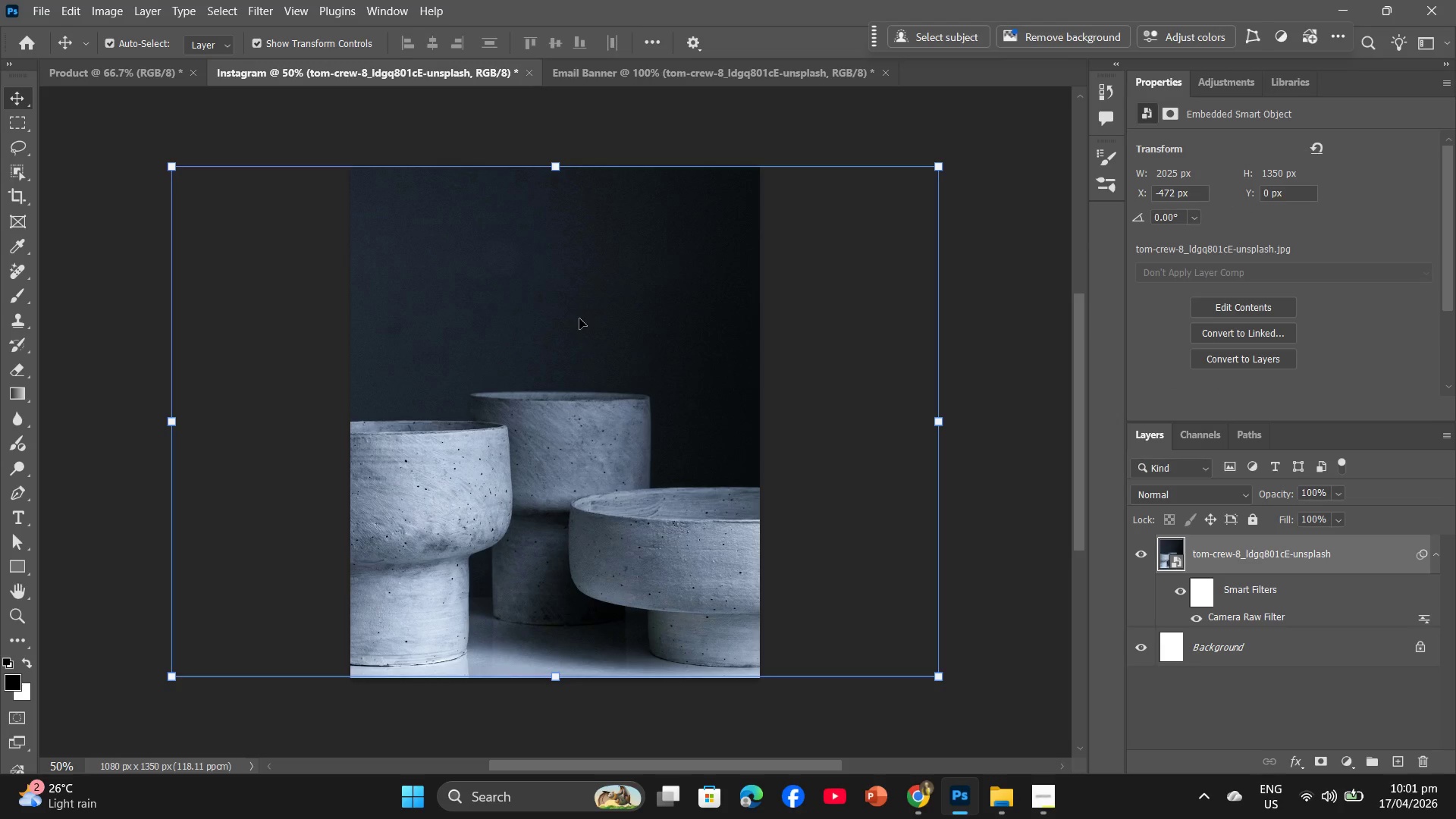 
key(Backspace)
 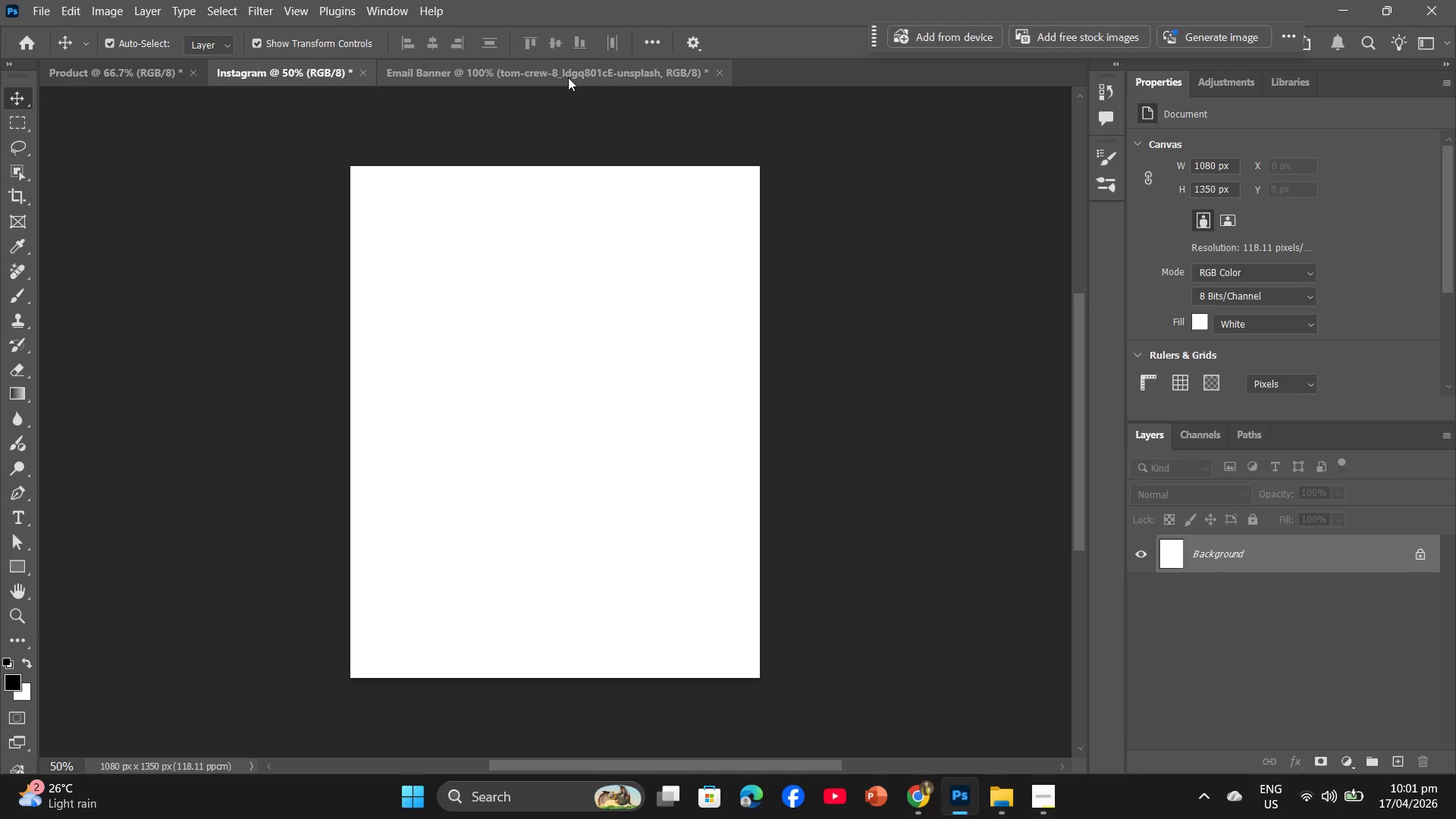 
left_click([568, 77])
 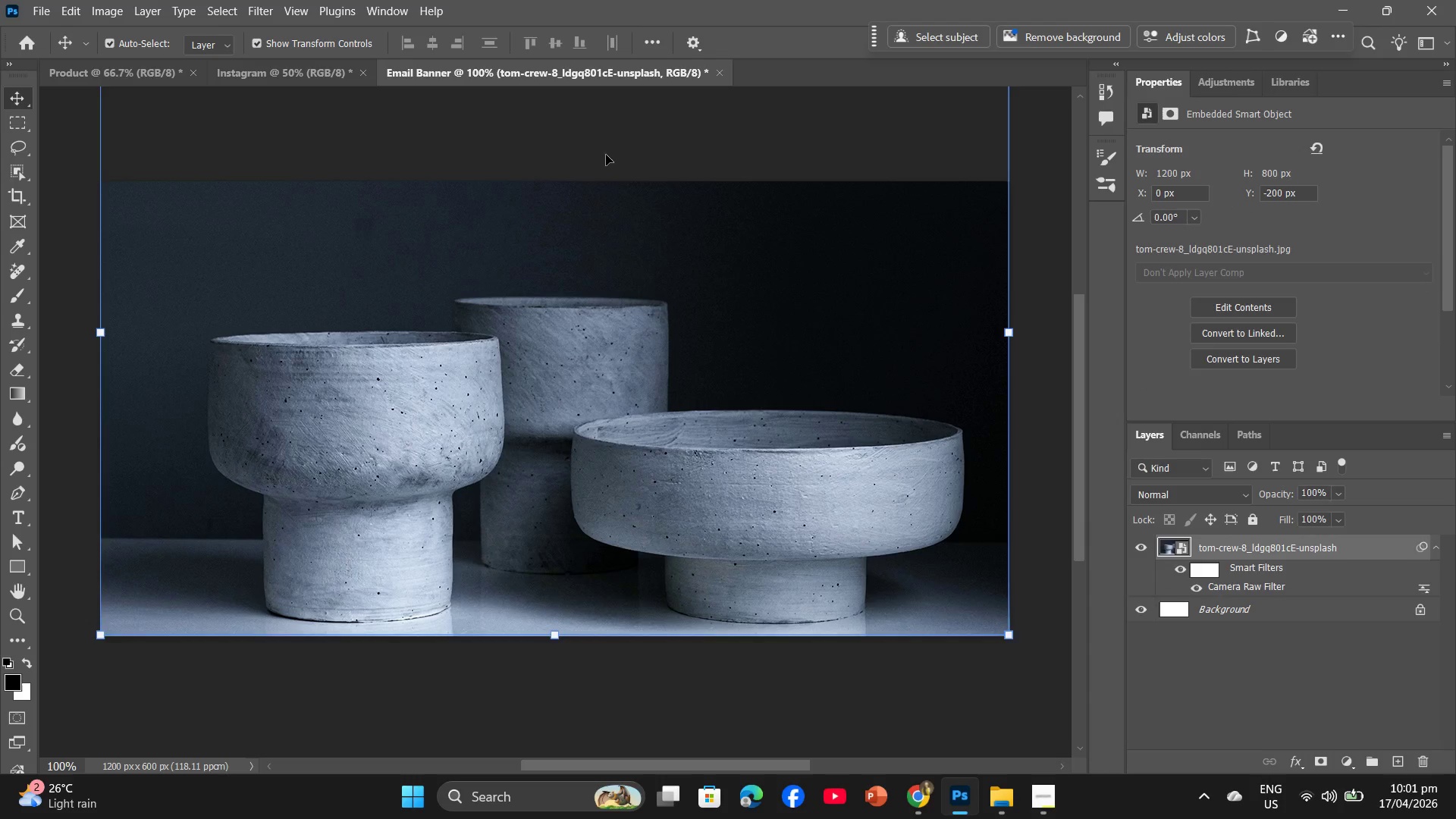 
key(Backspace)
 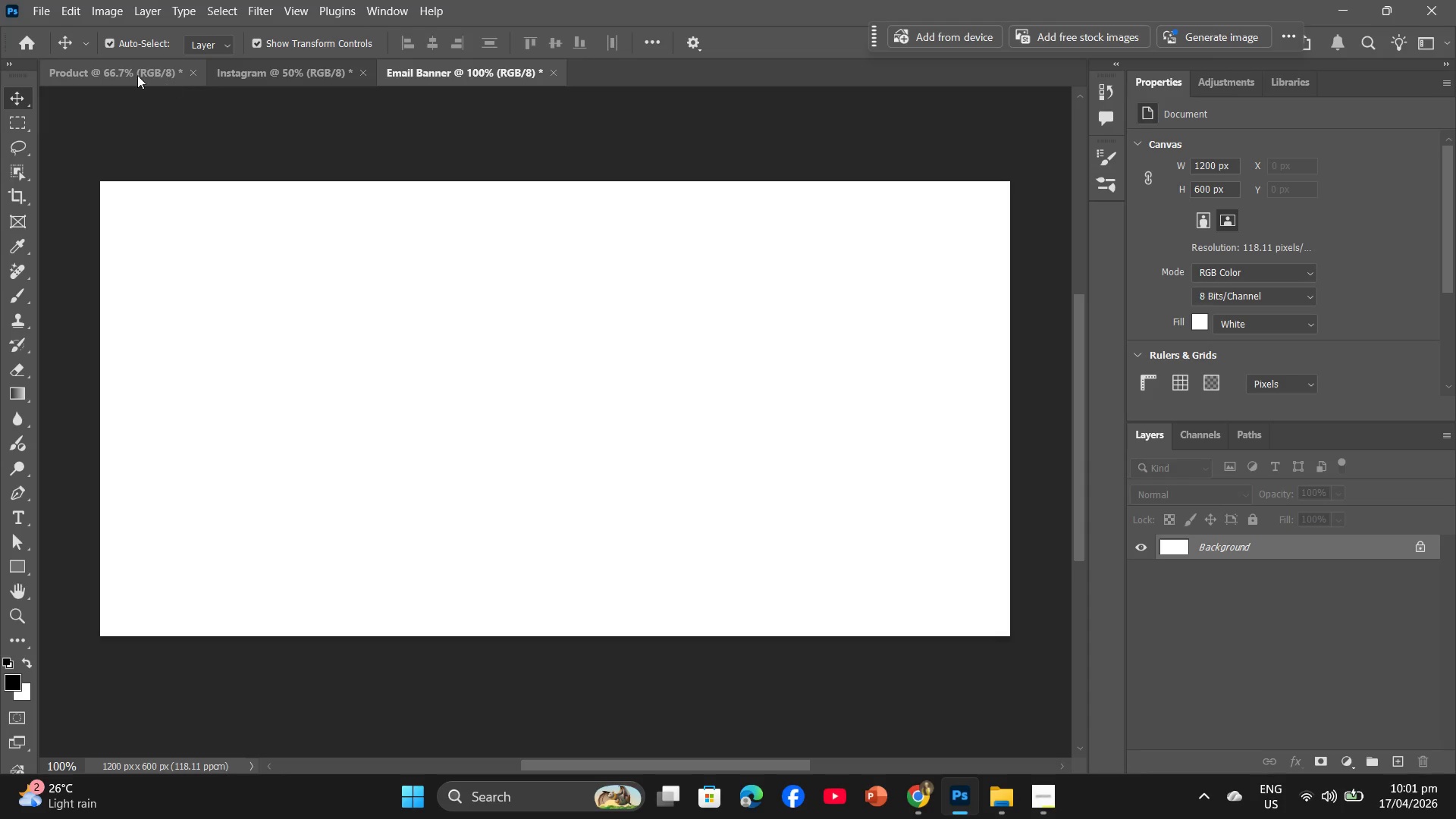 
left_click([124, 74])
 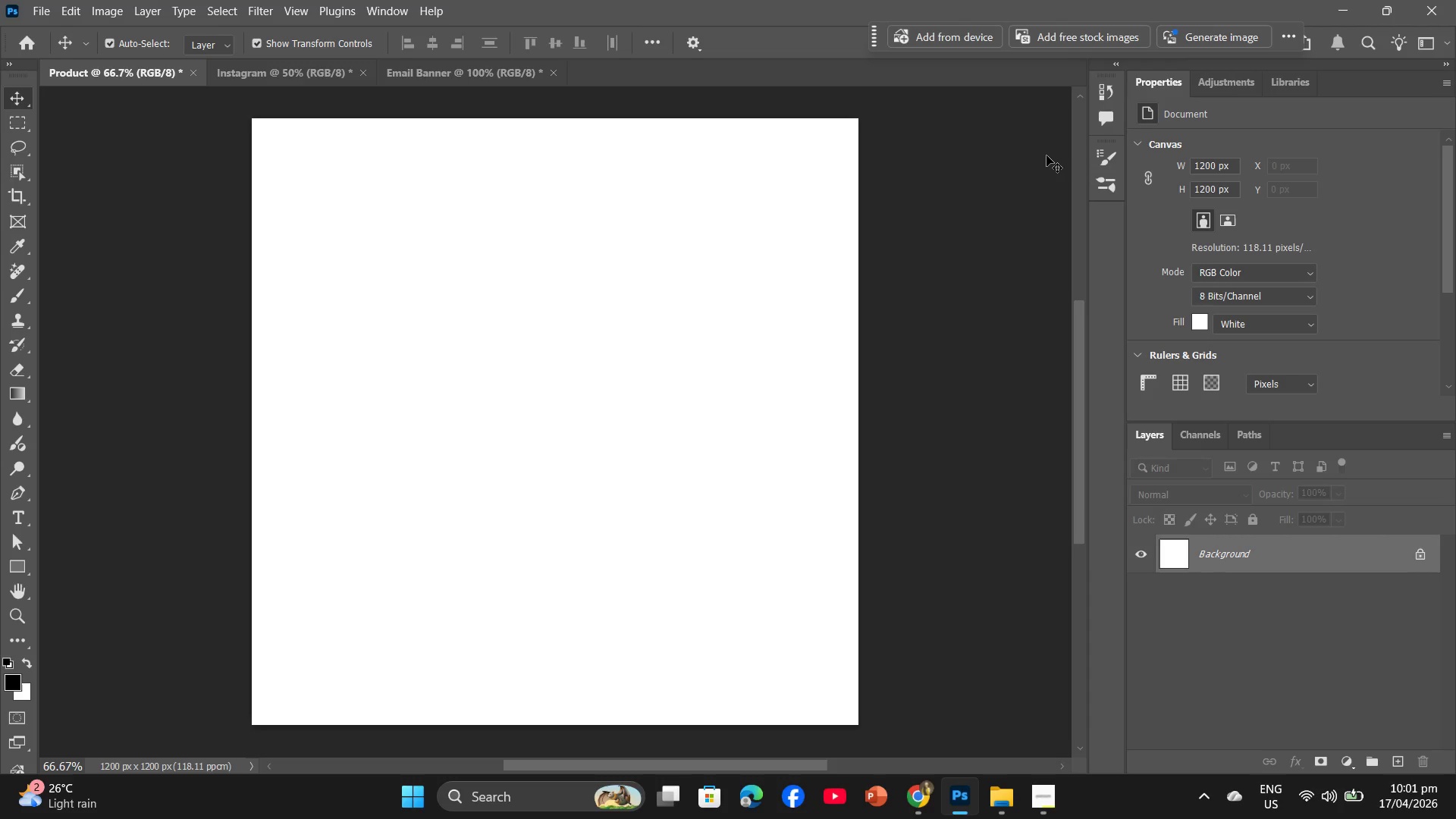 
wait(52.92)
 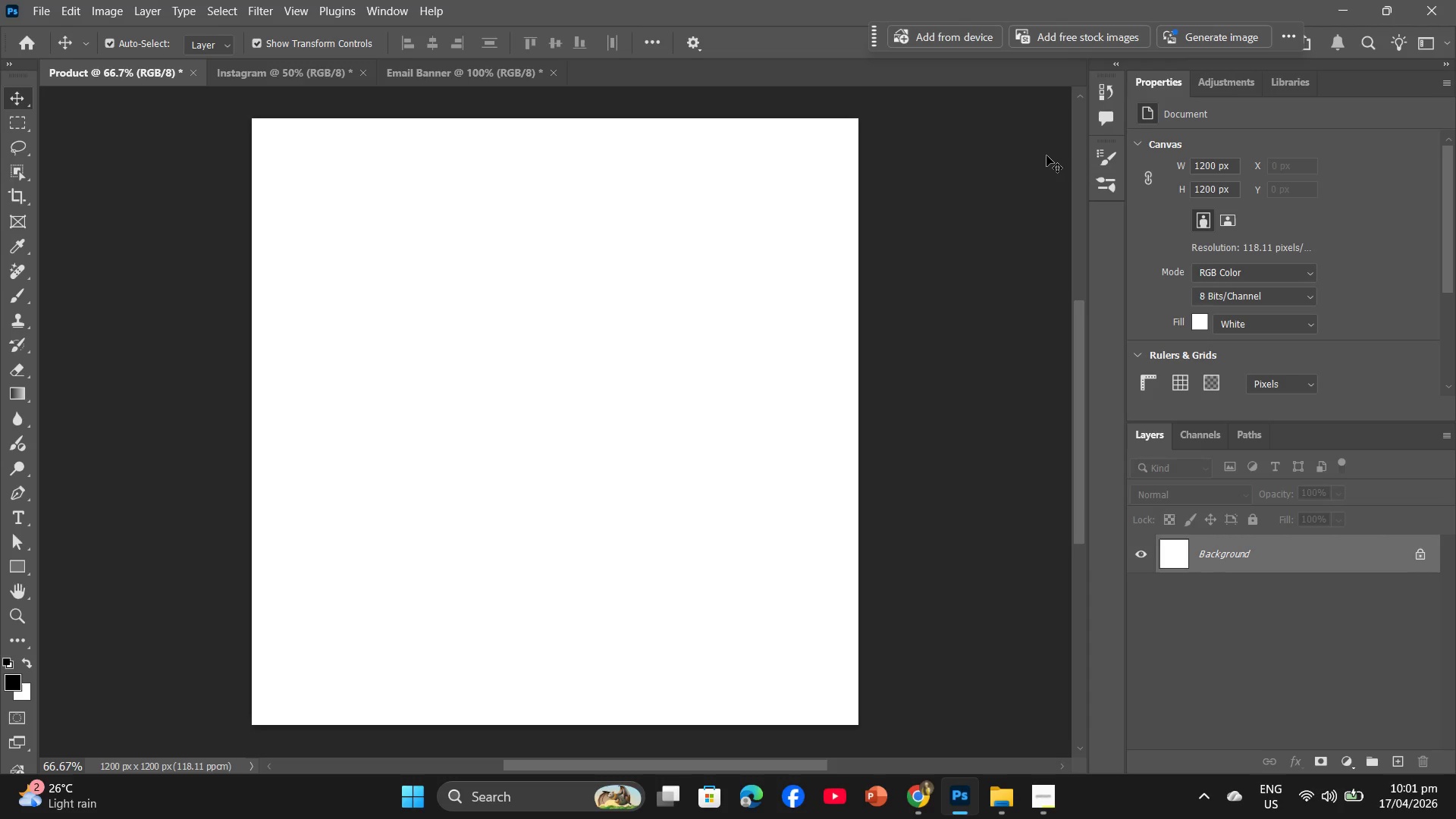 
left_click([938, 805])
 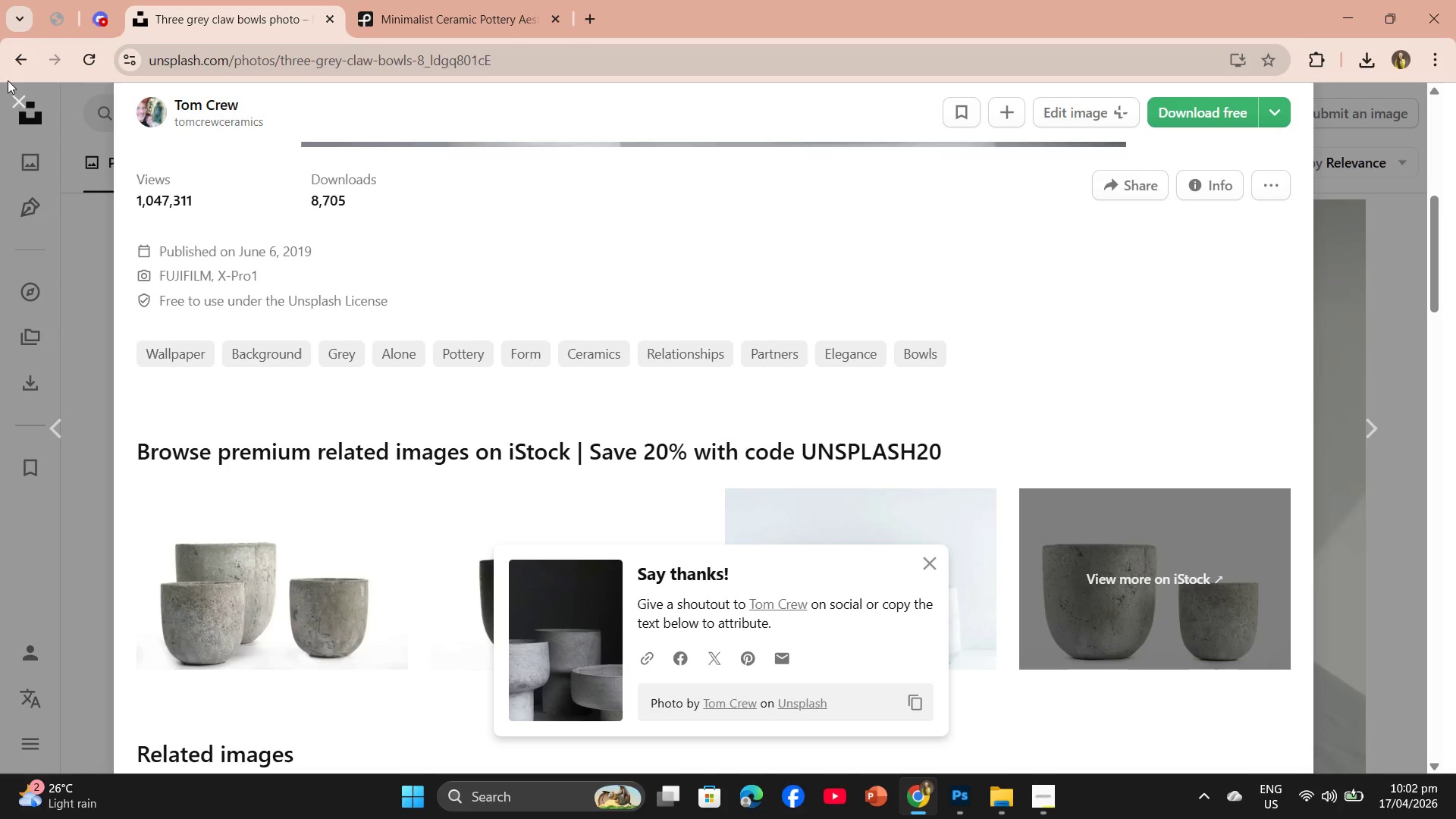 
left_click([22, 105])
 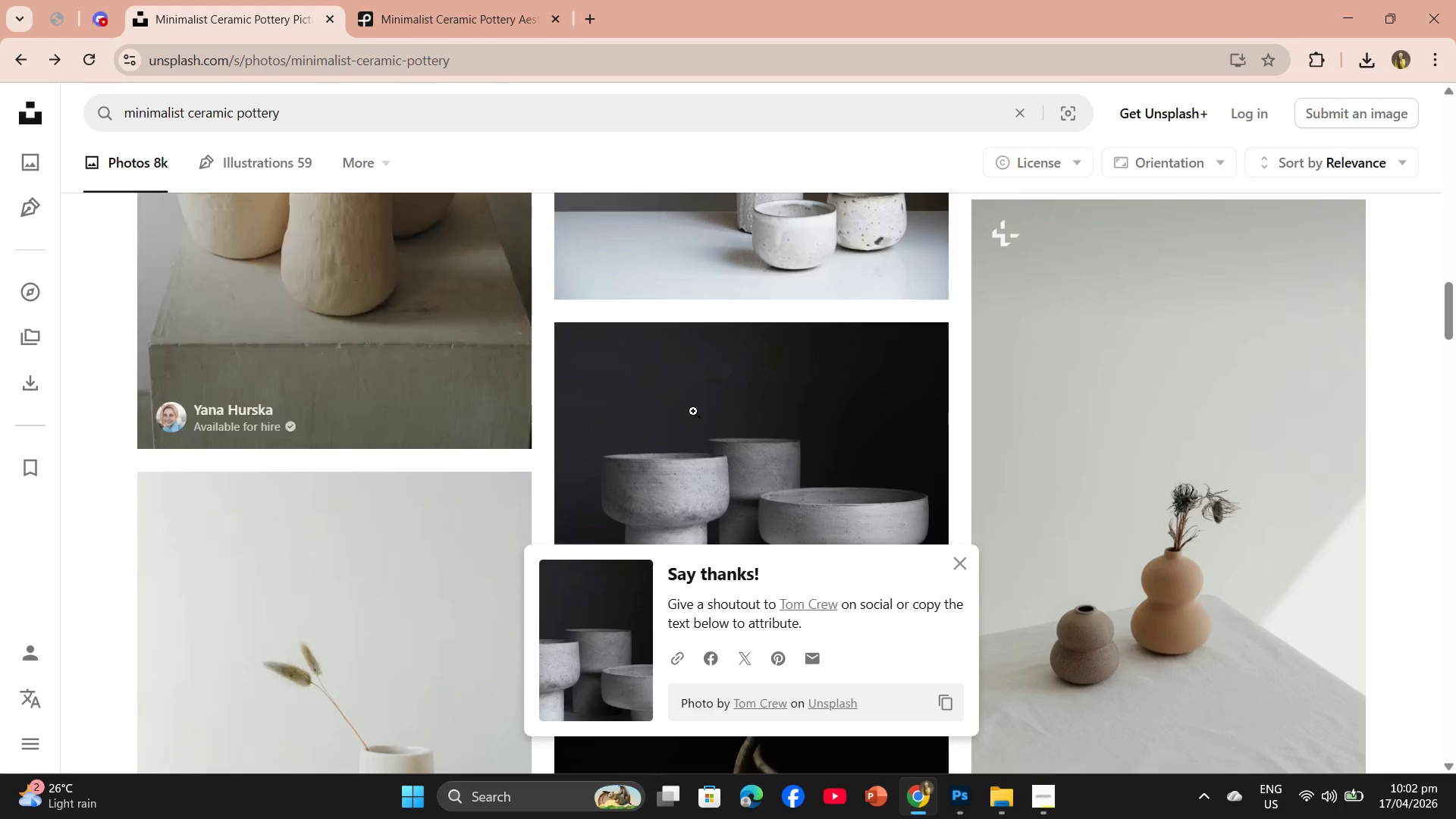 
scroll: coordinate [716, 377], scroll_direction: down, amount: 11.0
 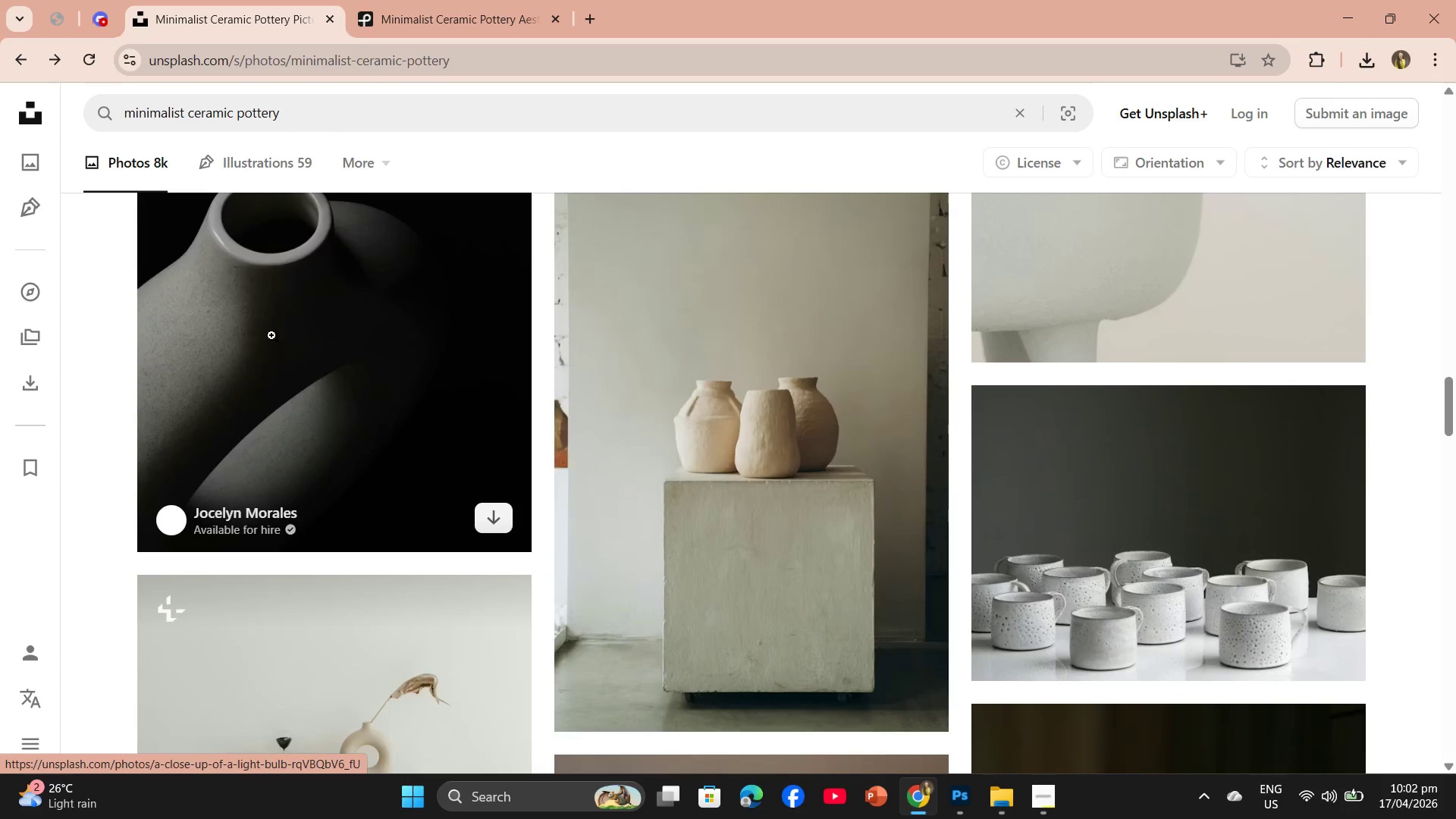 
left_click([281, 341])
 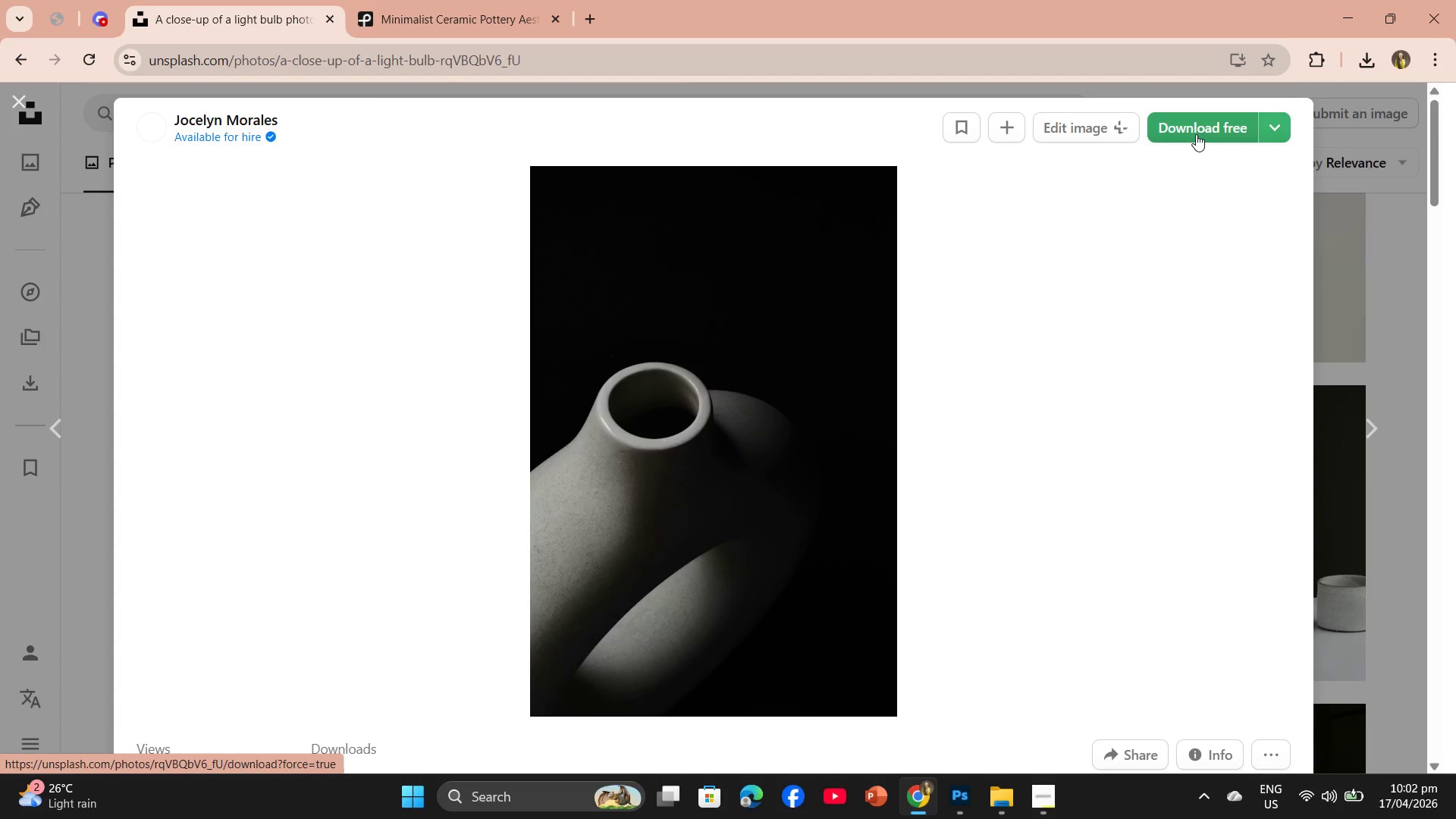 
left_click([1196, 134])
 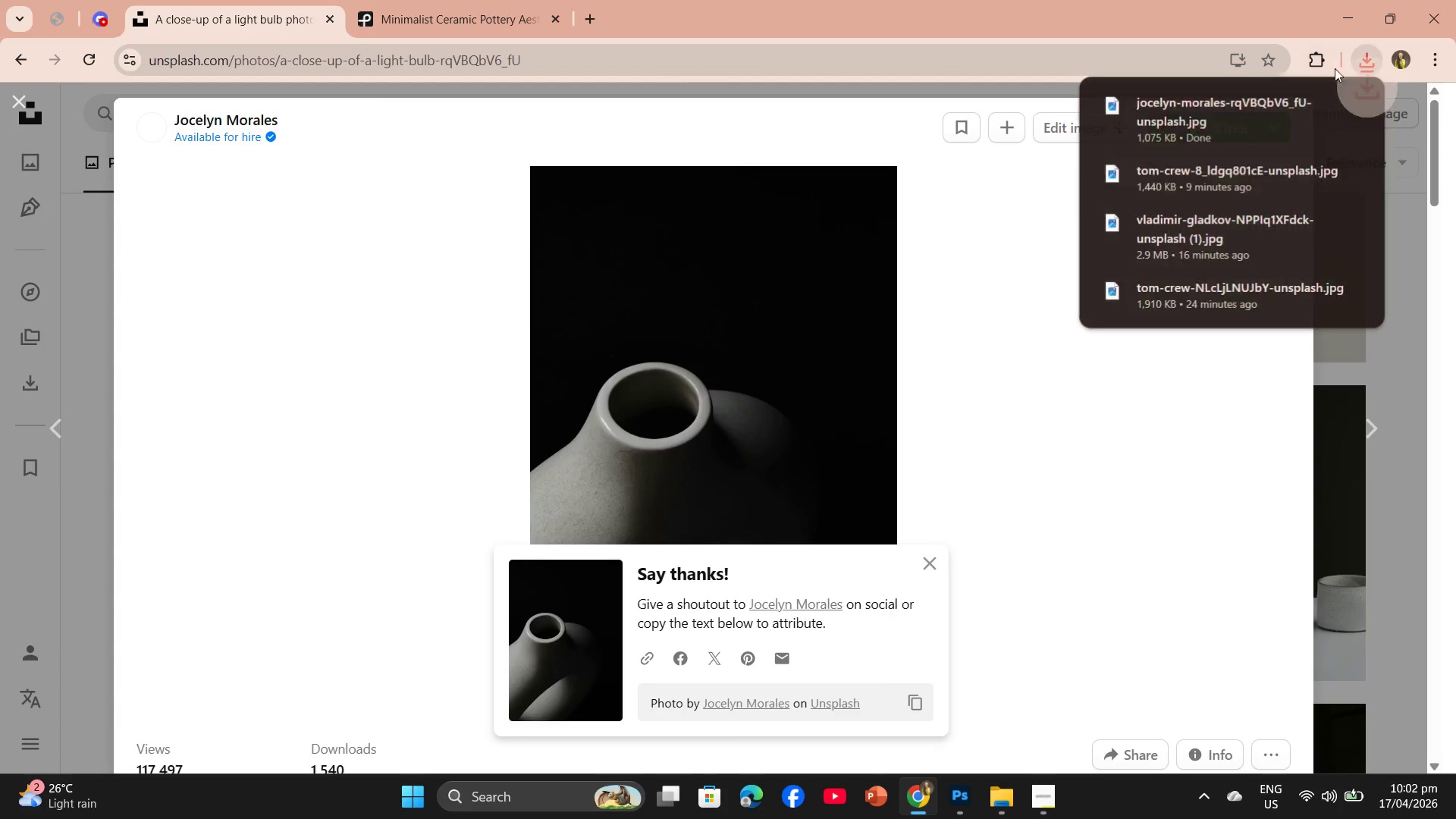 
left_click_drag(start_coordinate=[1204, 114], to_coordinate=[551, 458])
 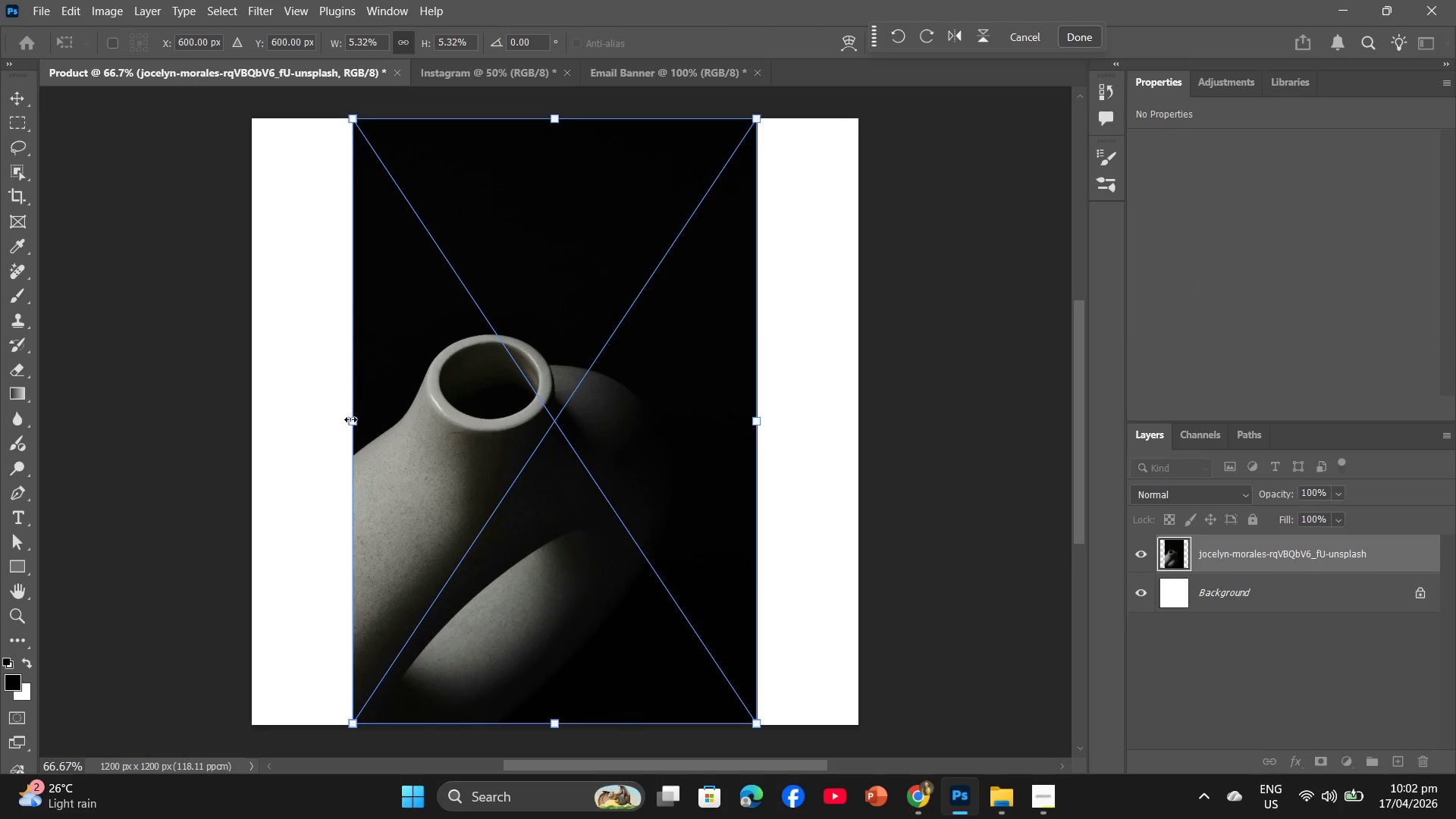 
left_click_drag(start_coordinate=[353, 422], to_coordinate=[257, 385])
 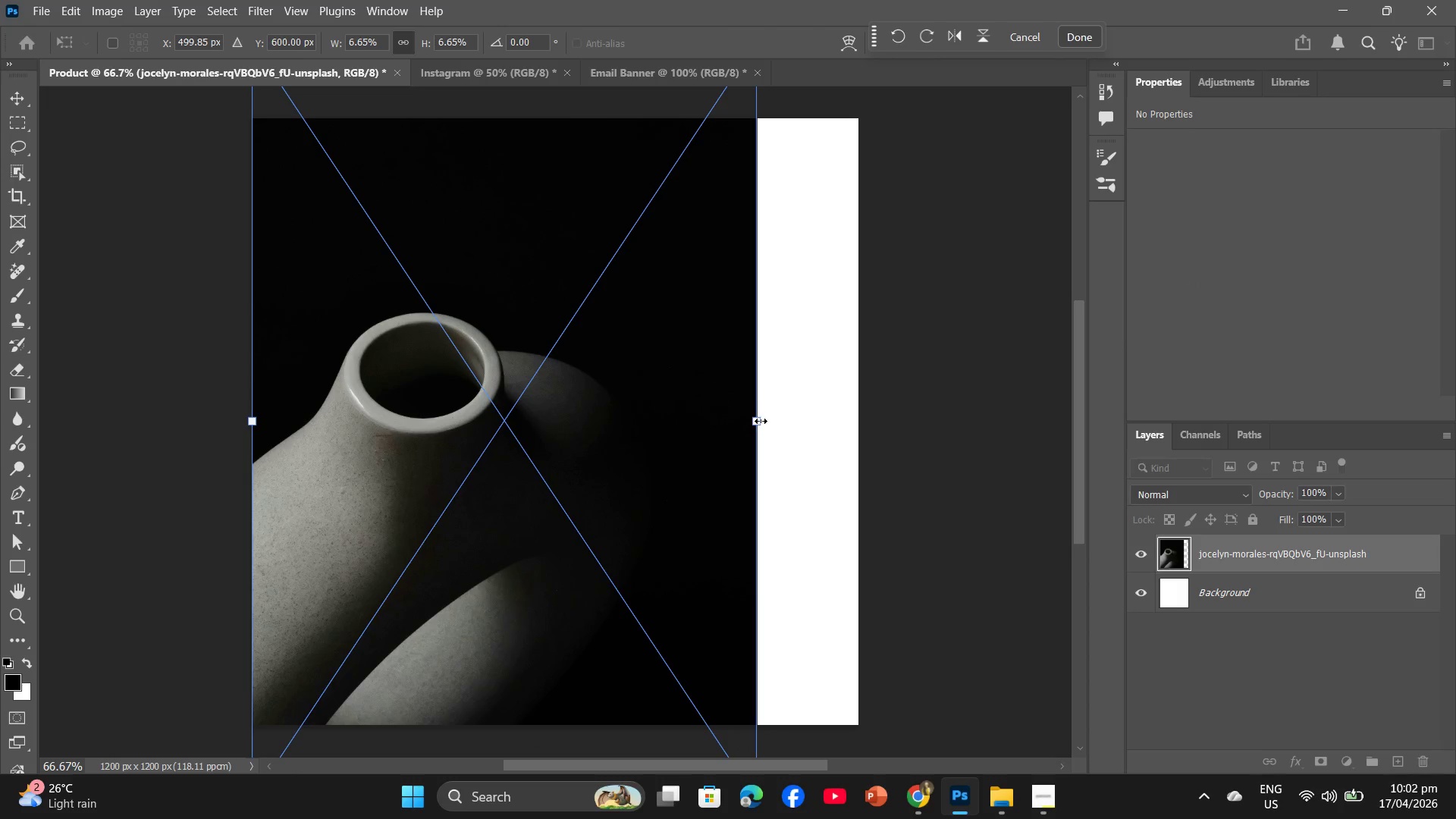 
left_click_drag(start_coordinate=[759, 422], to_coordinate=[858, 426])
 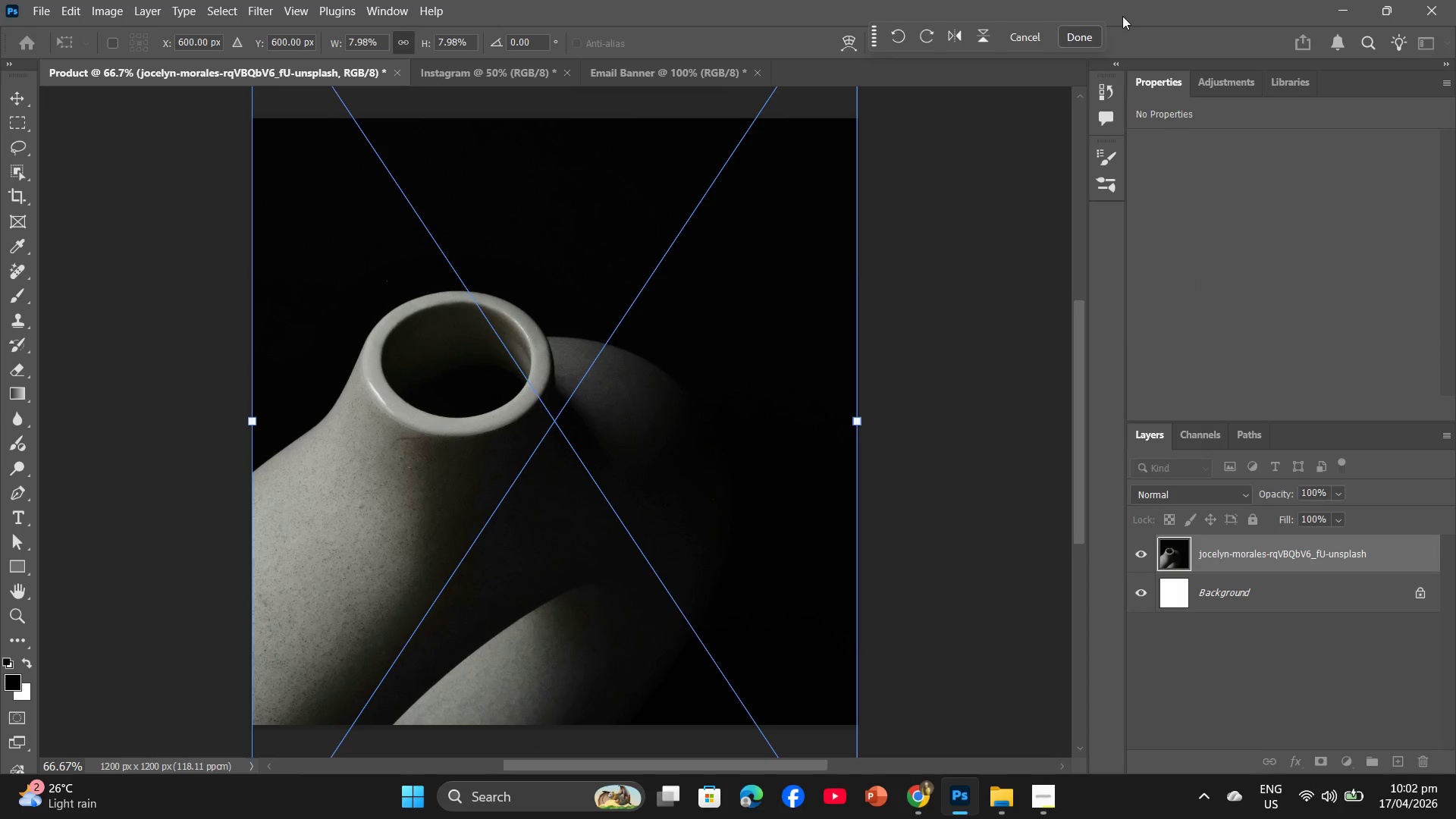 
left_click([1084, 39])
 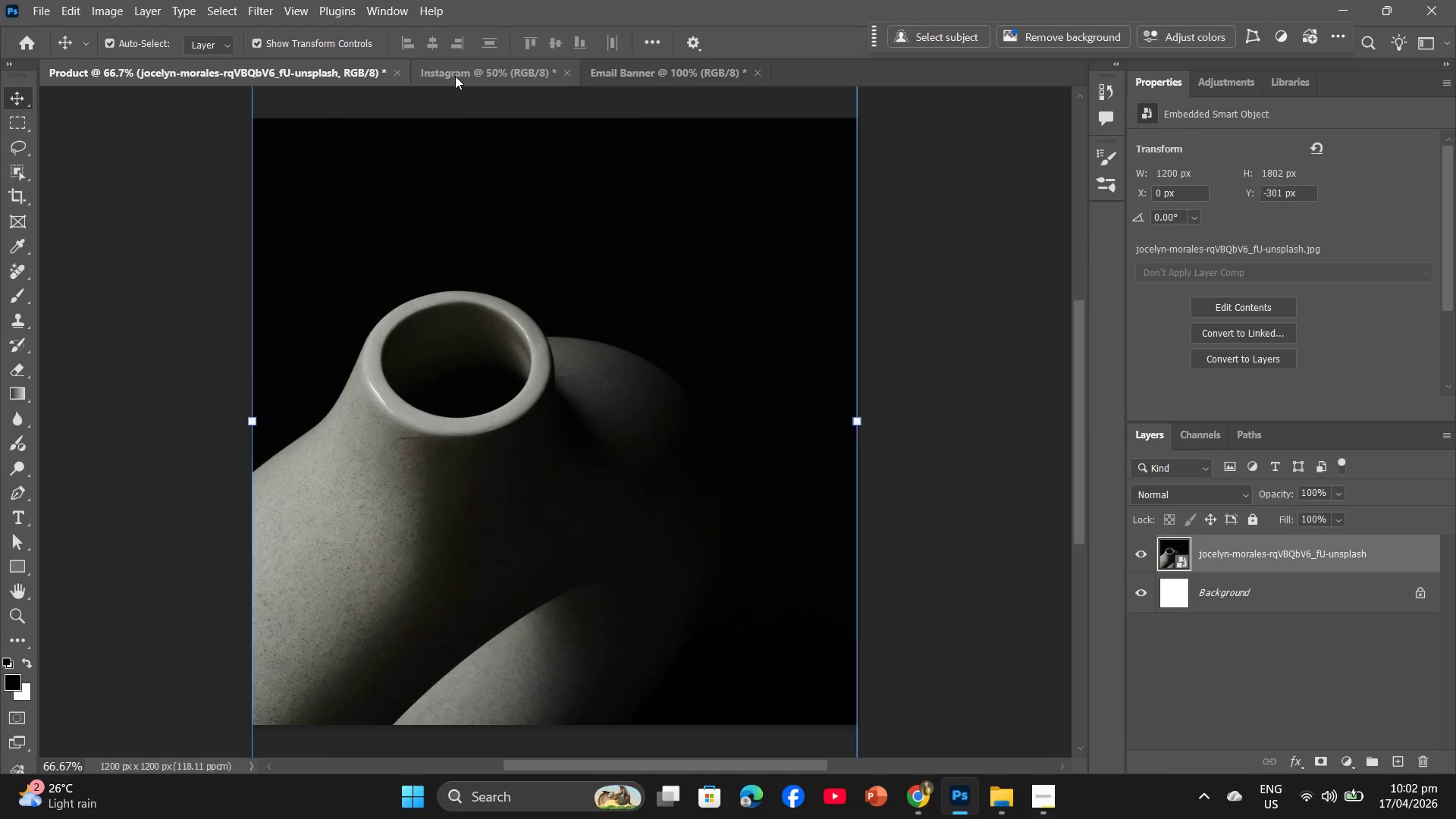 
left_click([455, 76])
 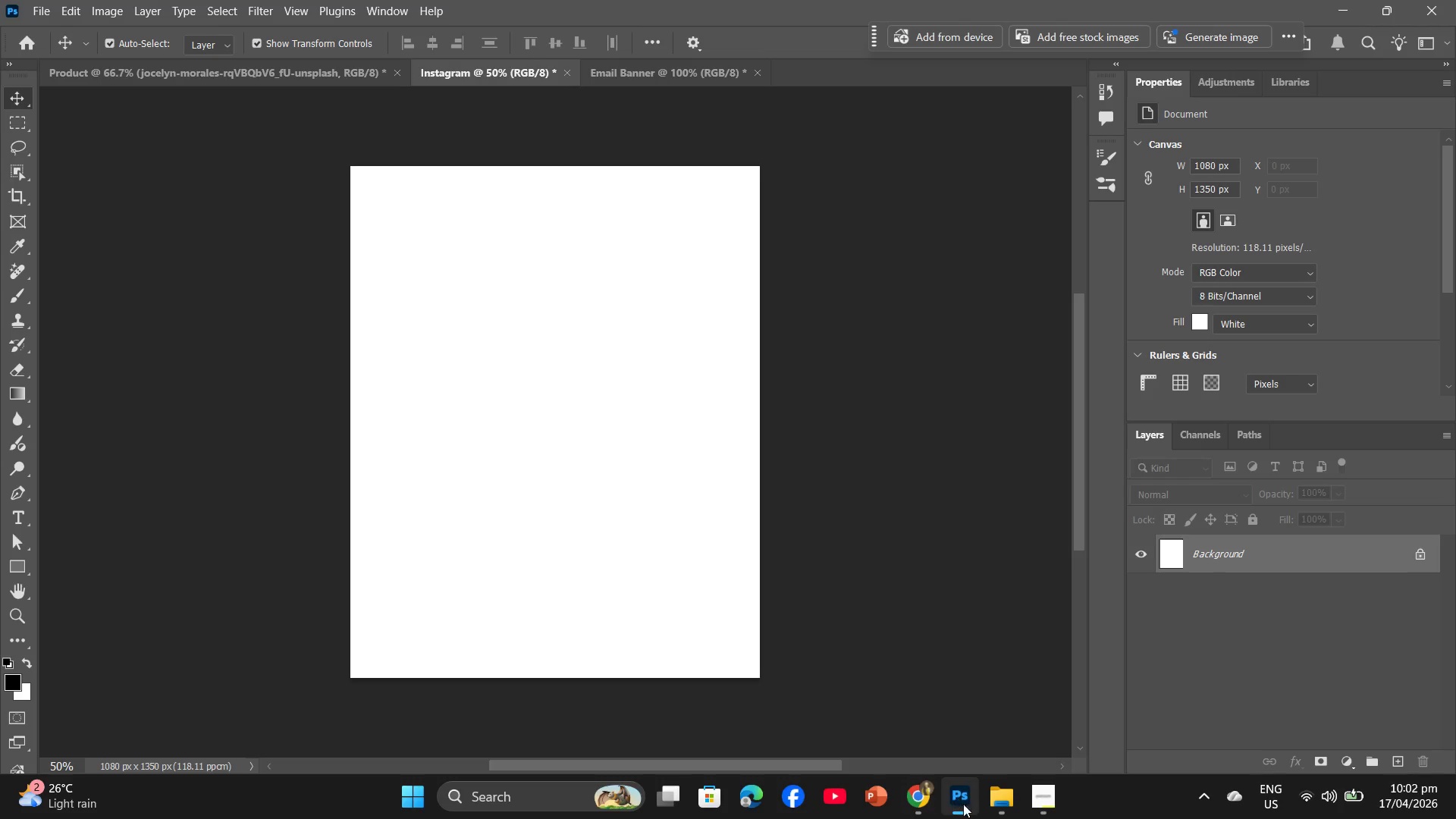 
left_click([915, 803])
 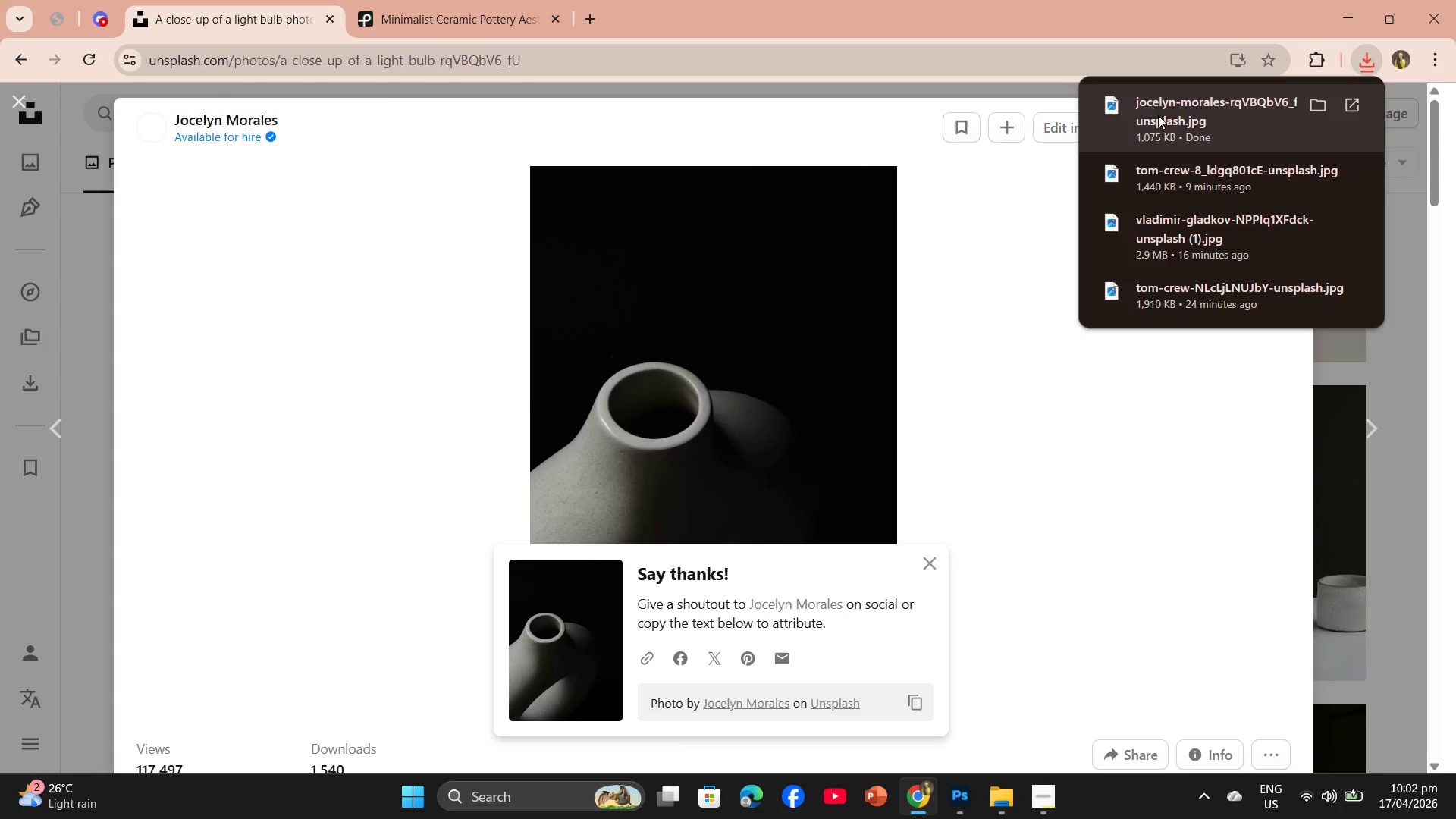 
left_click_drag(start_coordinate=[1159, 116], to_coordinate=[595, 438])
 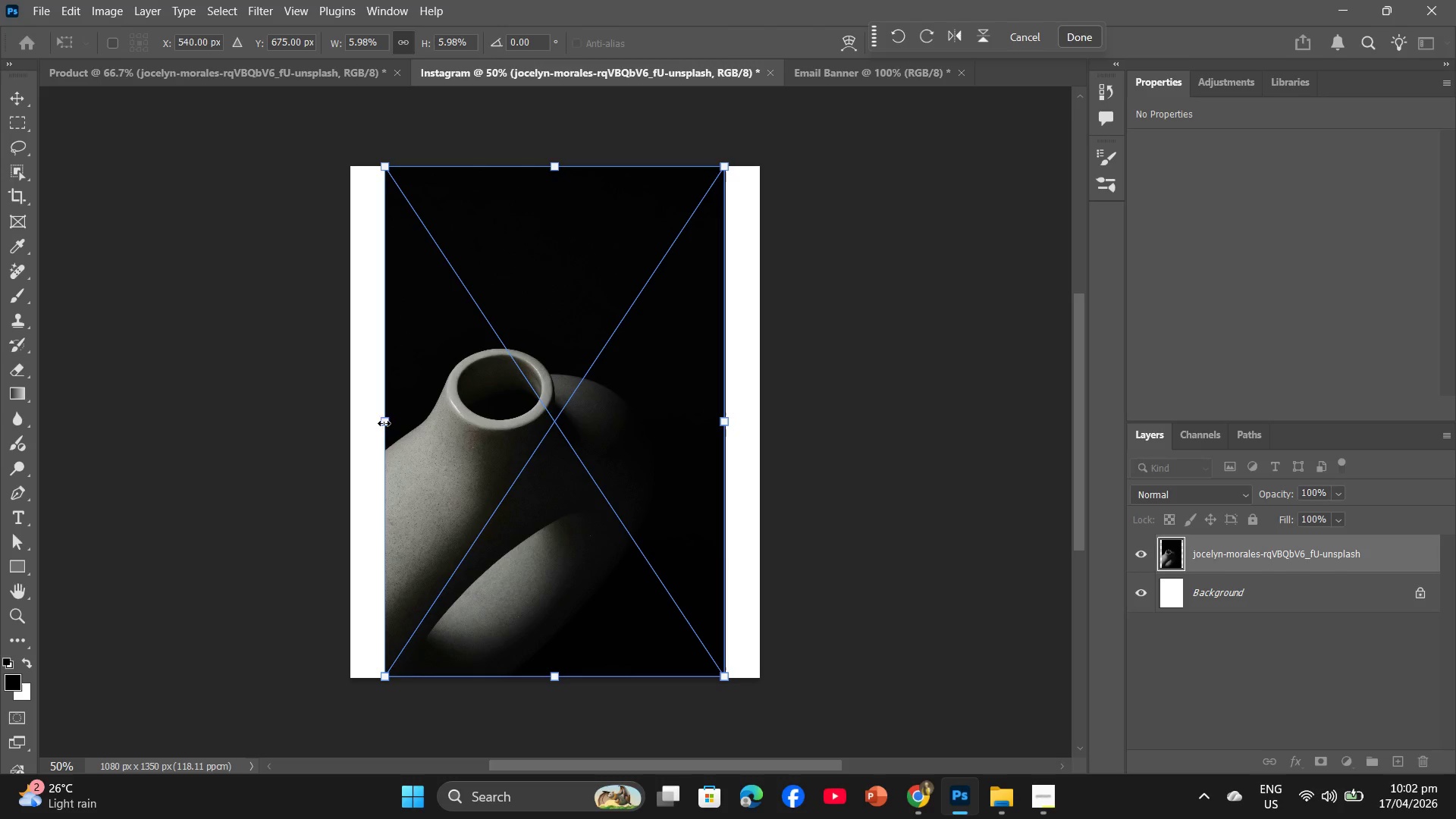 
left_click_drag(start_coordinate=[386, 425], to_coordinate=[357, 426])
 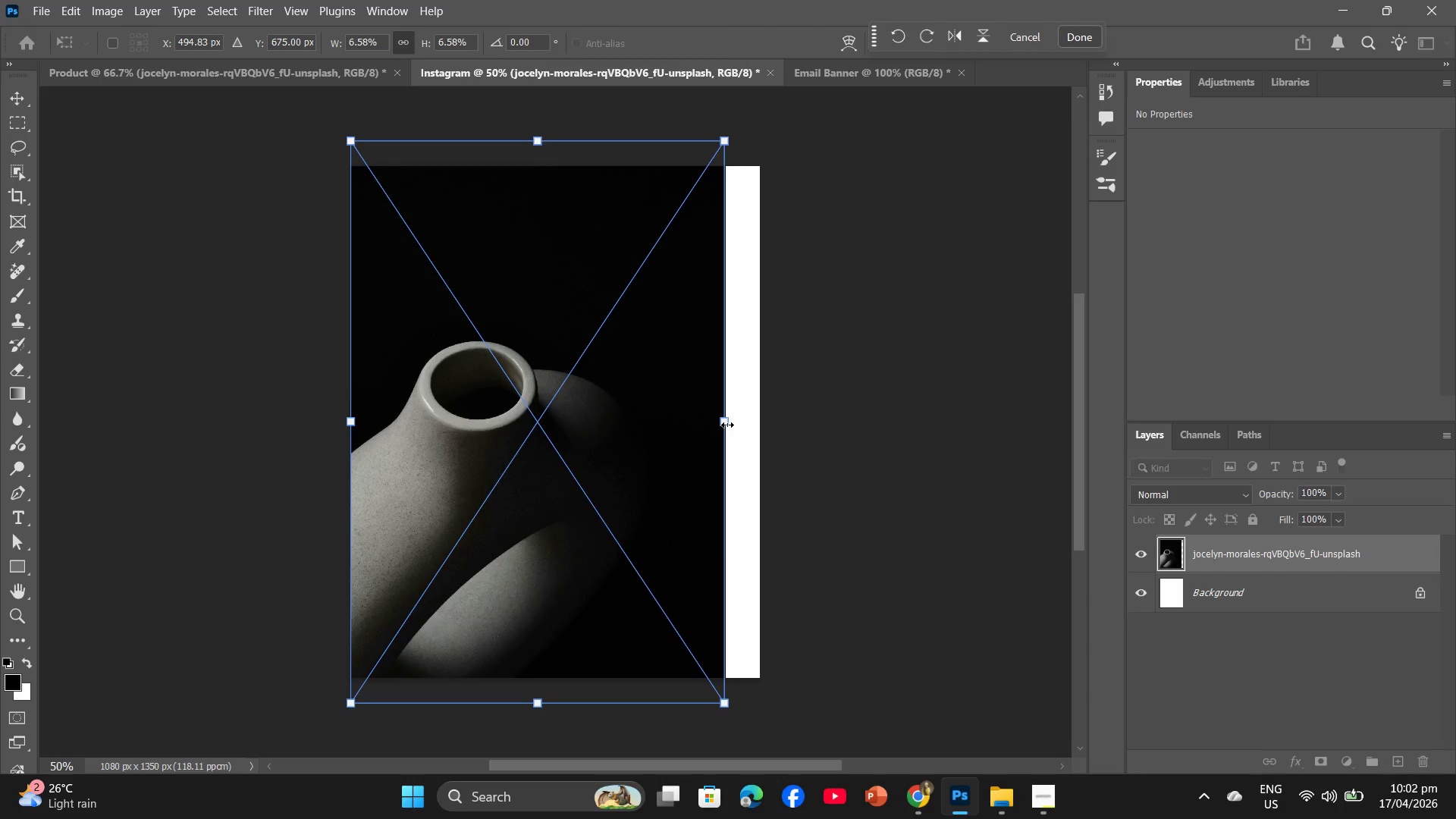 
left_click_drag(start_coordinate=[726, 425], to_coordinate=[756, 425])
 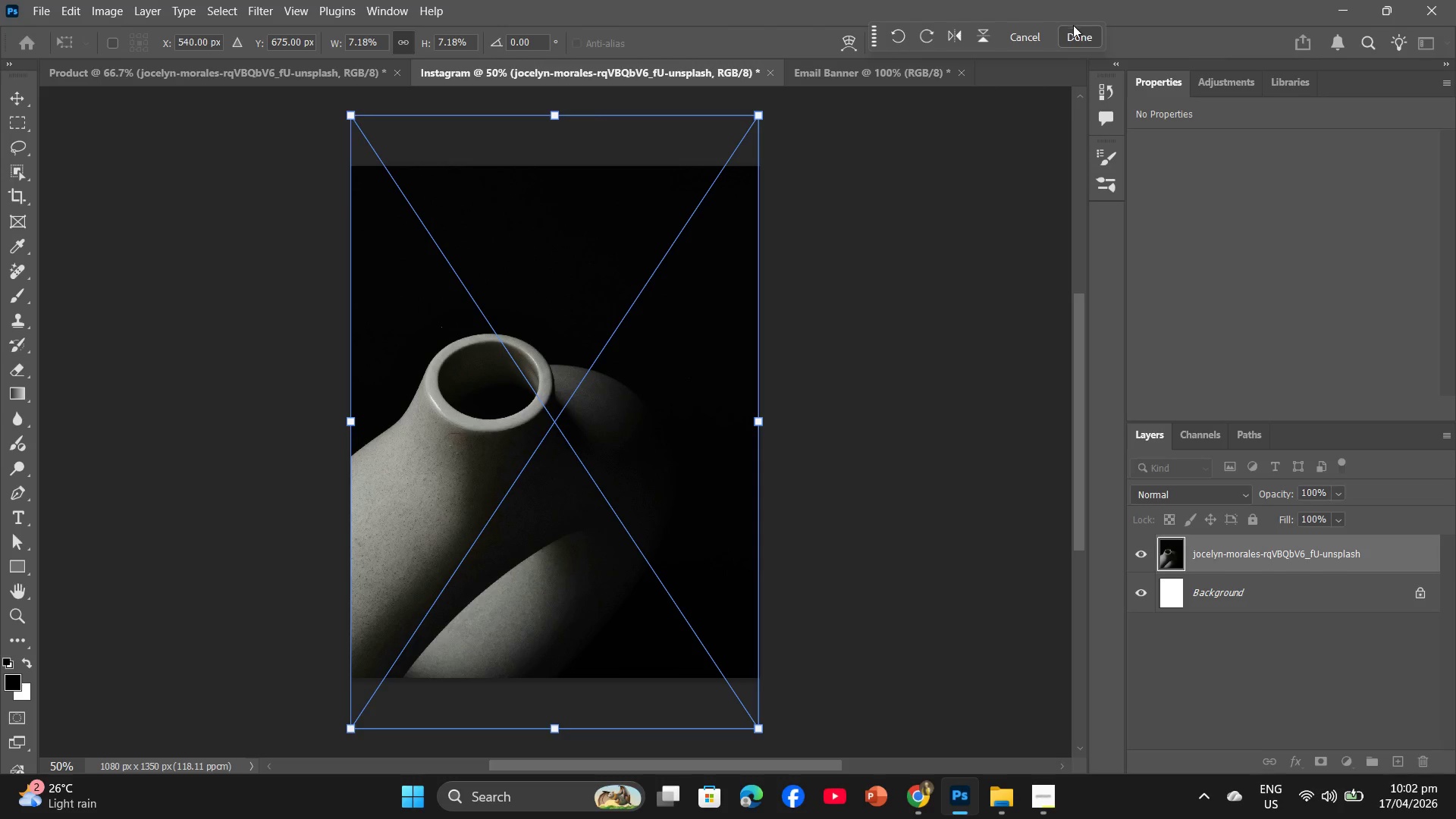 
left_click([1079, 39])
 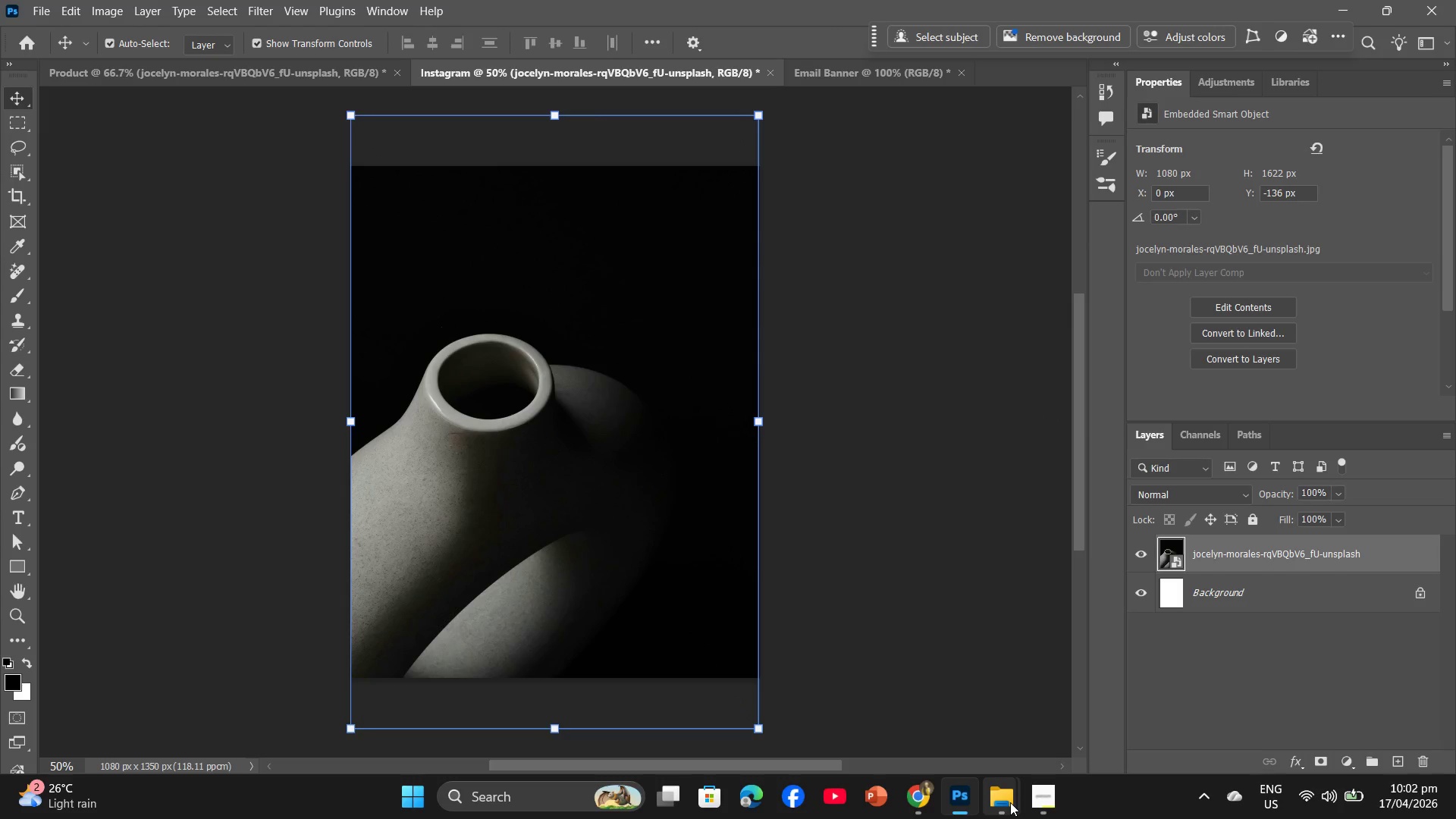 
wait(7.95)
 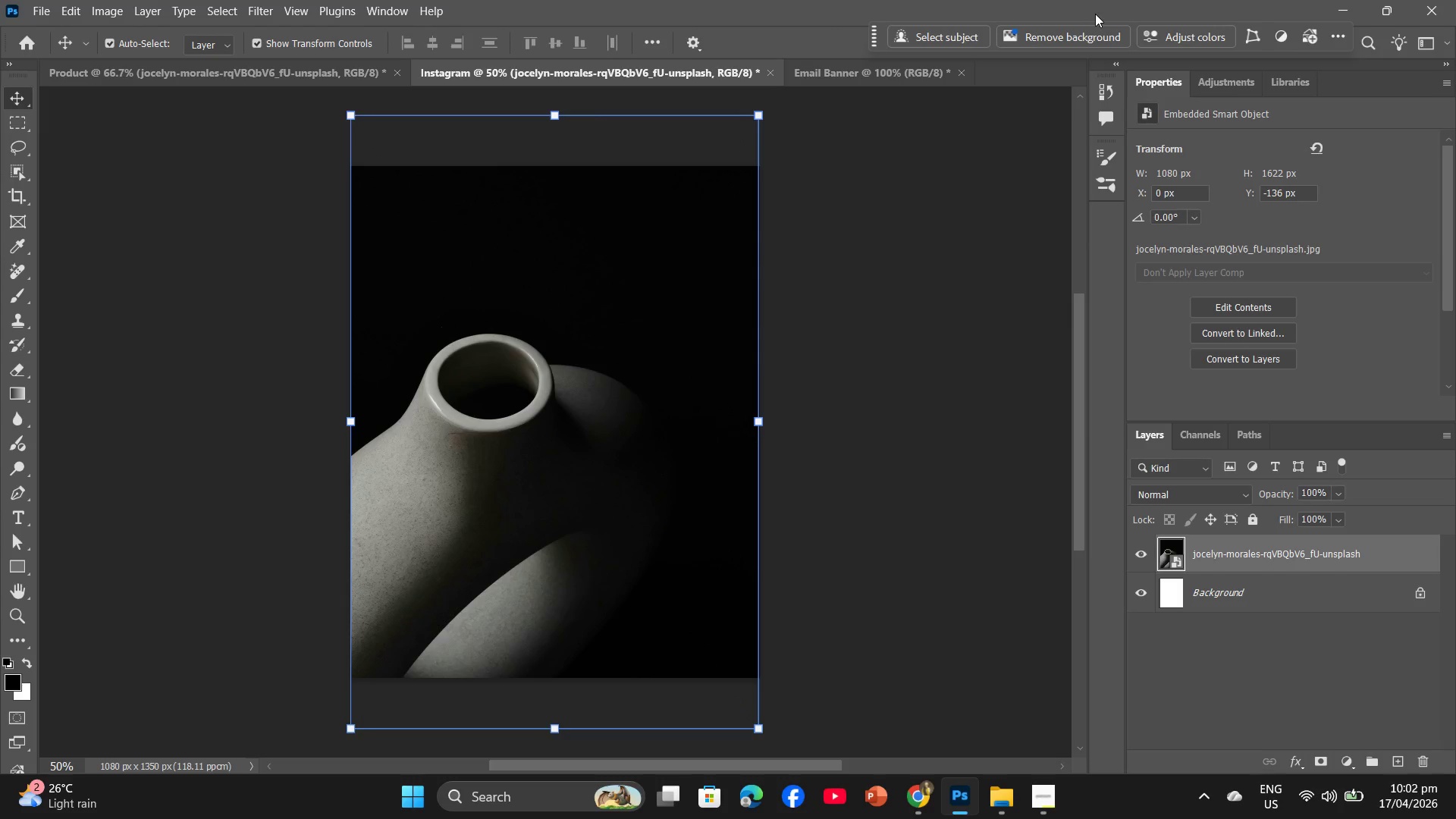 
left_click([908, 805])
 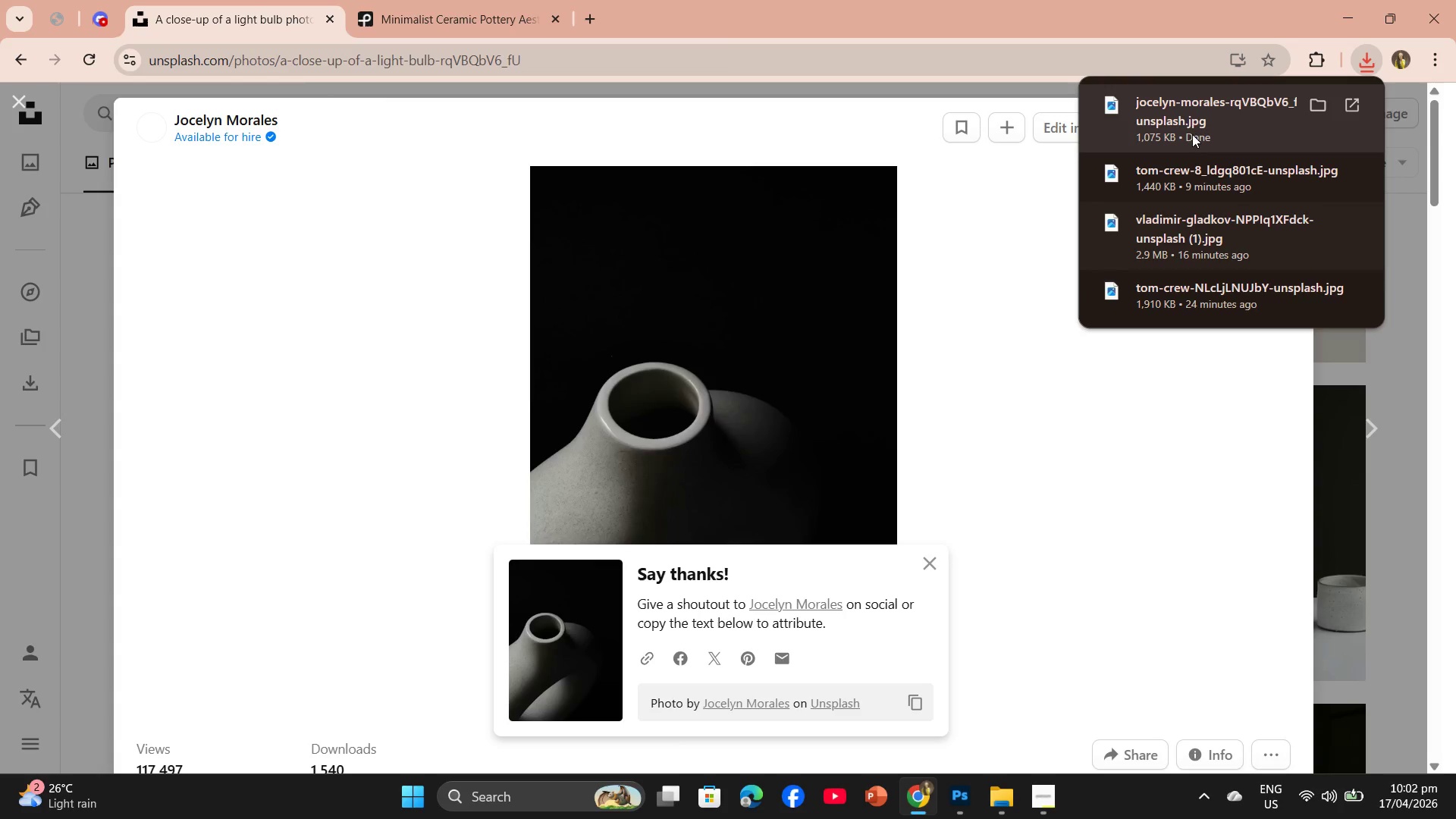 
left_click_drag(start_coordinate=[1192, 123], to_coordinate=[706, 358])
 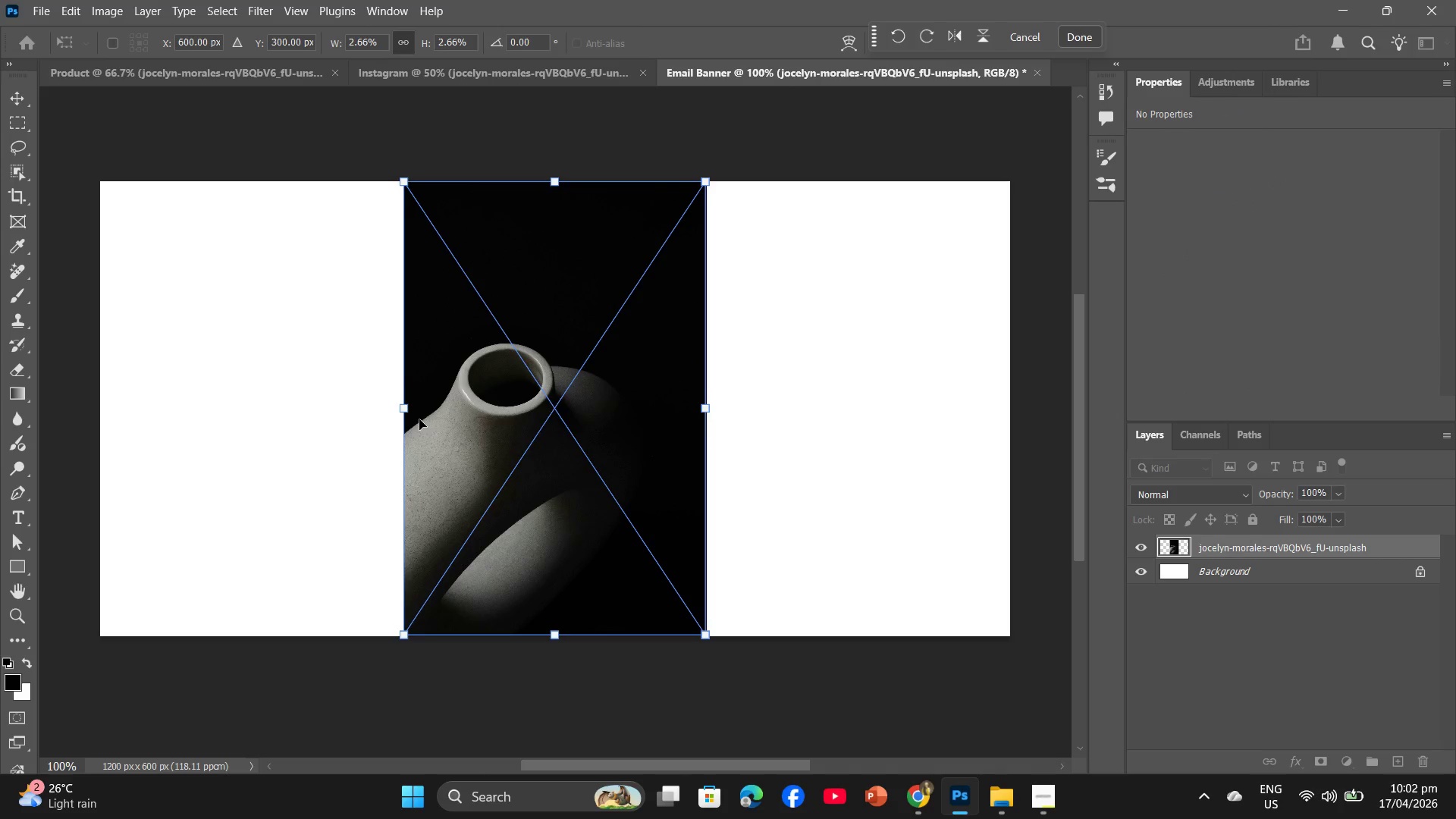 
left_click_drag(start_coordinate=[404, 408], to_coordinate=[105, 439])
 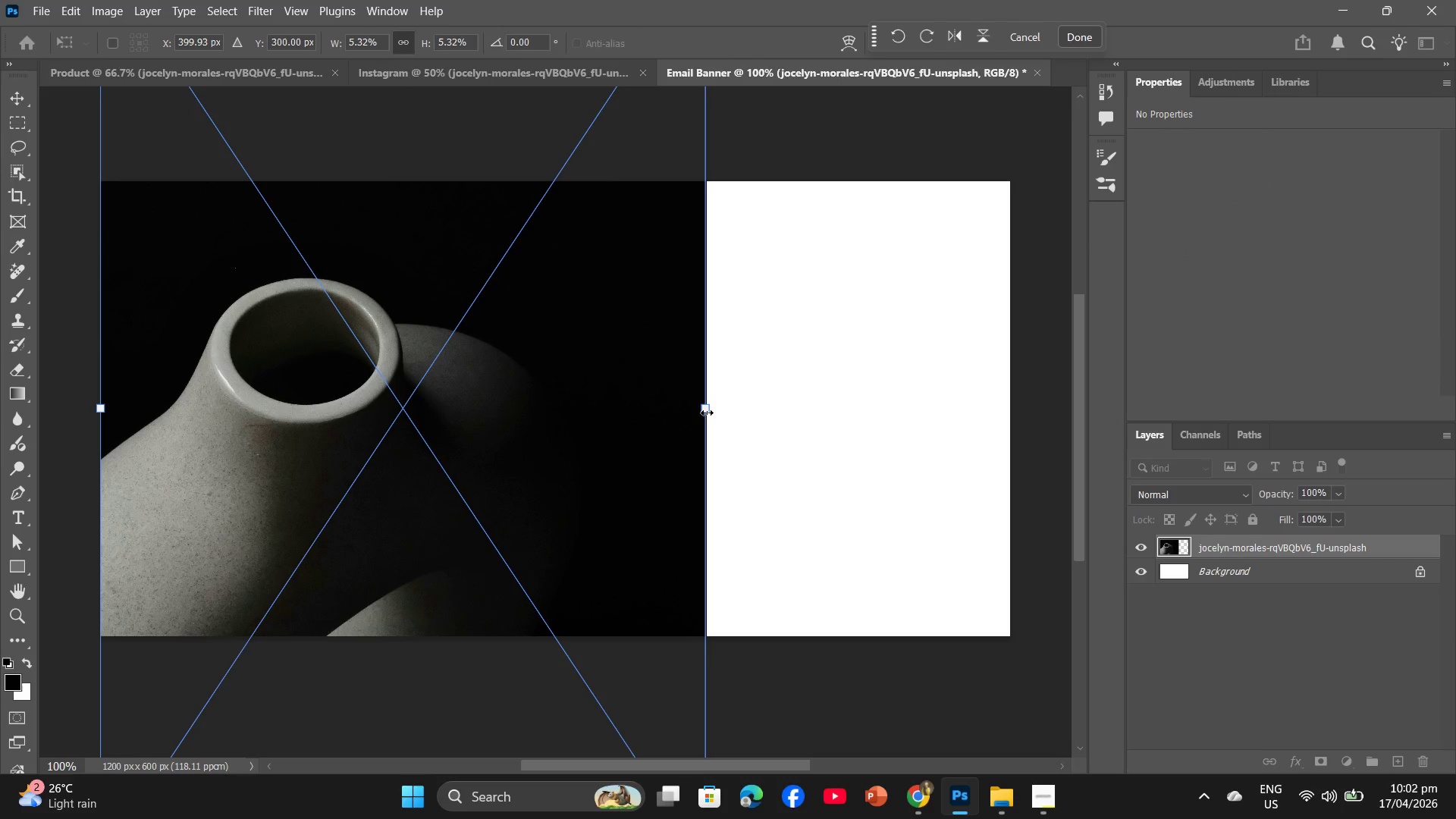 
left_click_drag(start_coordinate=[706, 412], to_coordinate=[1007, 408])
 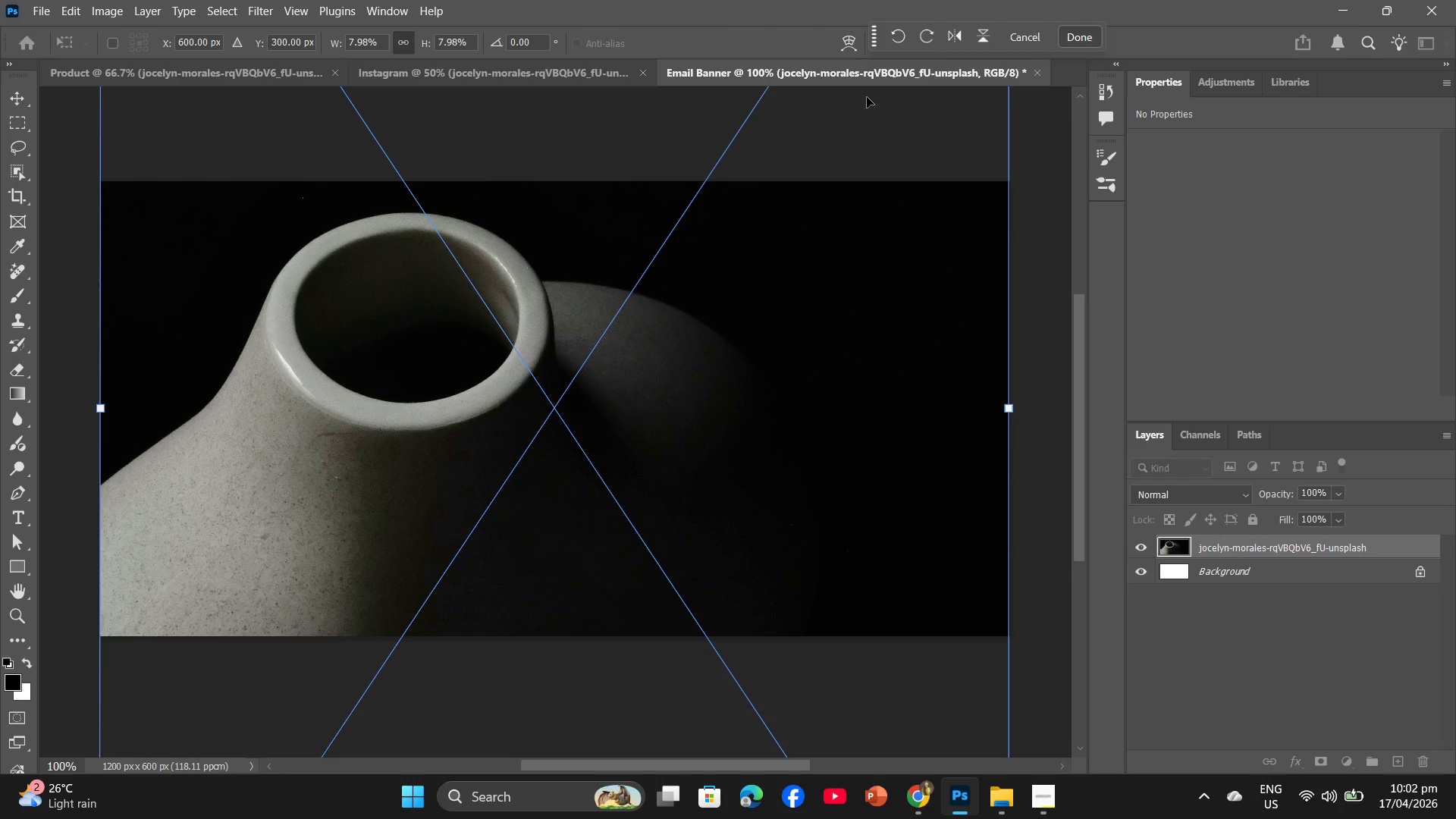 
left_click([1065, 36])
 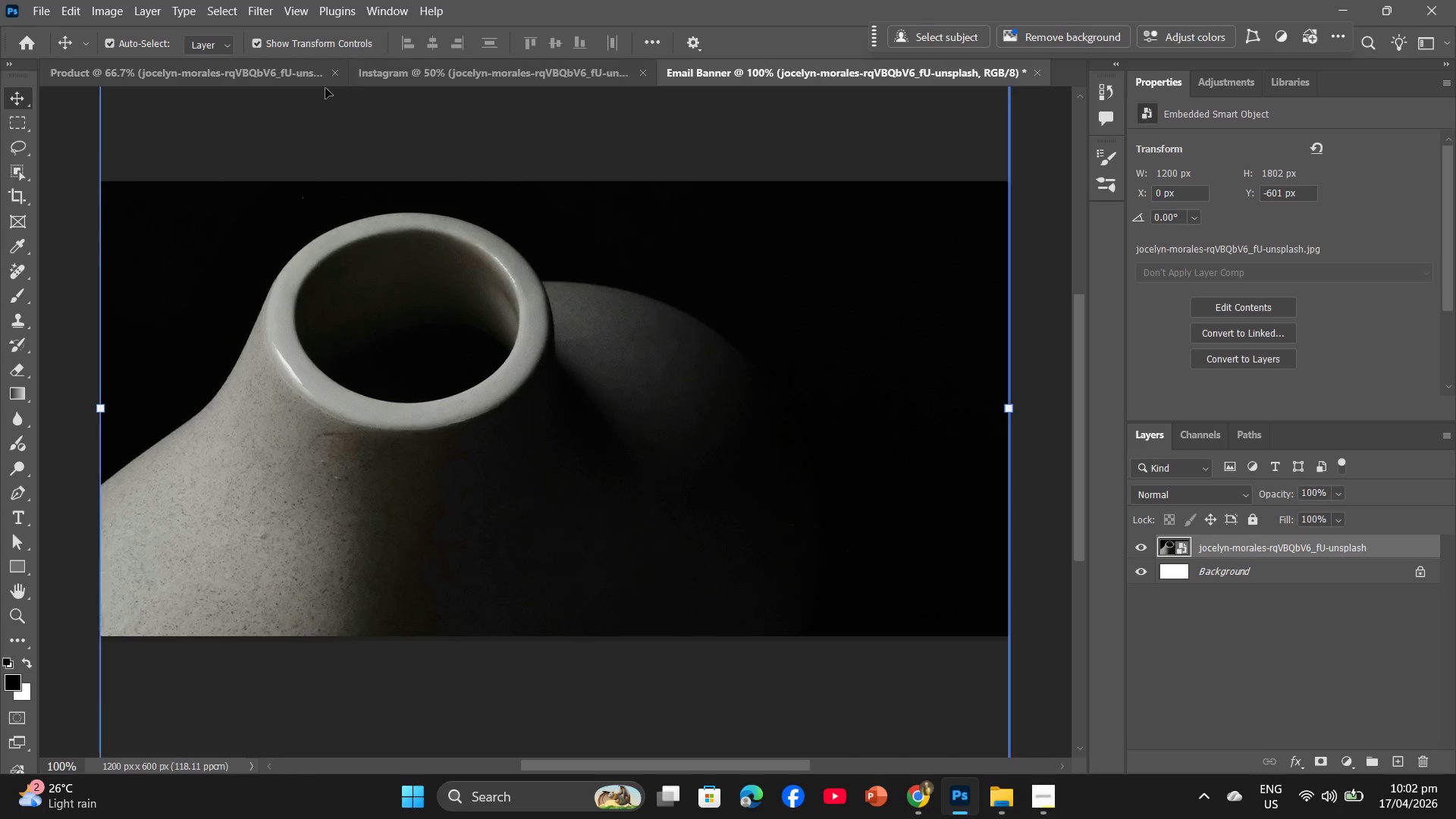 
left_click([186, 64])
 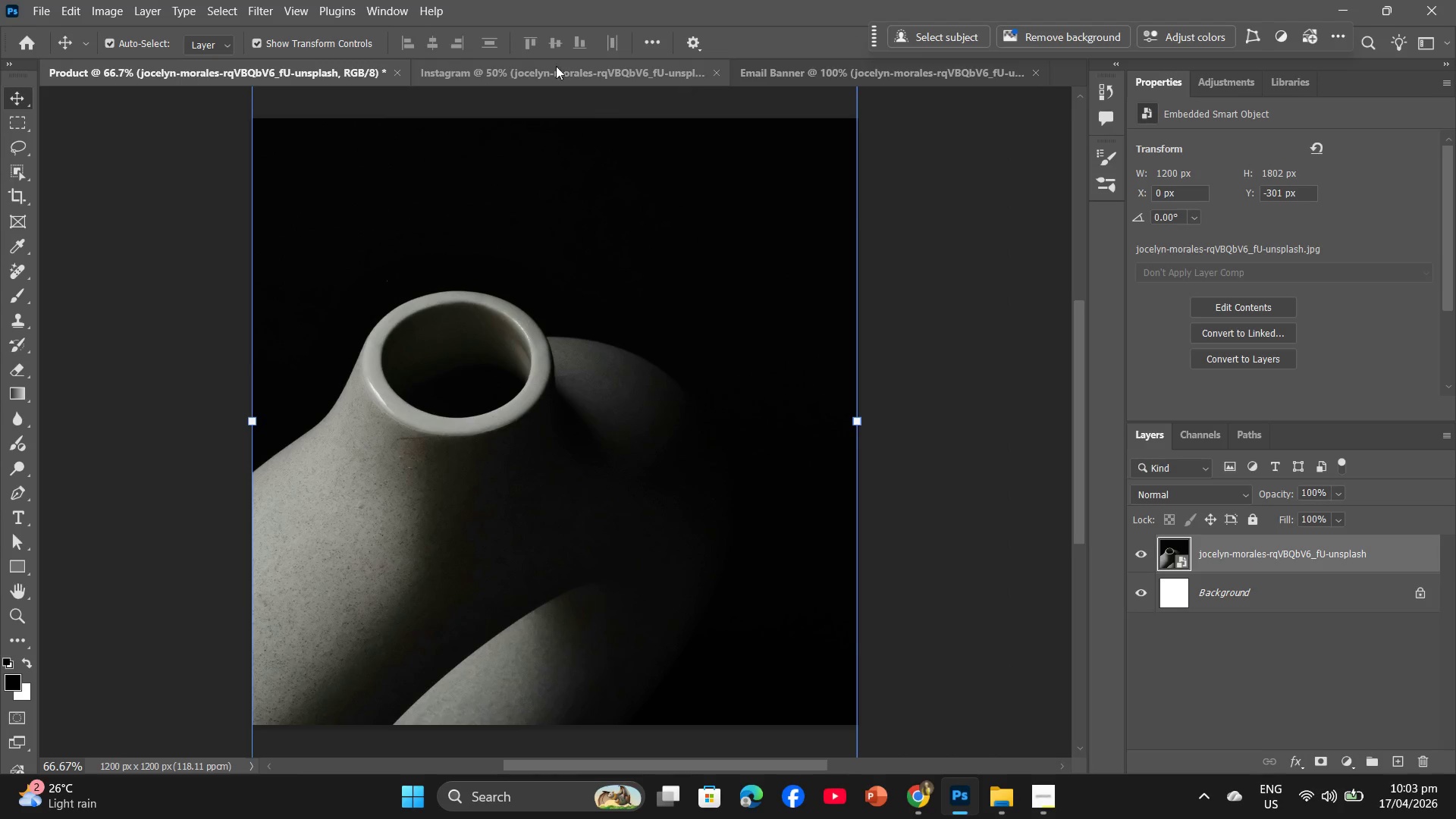 
left_click([259, 11])
 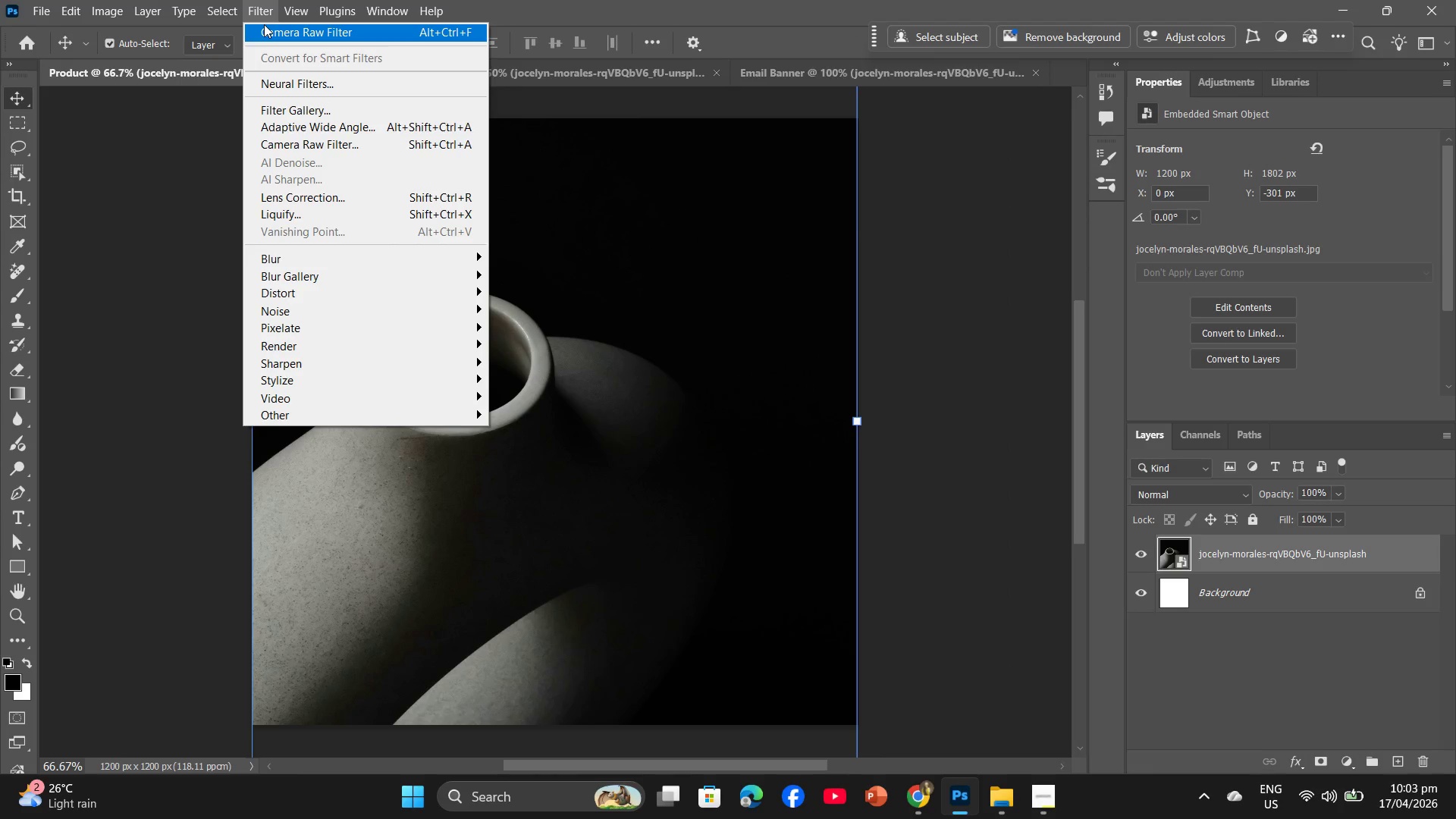 
left_click([264, 24])
 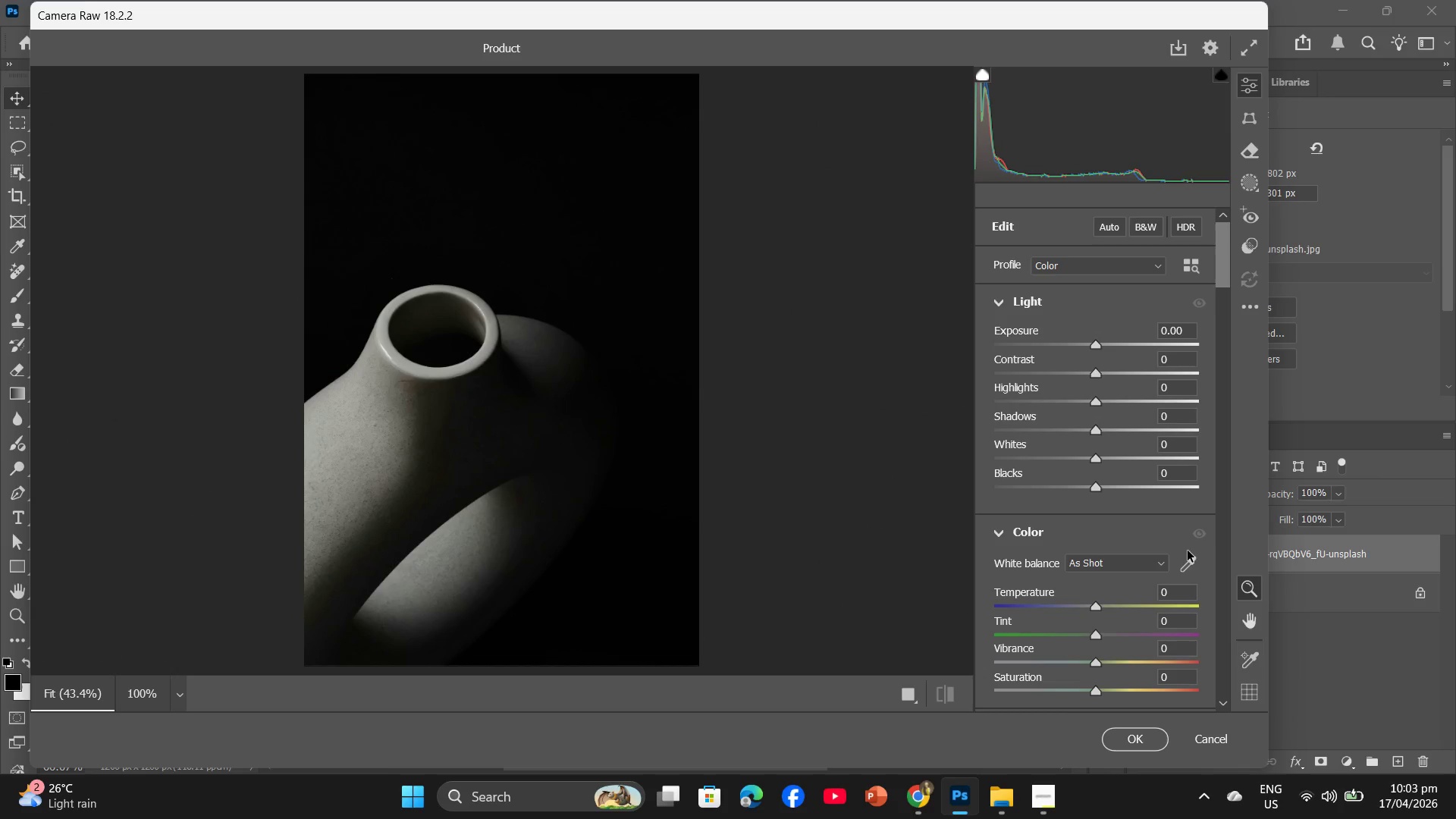 
left_click([1170, 361])
 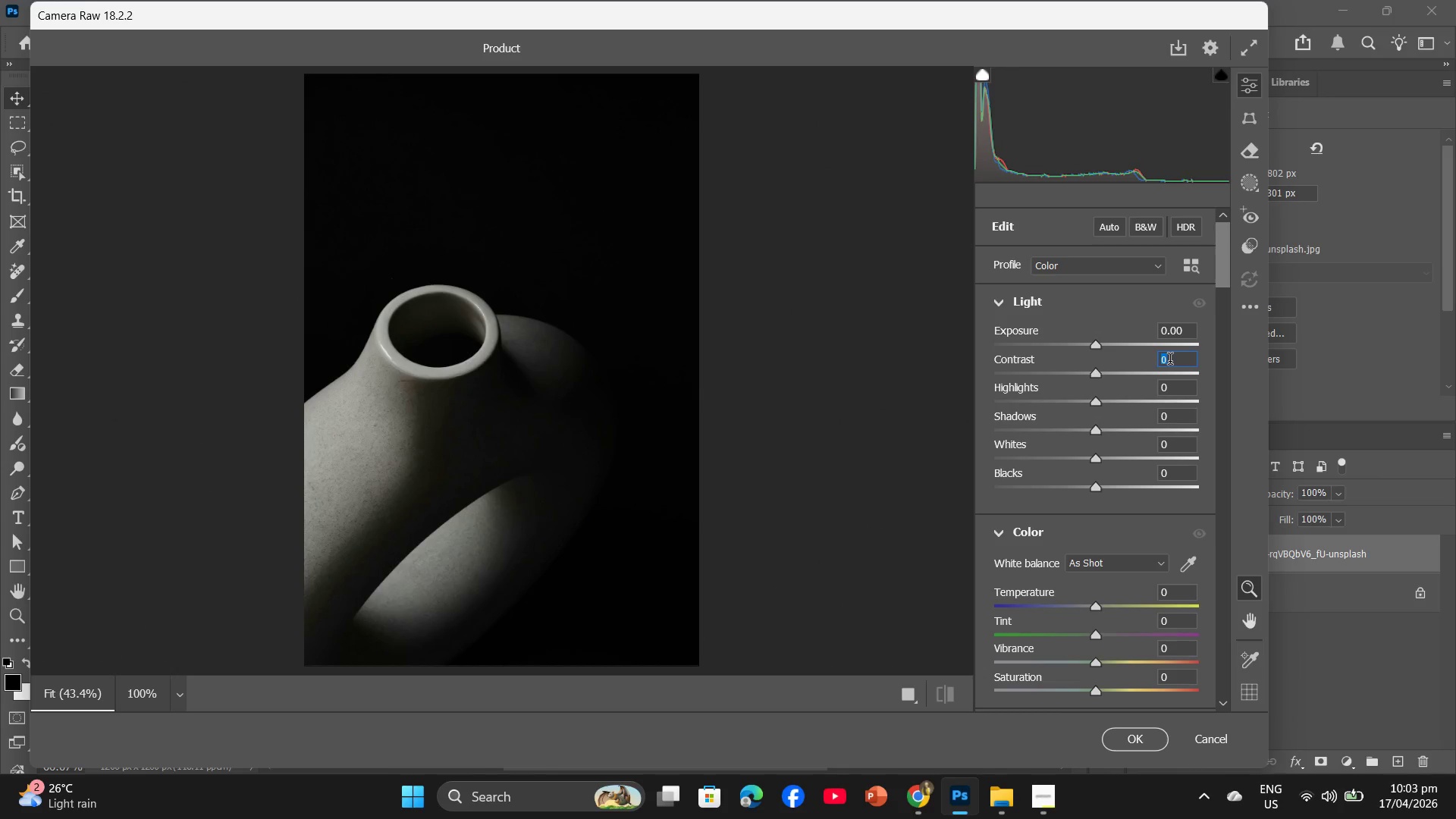 
key(Numpad1)
 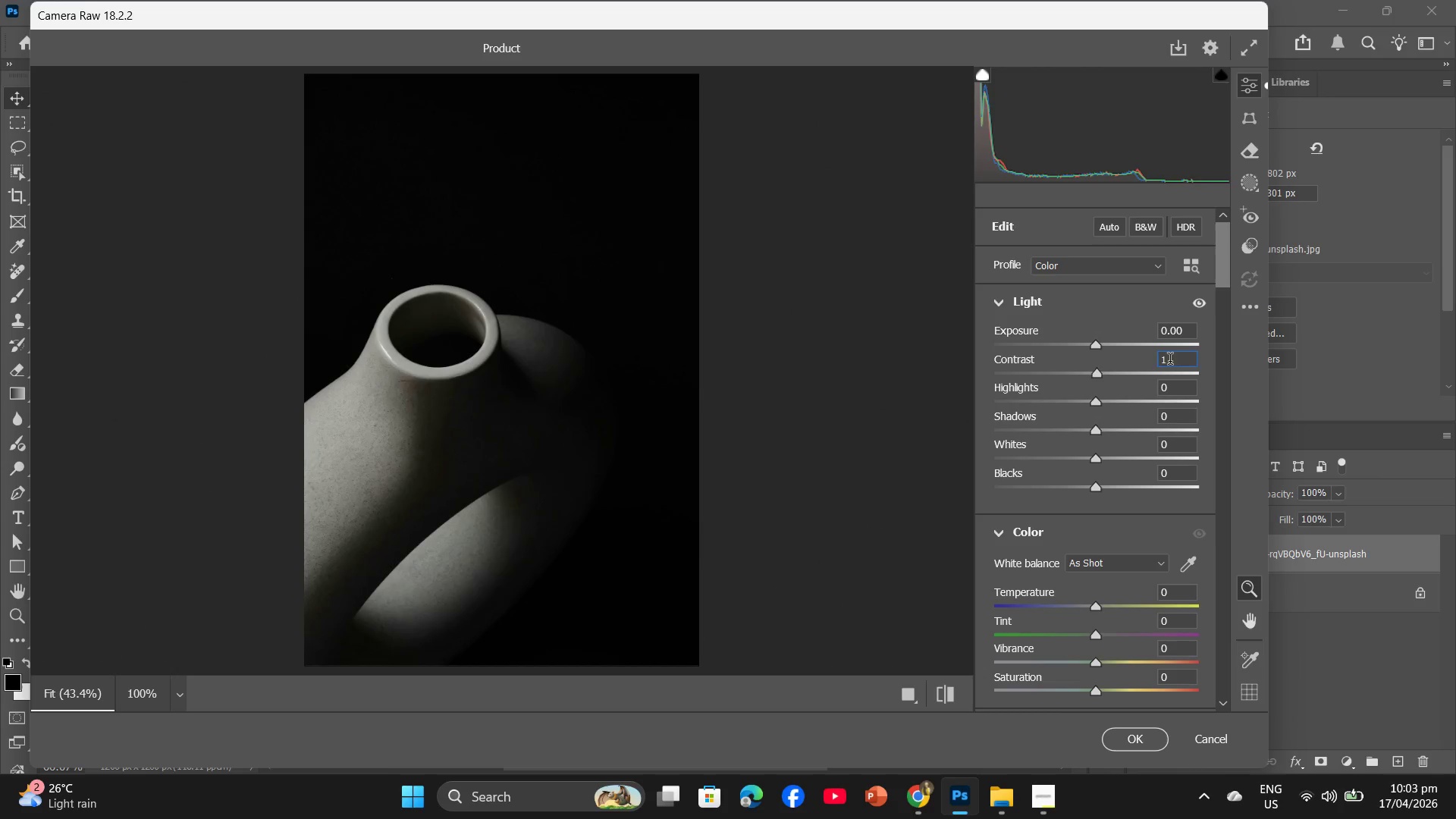 
key(Numpad0)
 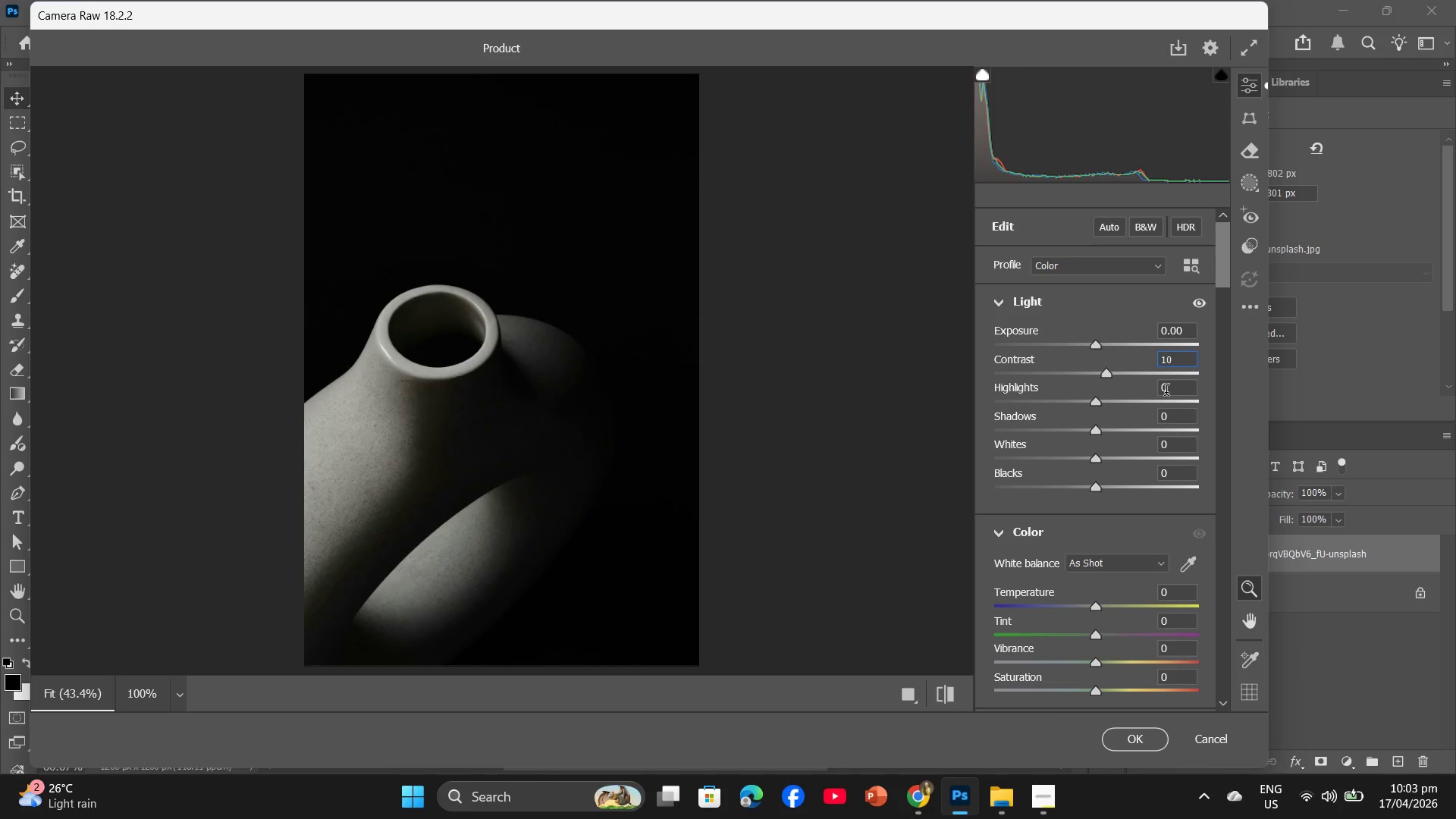 
left_click([1166, 392])
 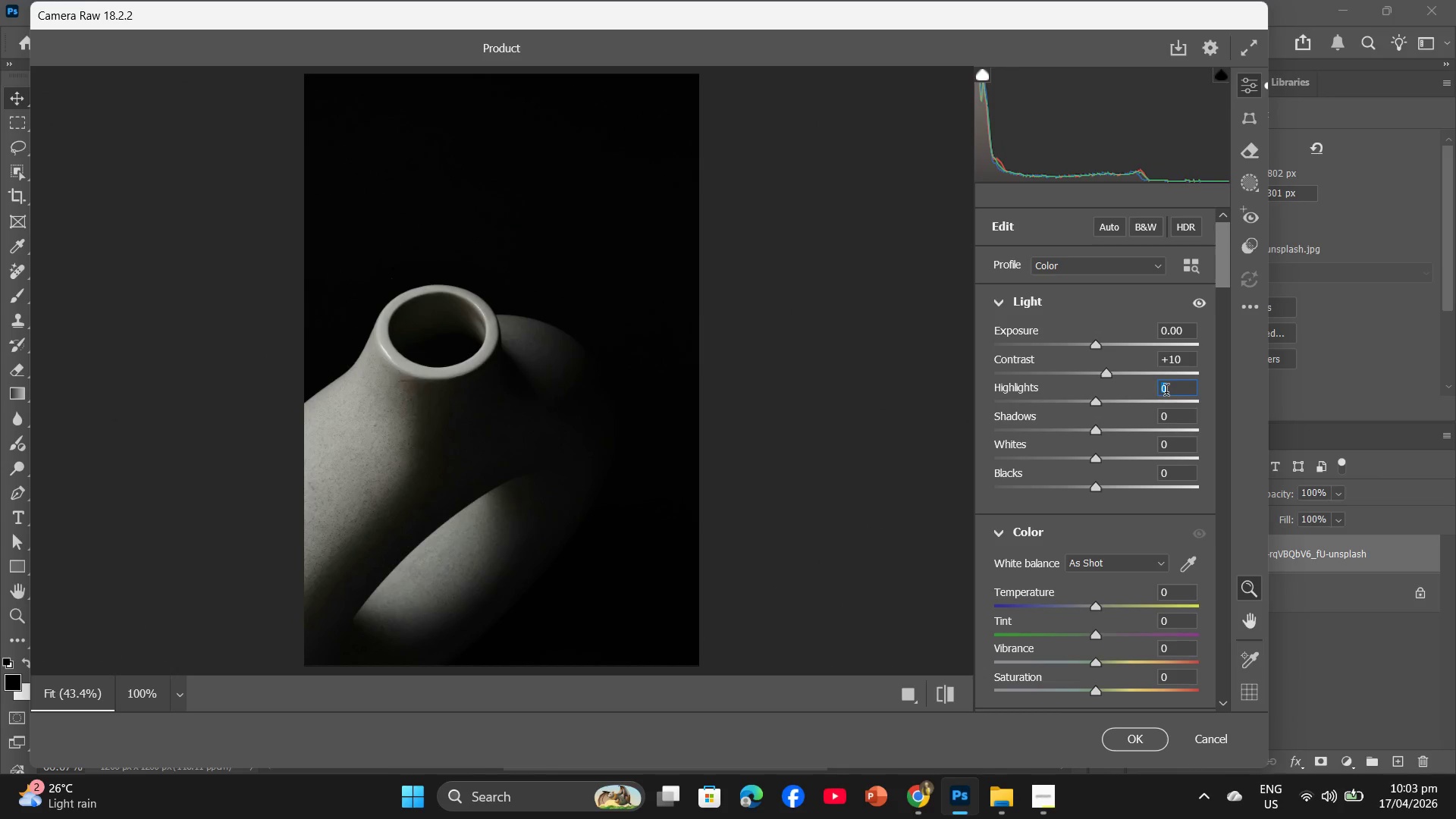 
key(Minus)
 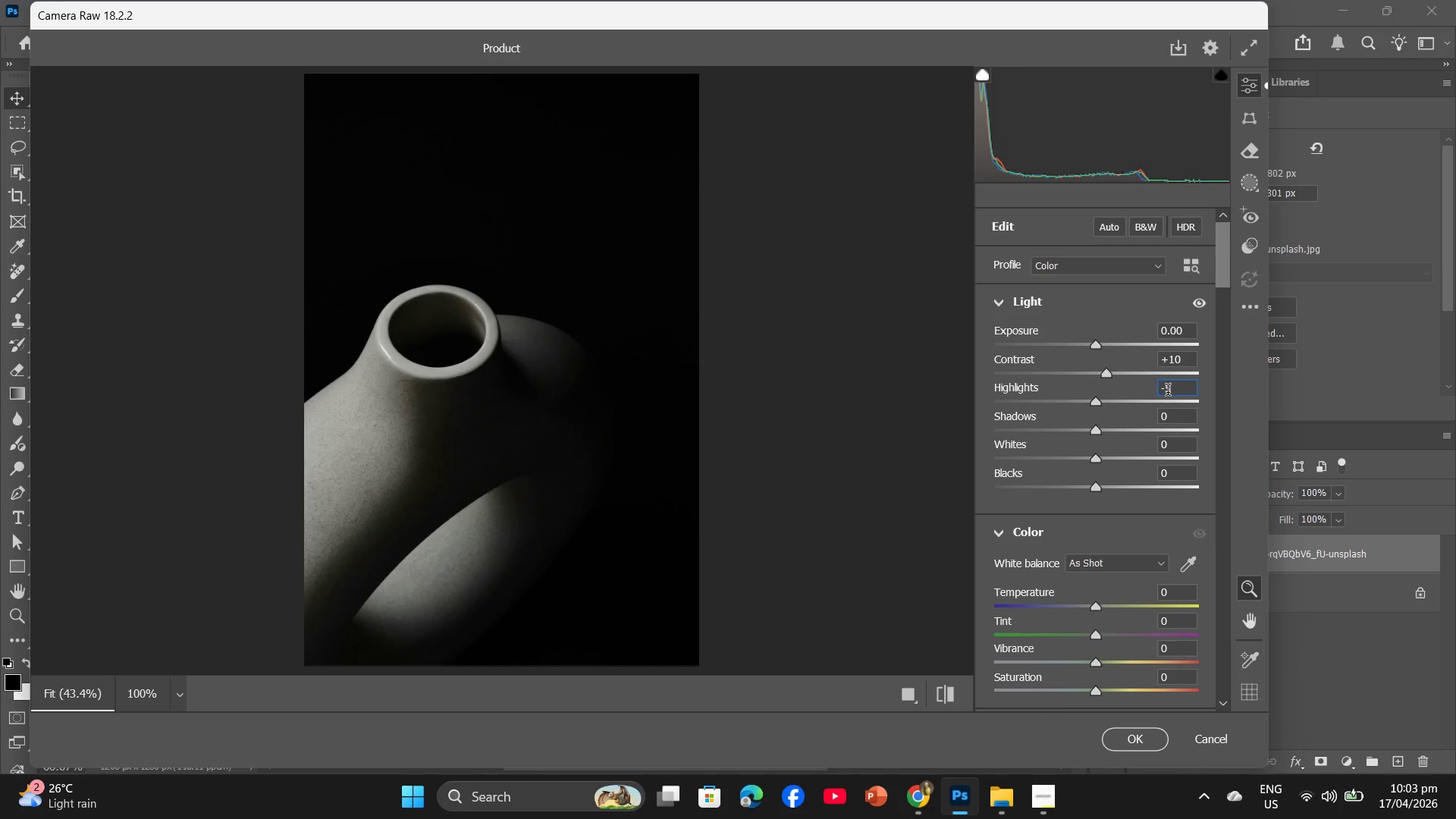 
key(Numpad5)
 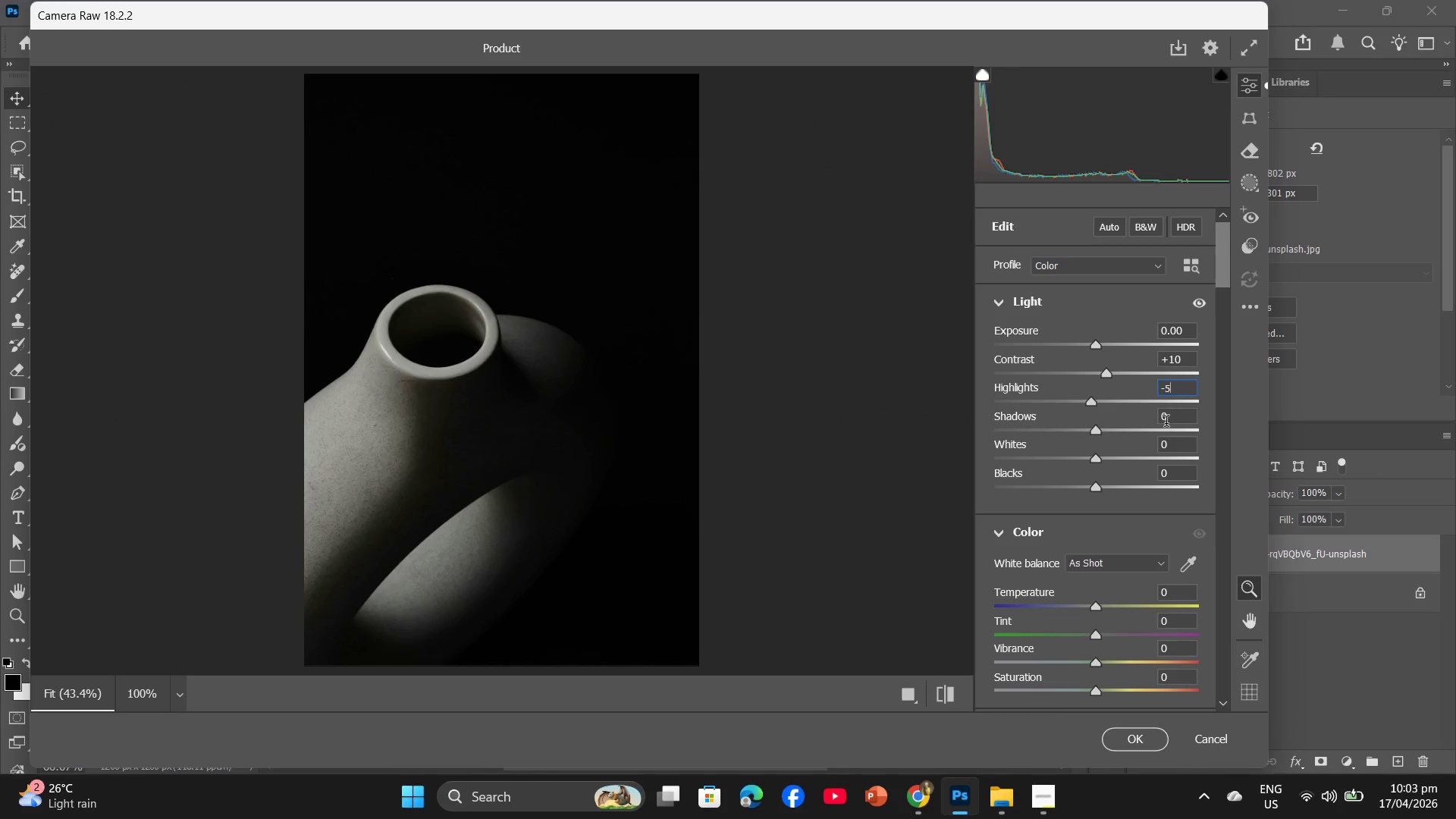 
left_click([1166, 423])
 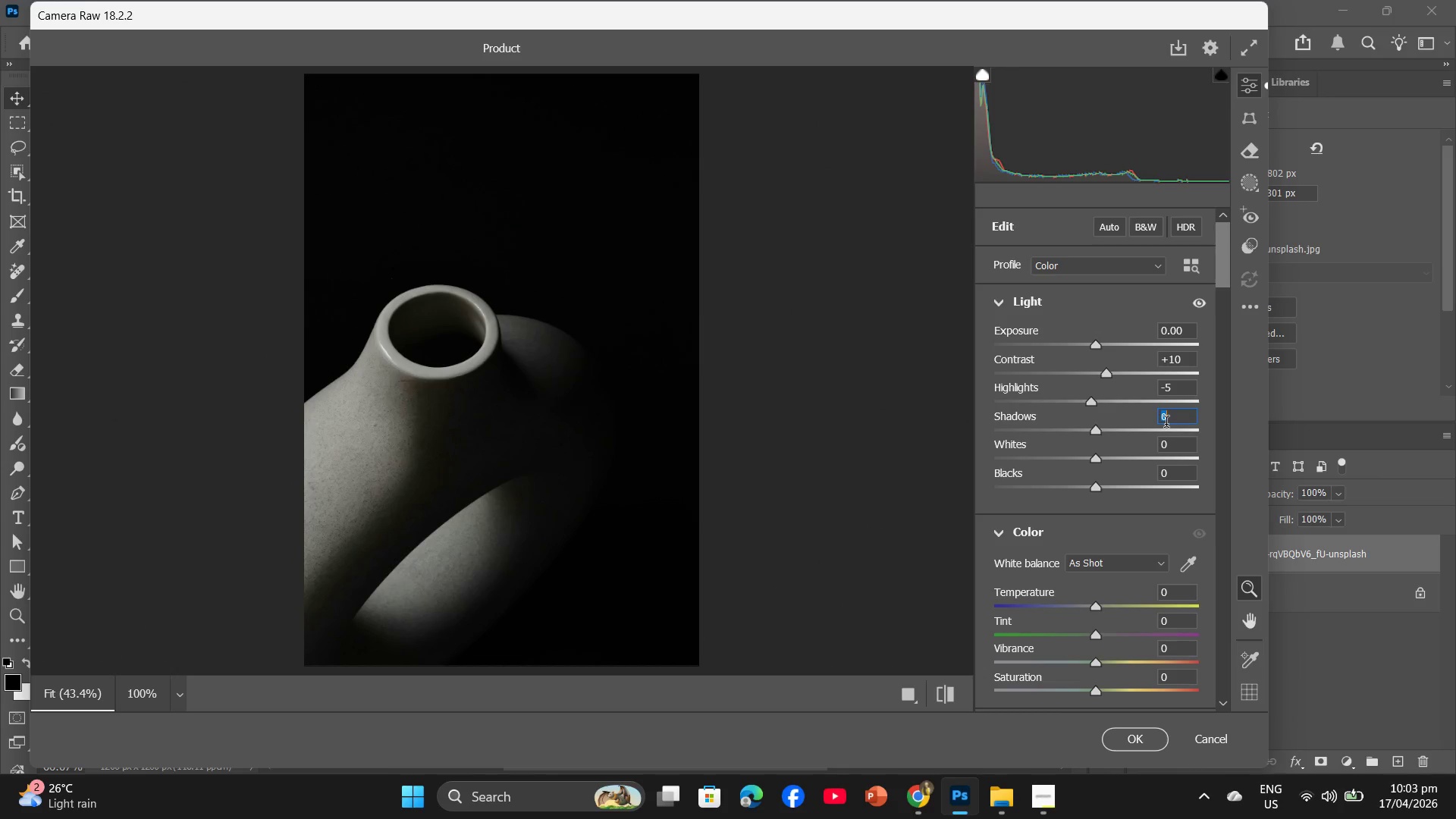 
key(Numpad5)
 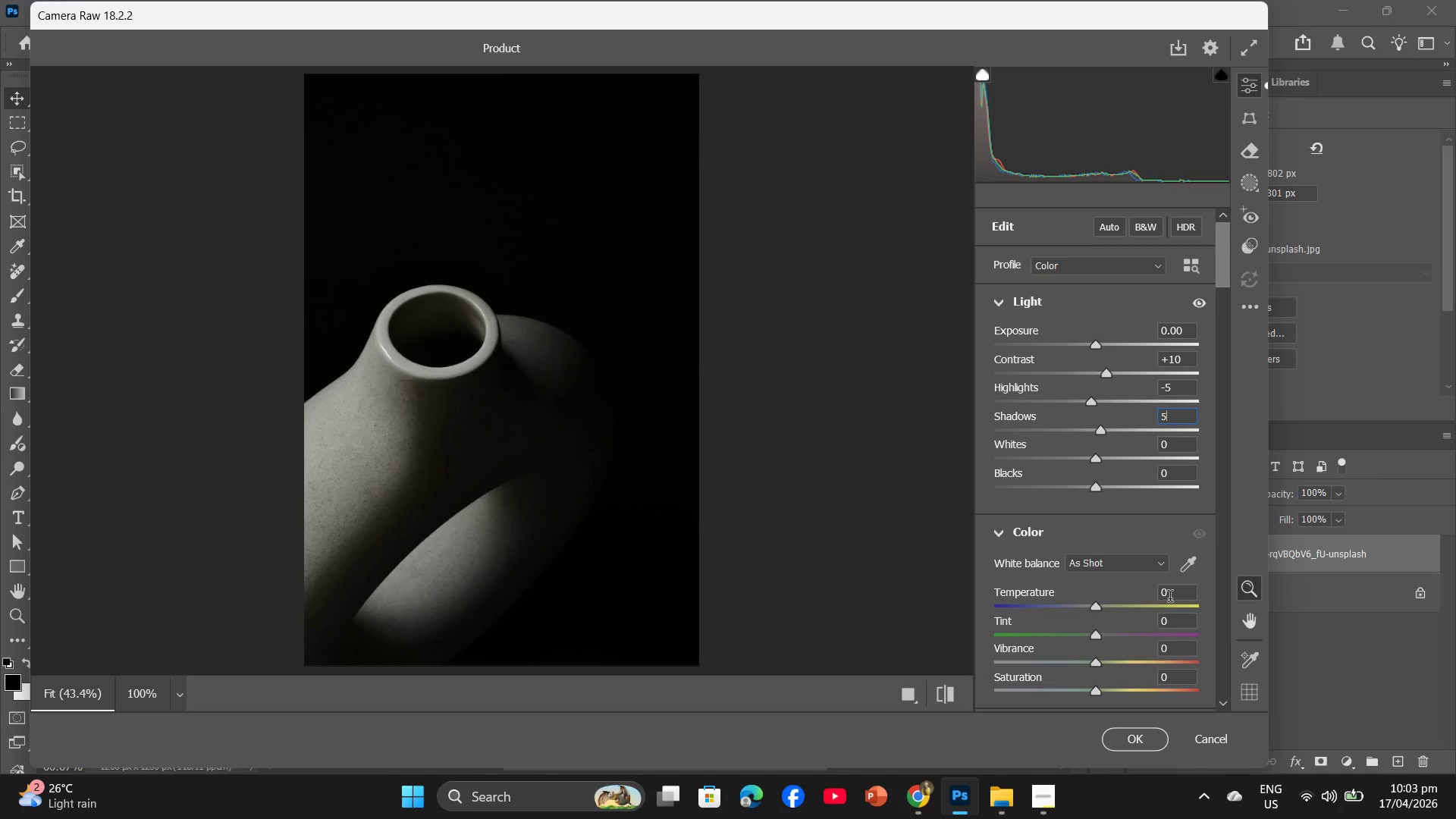 
left_click([1166, 597])
 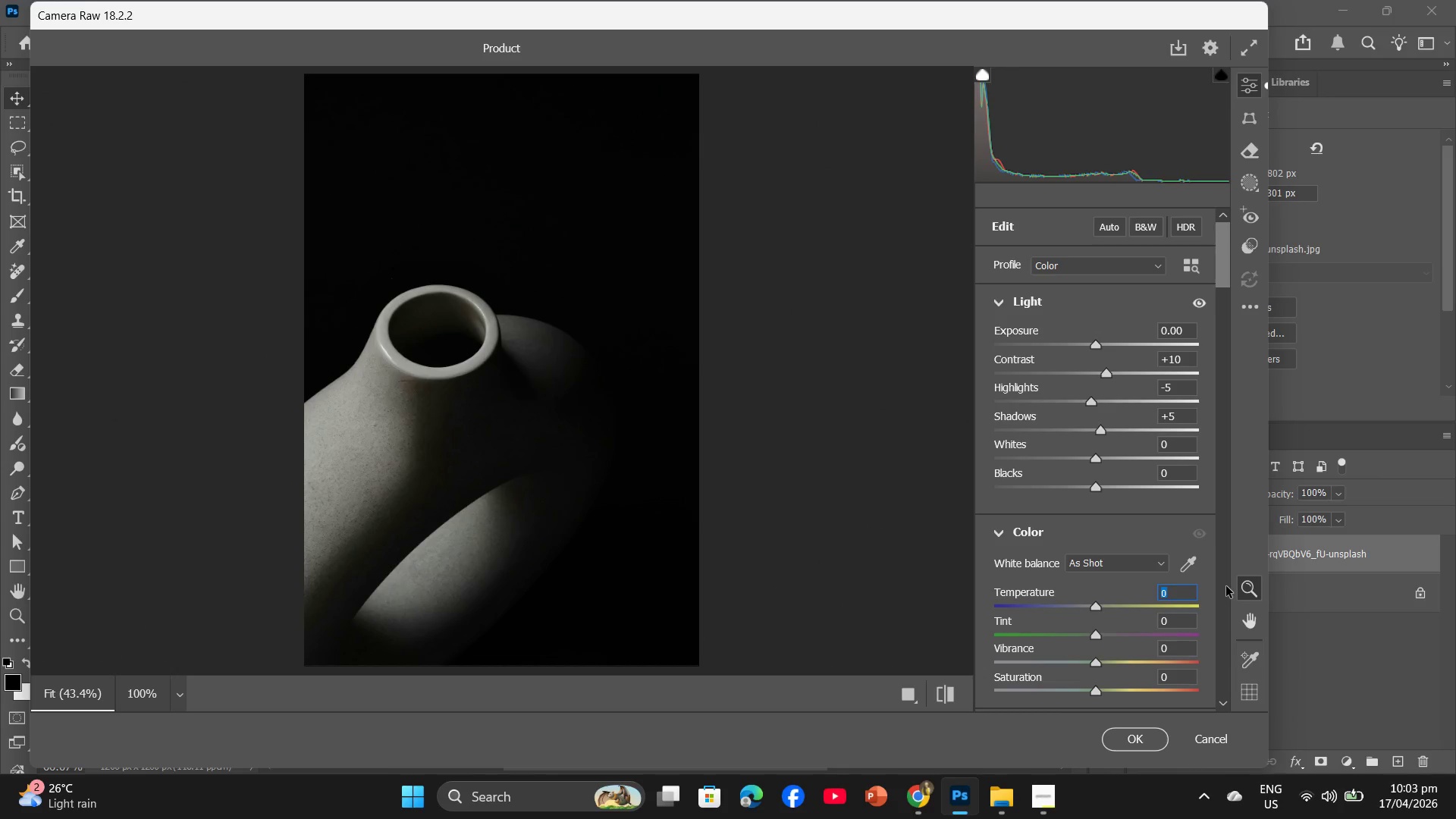 
key(Numpad1)
 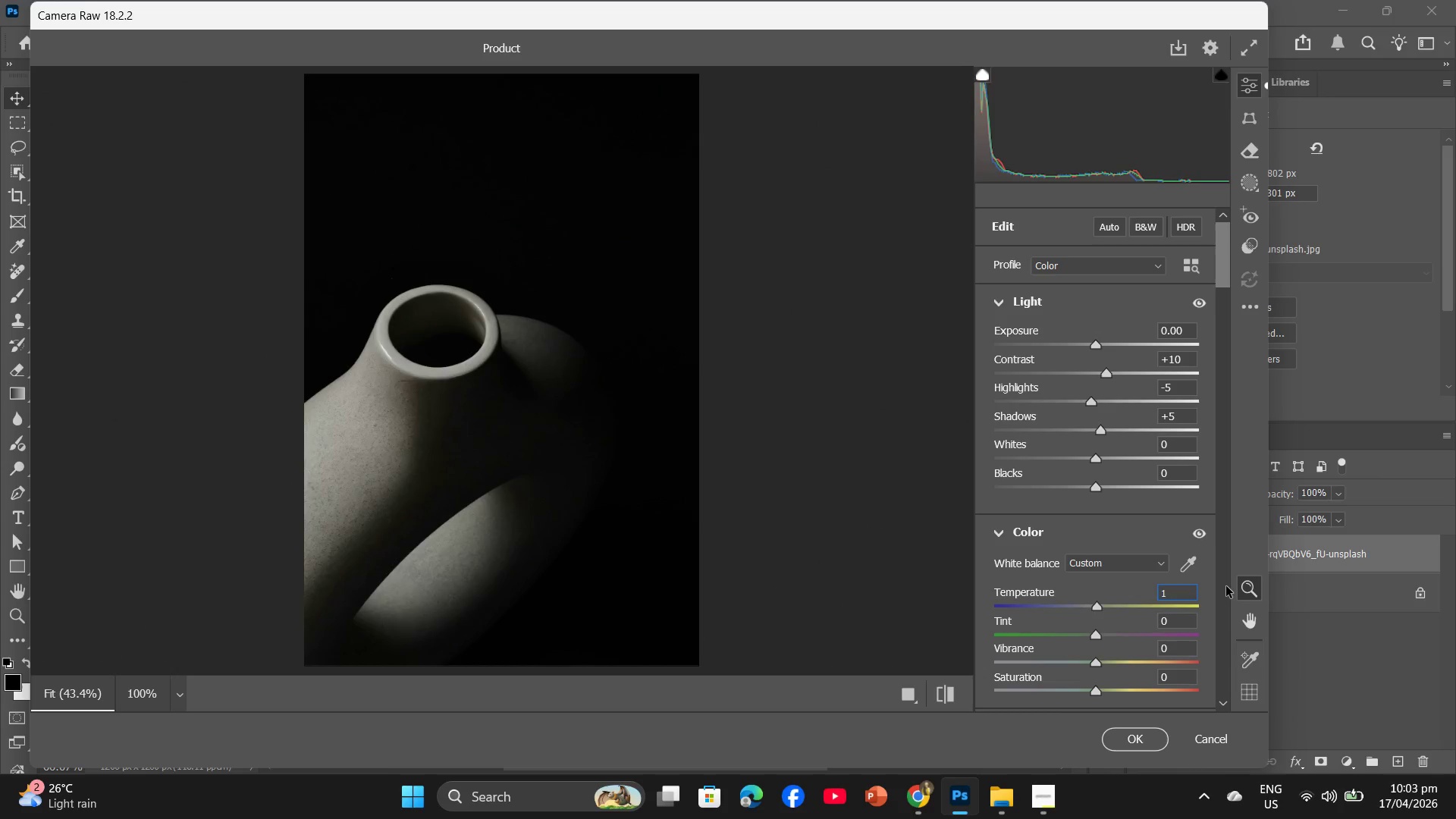 
key(Numpad0)
 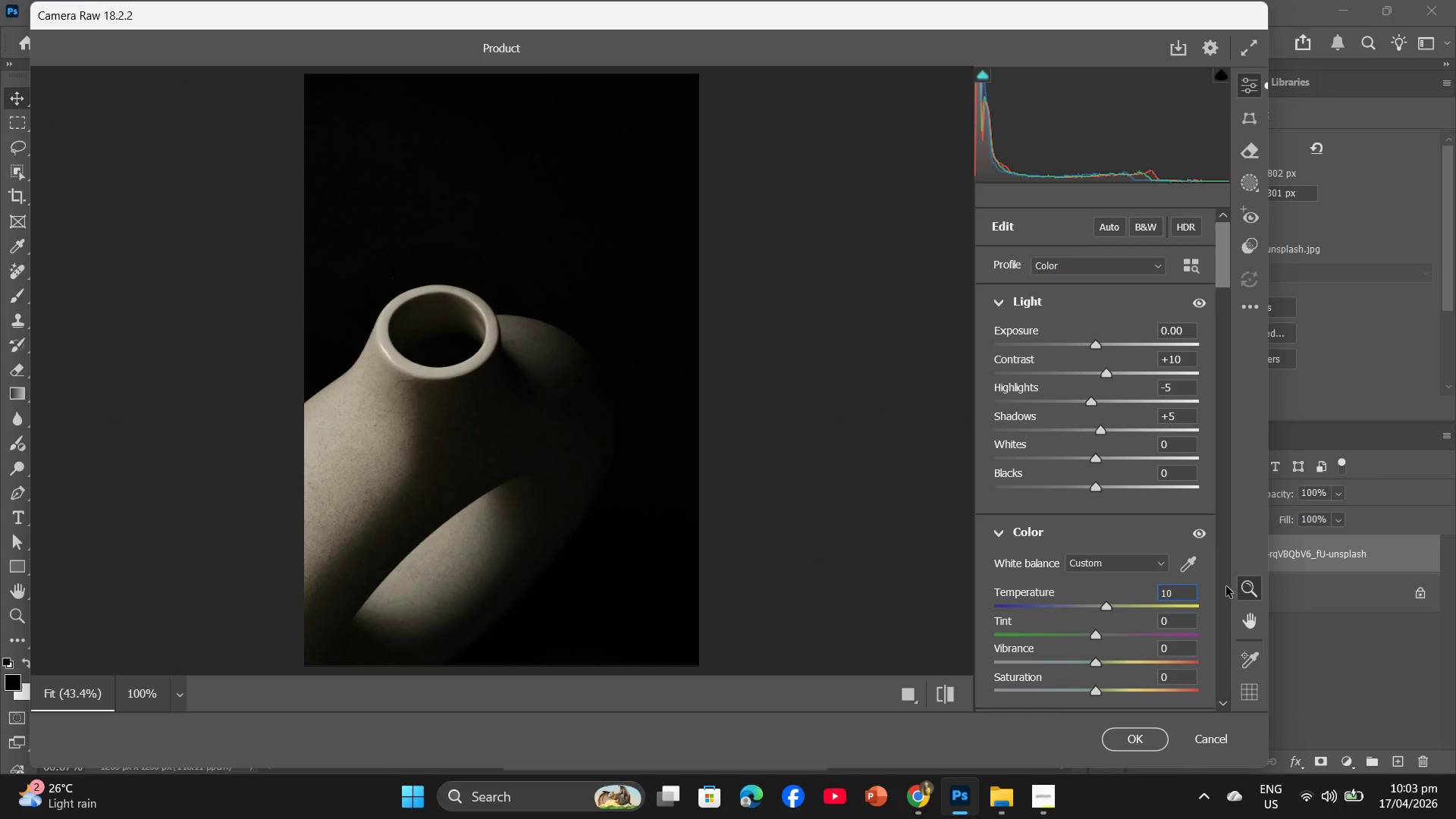 
key(Backspace)
 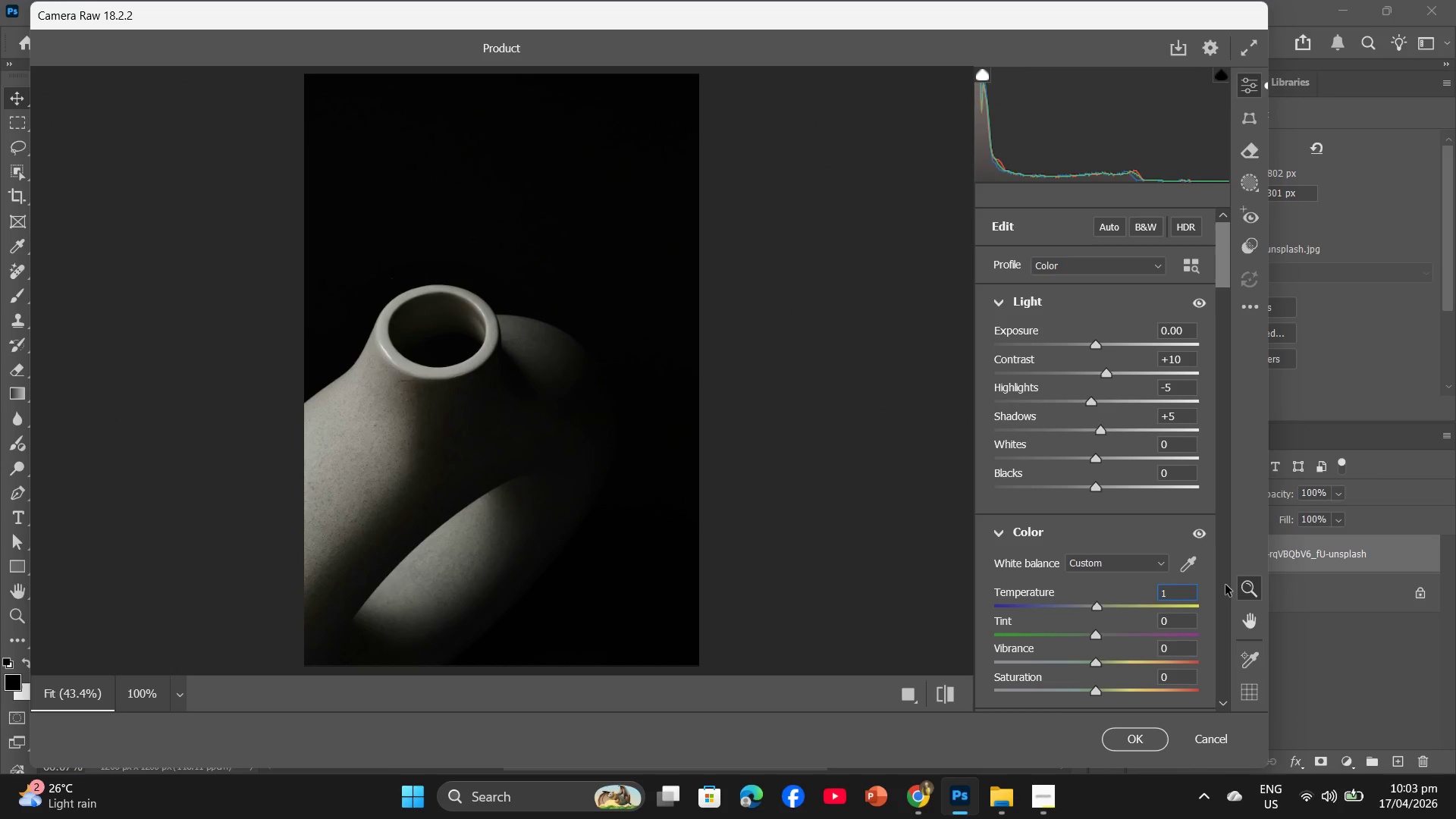 
key(Backspace)
 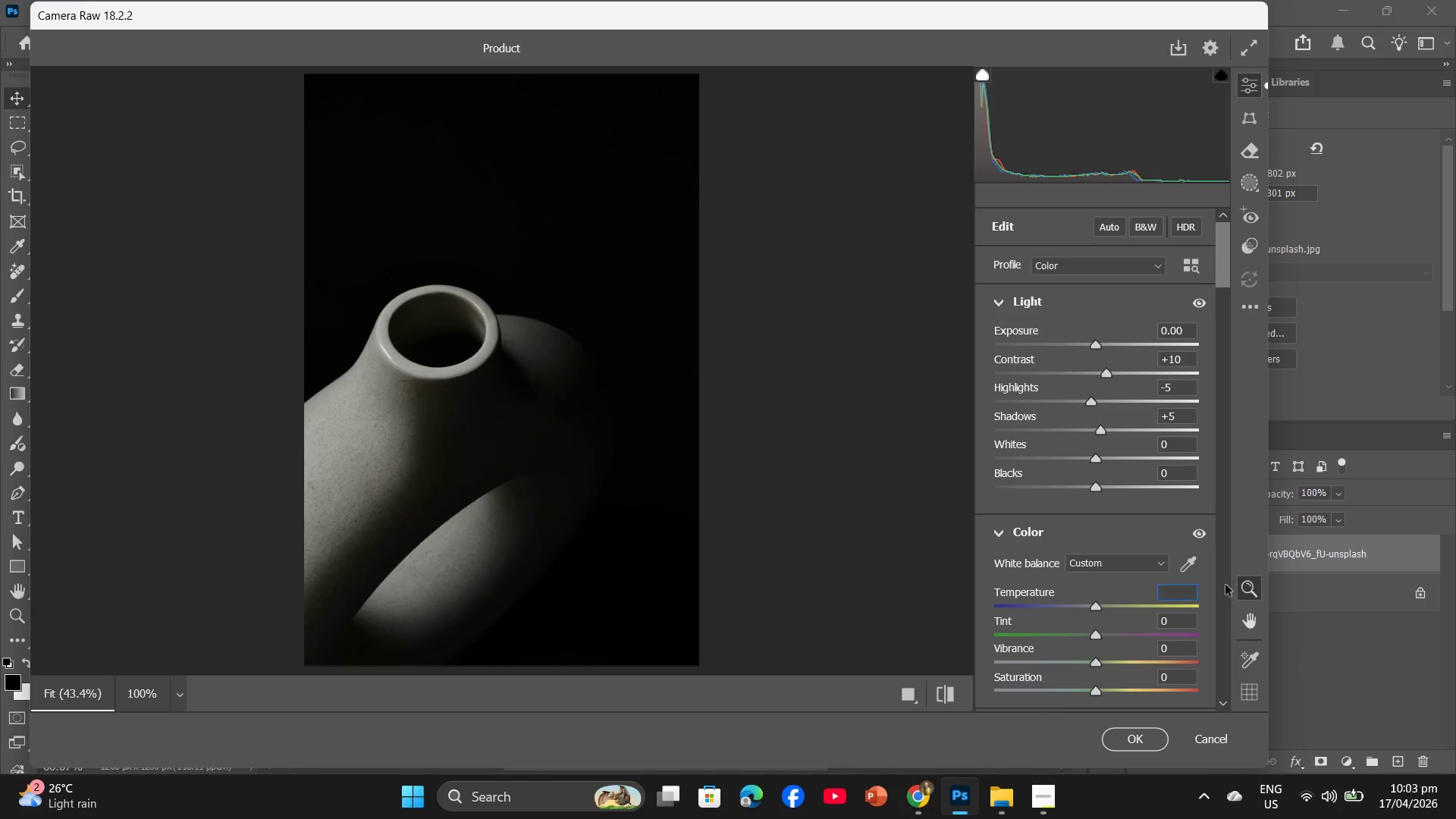 
key(Minus)
 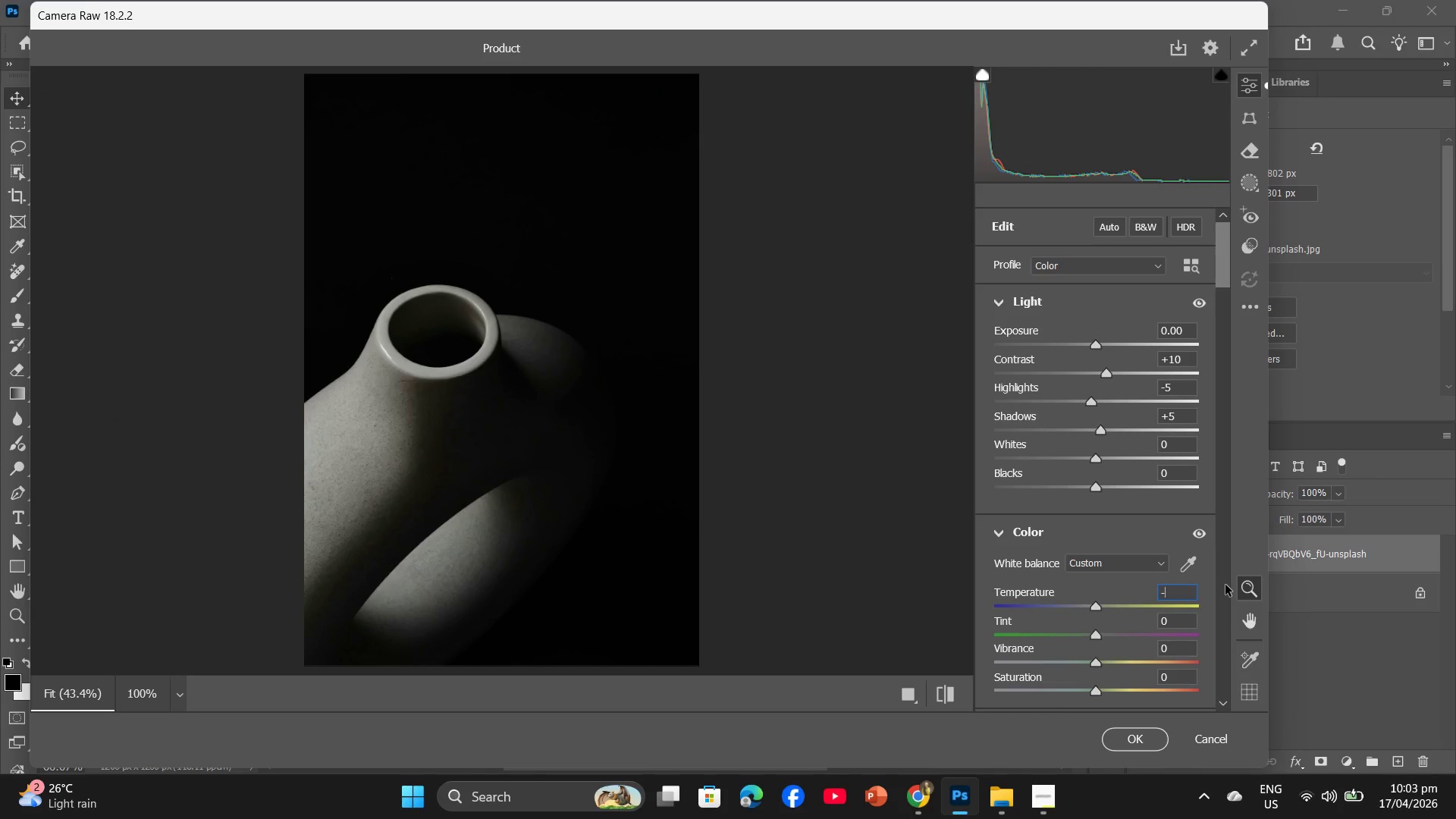 
key(Numpad1)
 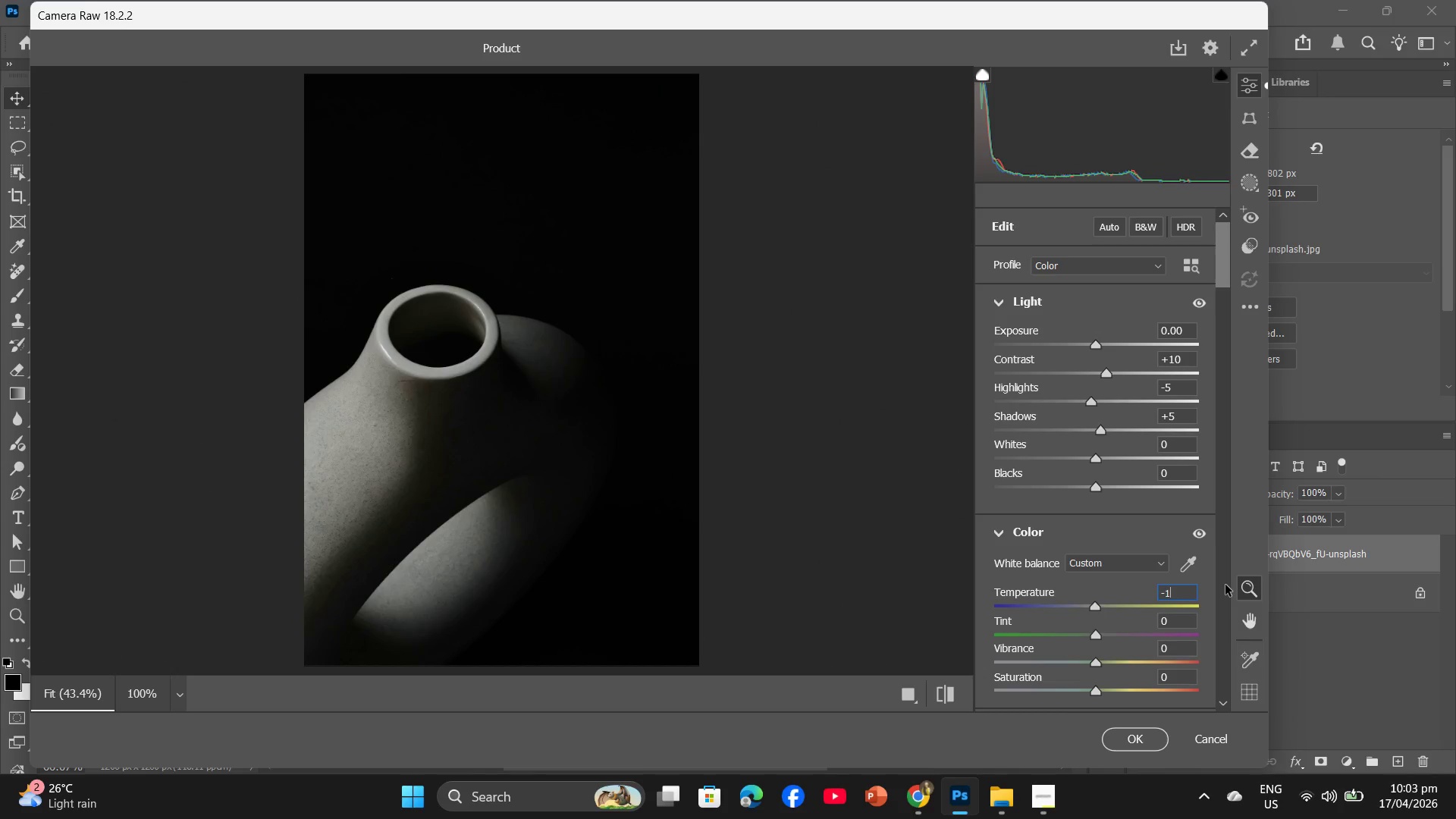 
key(Numpad5)
 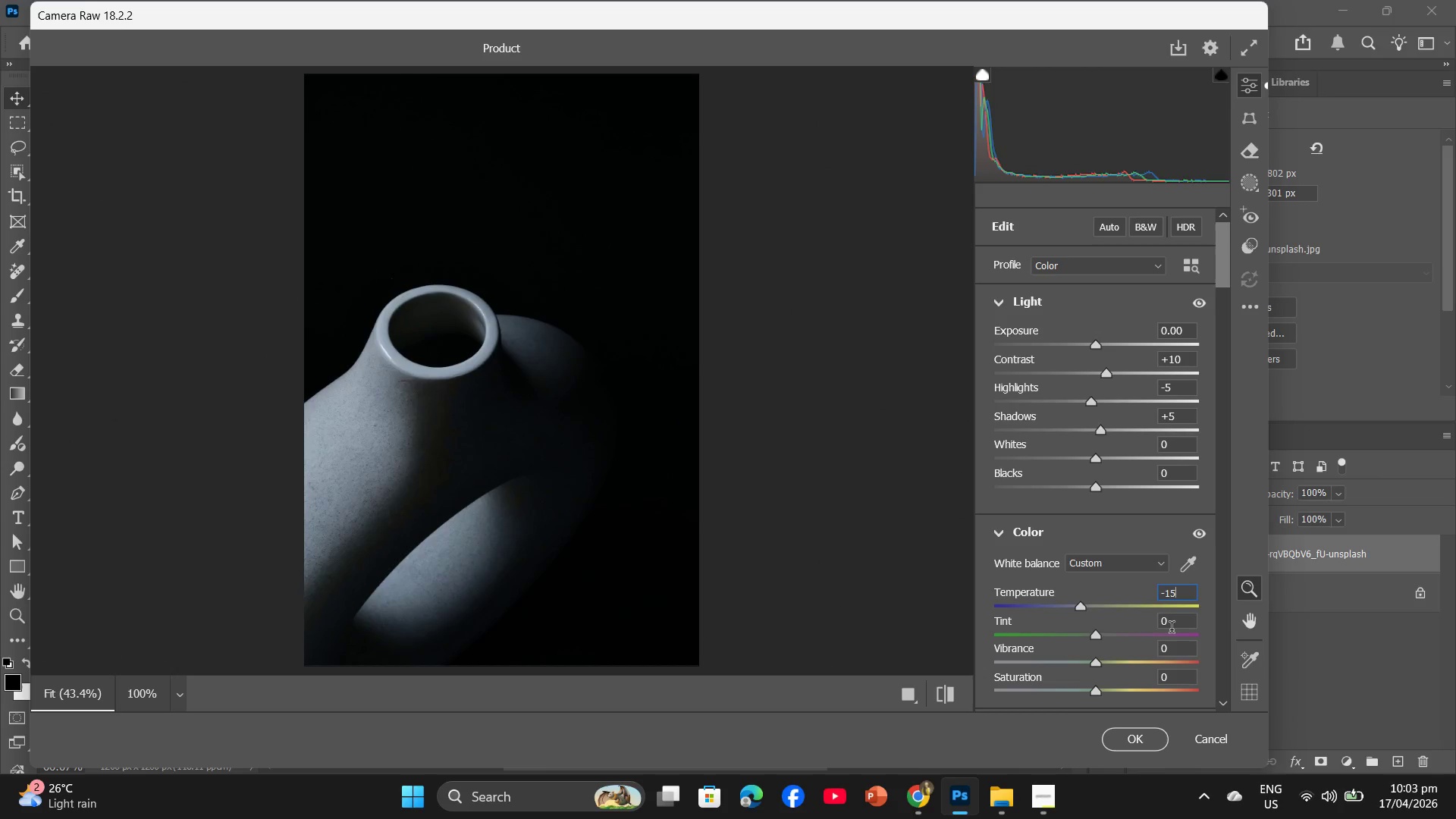 
left_click([1168, 627])
 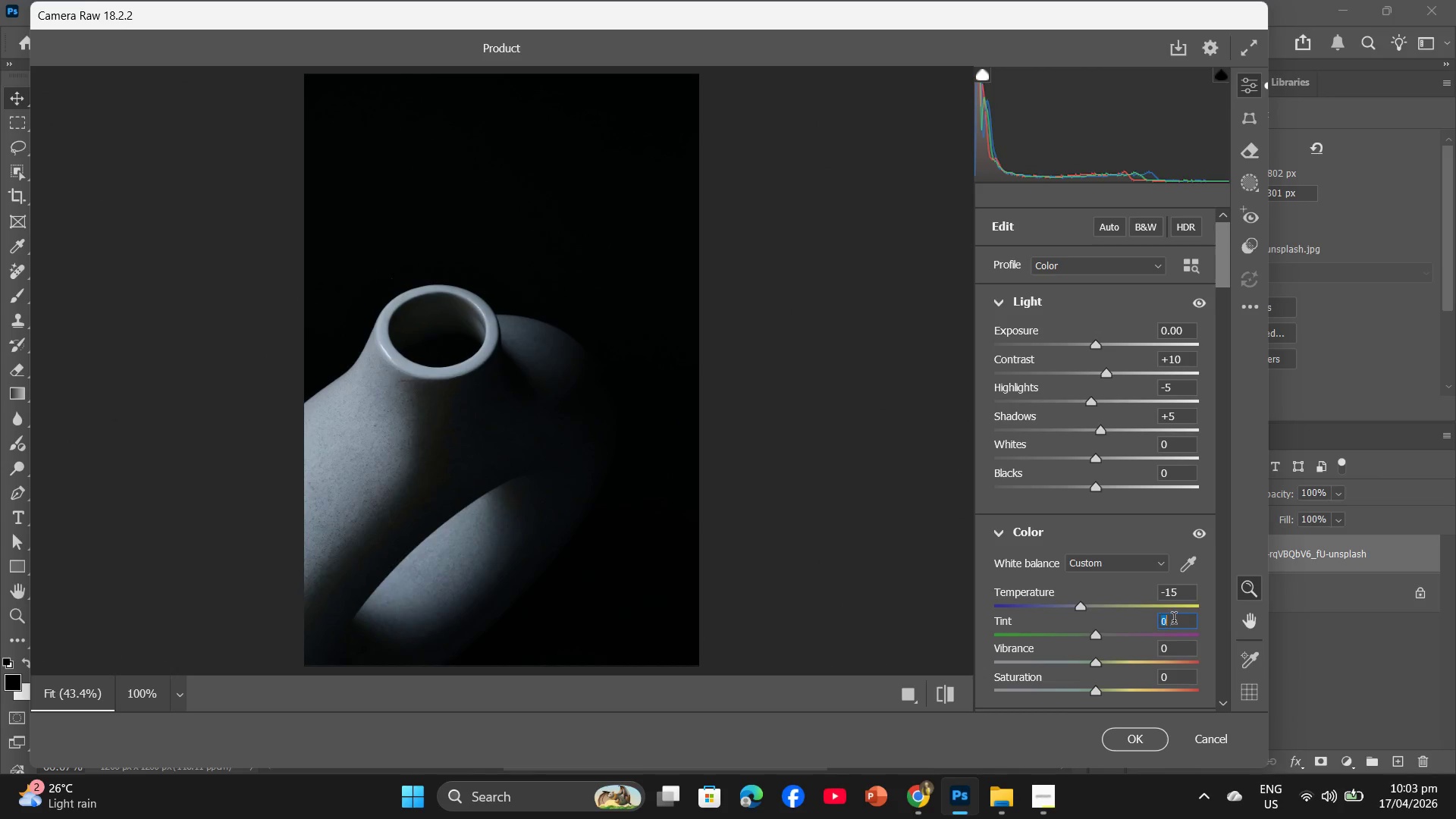 
key(Minus)
 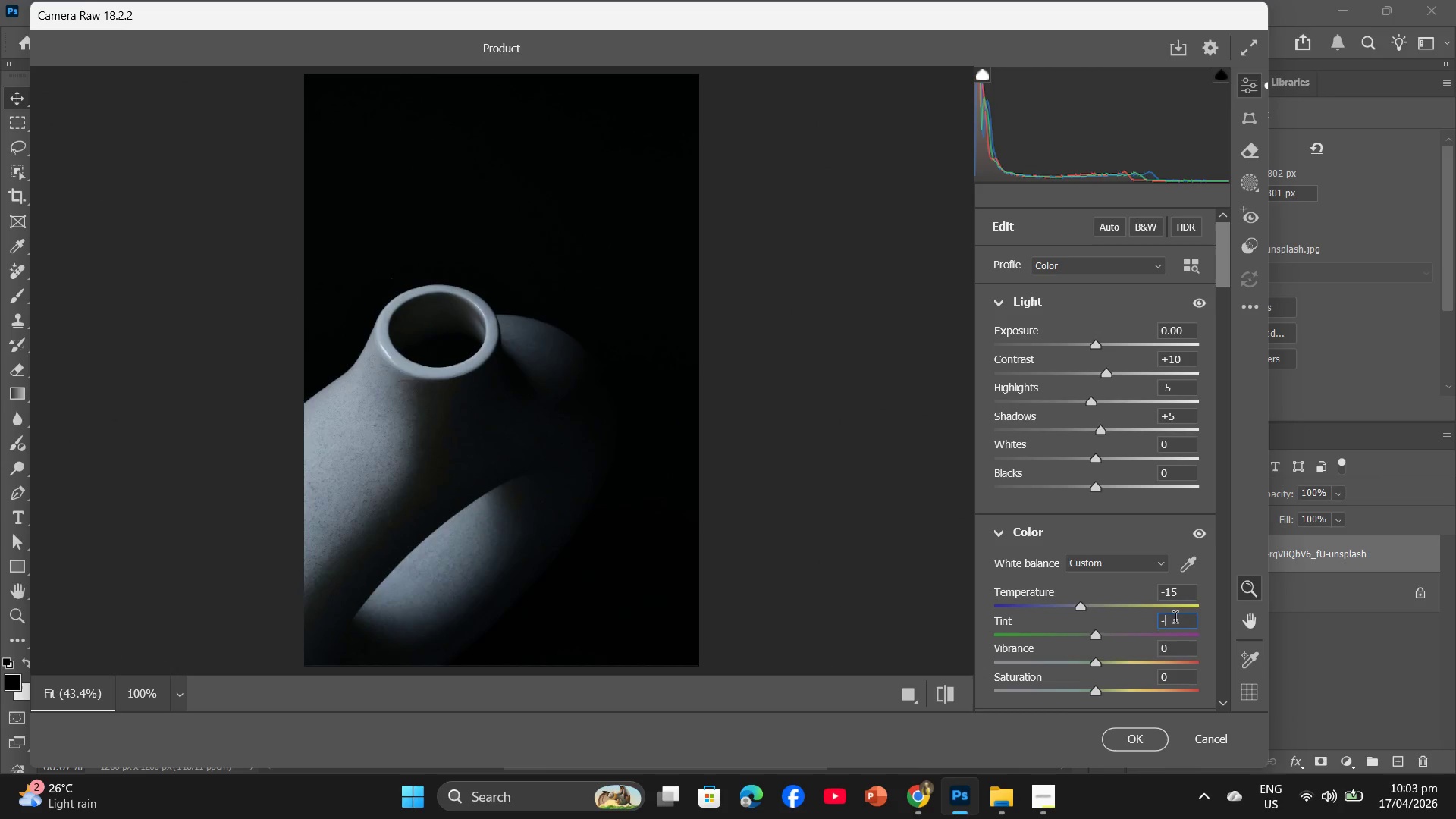 
key(Numpad3)
 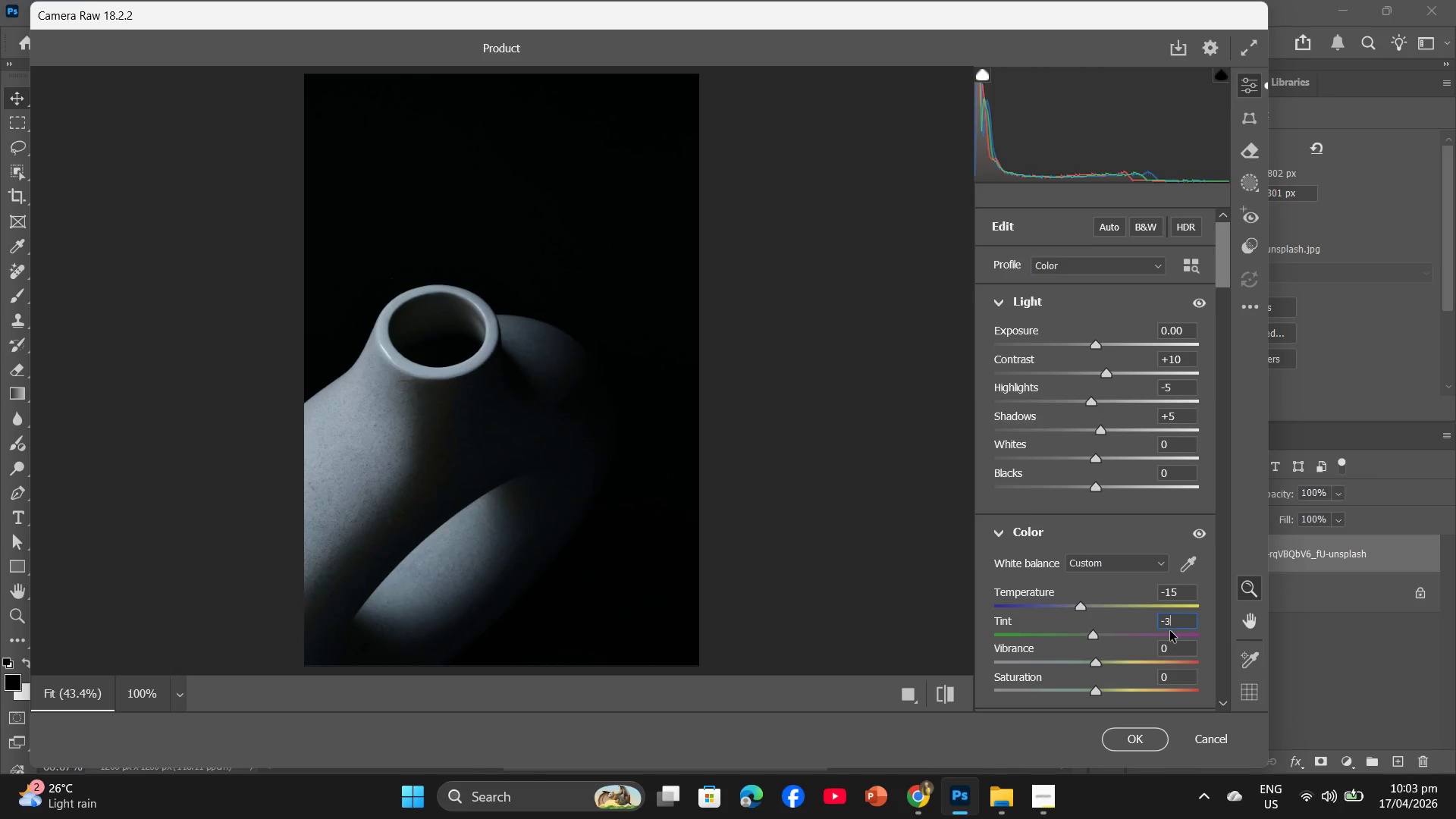 
scroll: coordinate [1170, 631], scroll_direction: down, amount: 2.0
 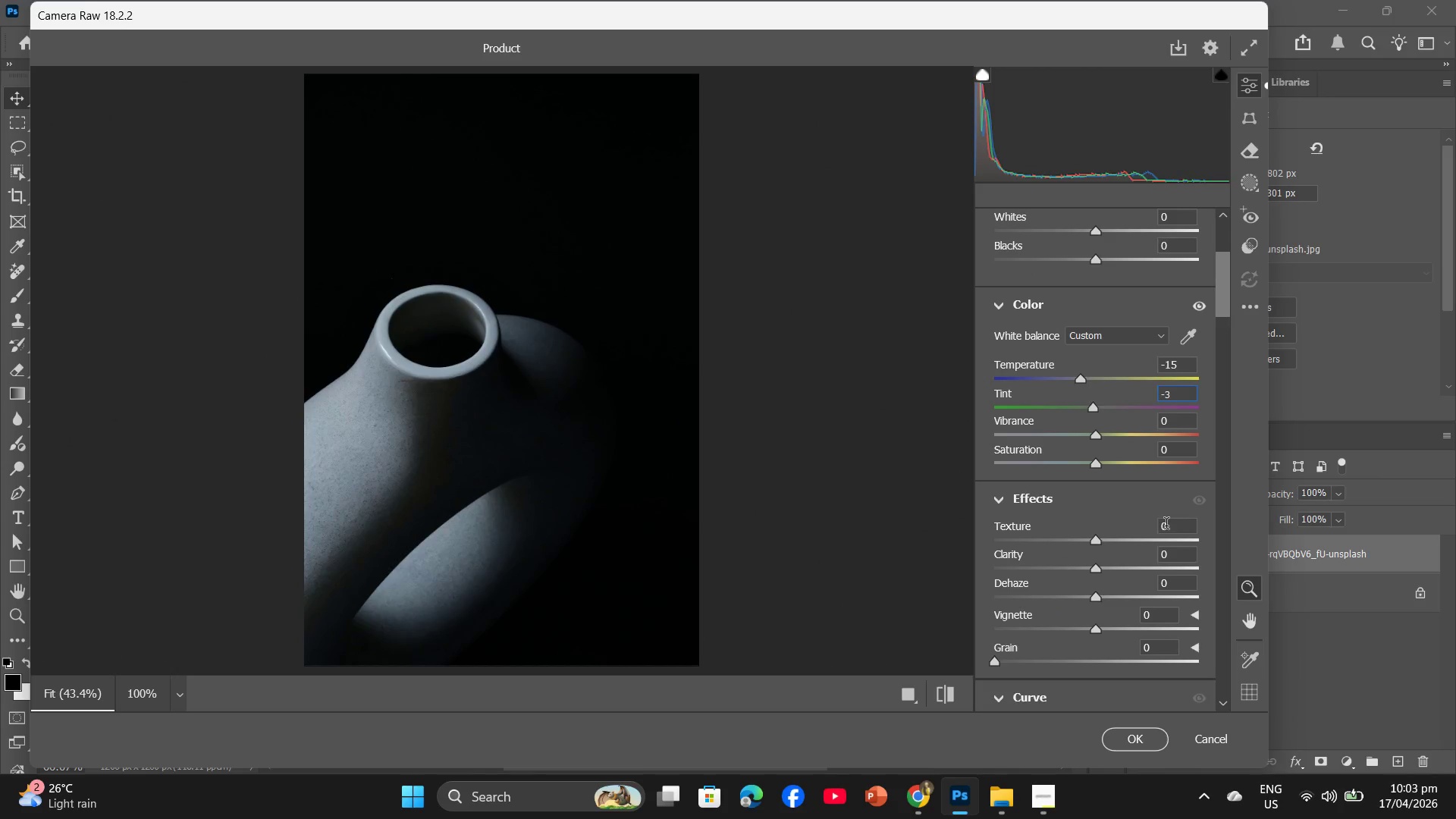 
left_click([1166, 526])
 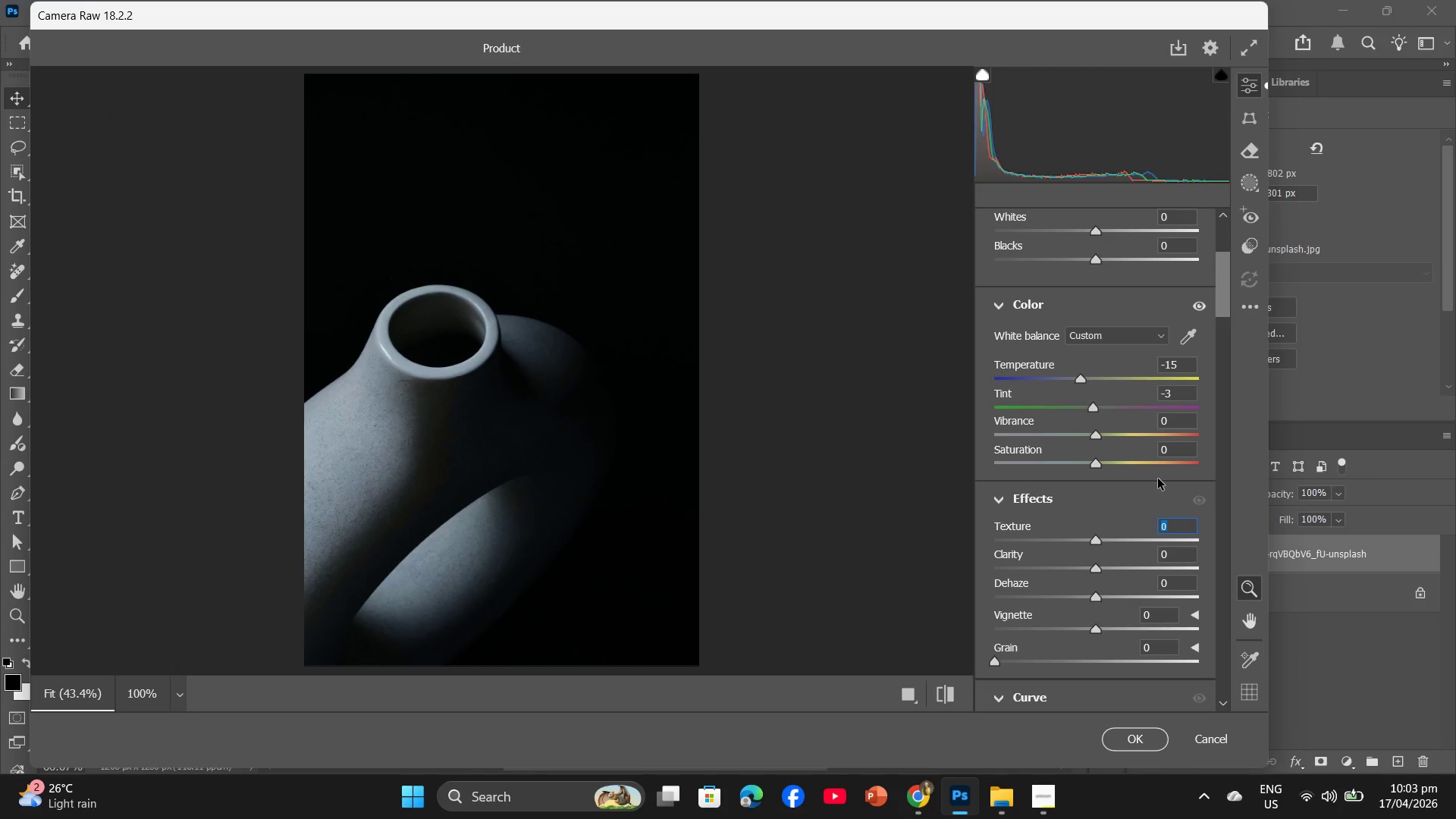 
key(Numpad1)
 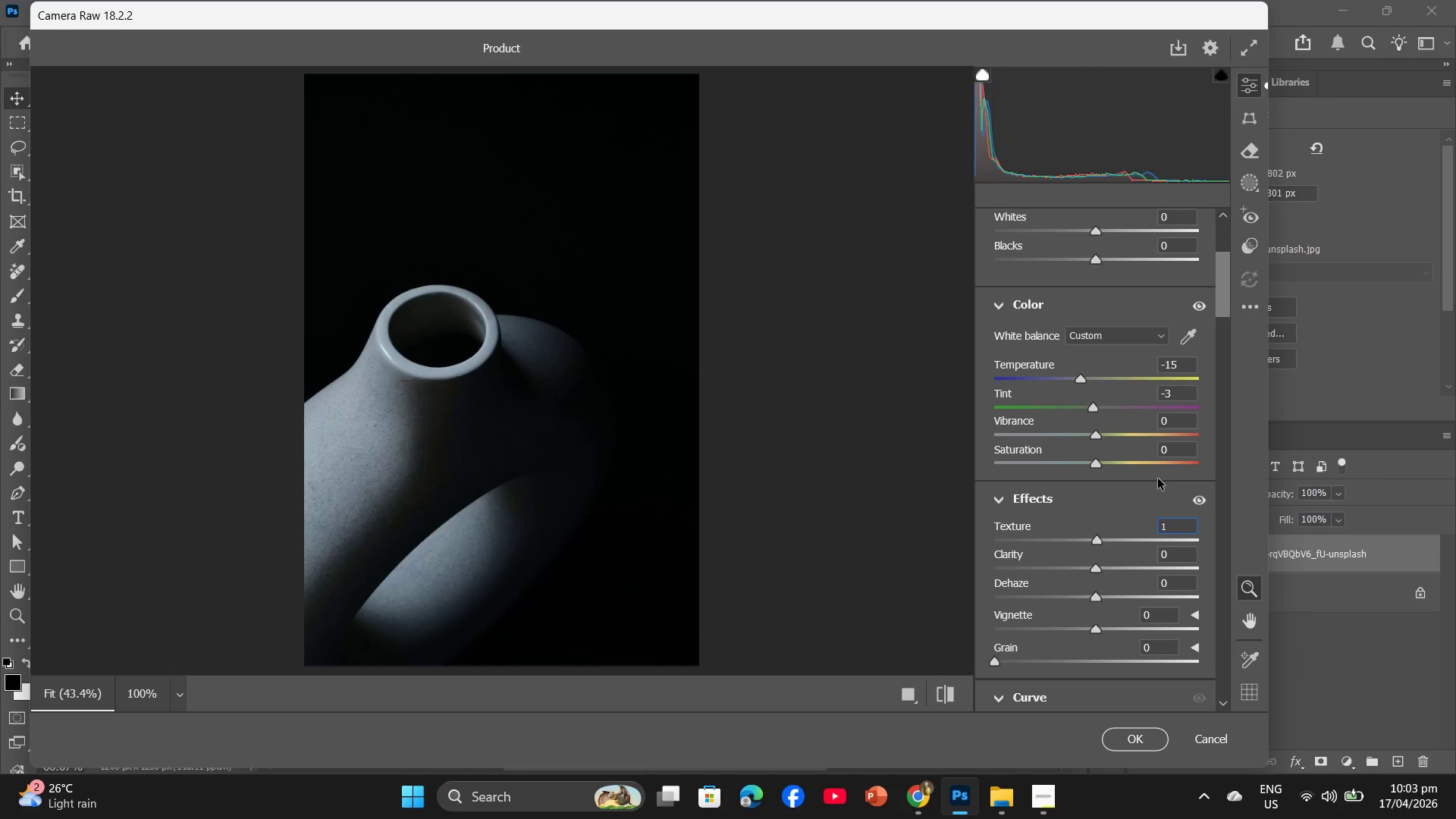 
key(Numpad0)
 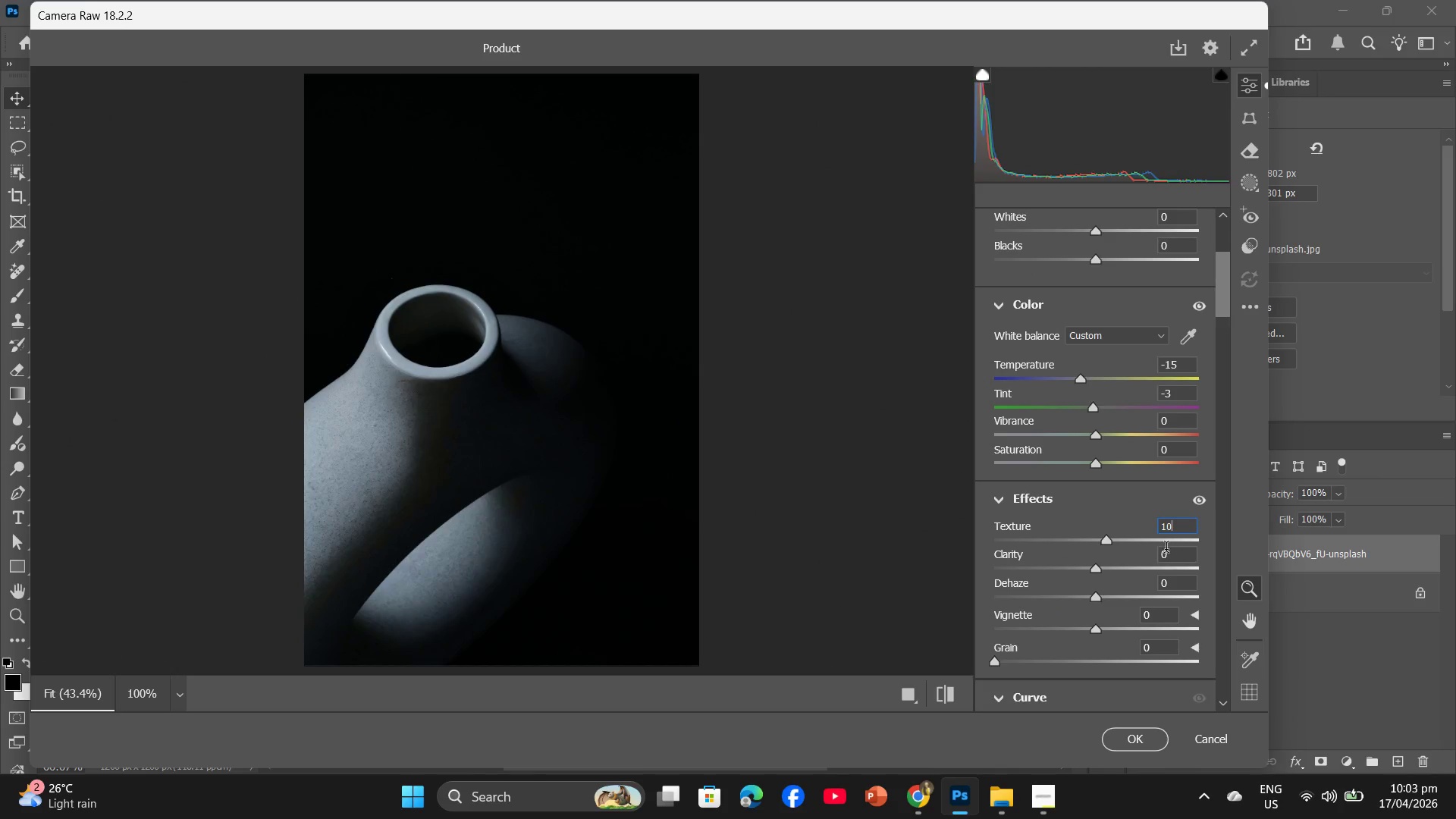 
left_click([1166, 552])
 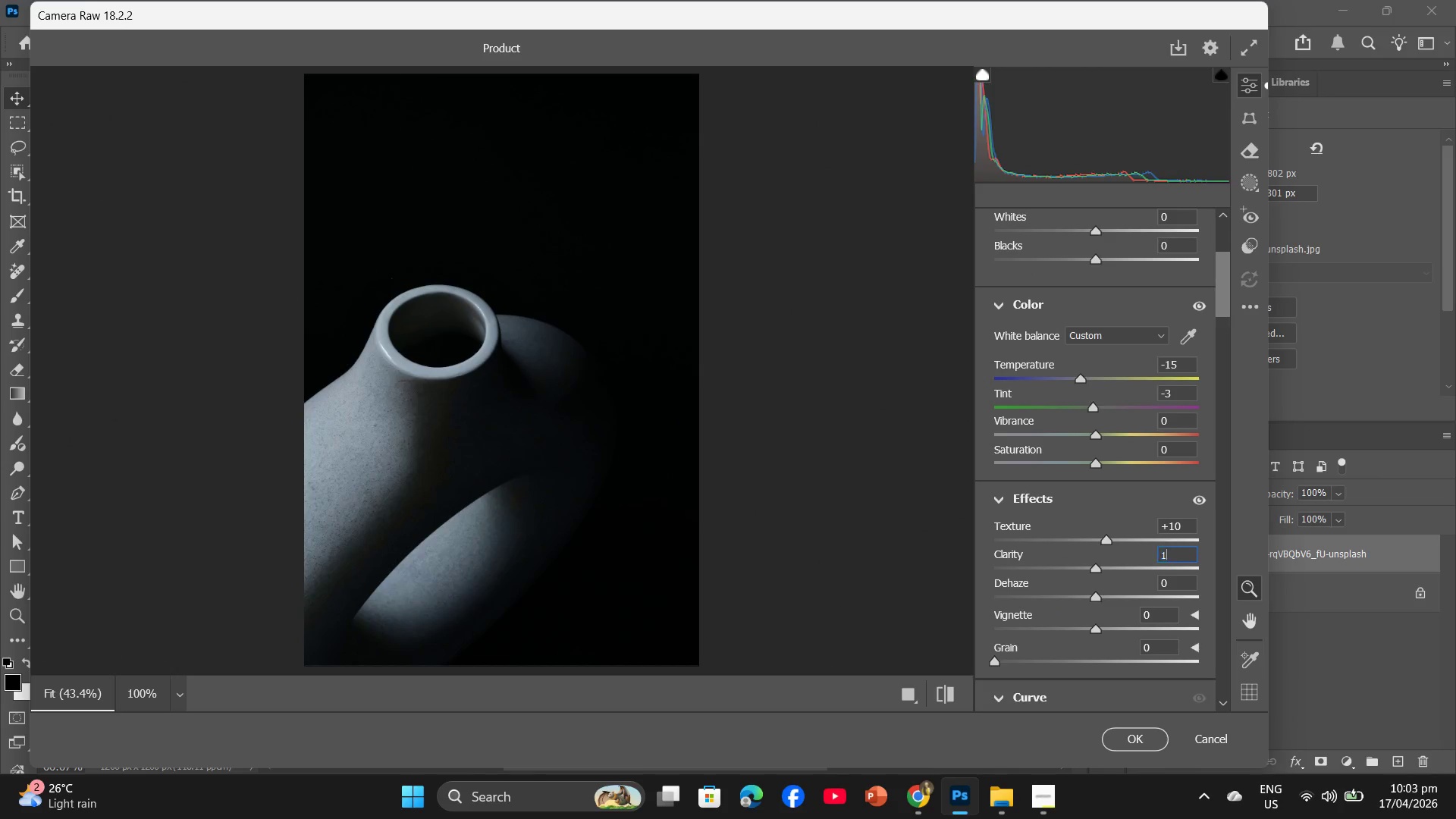 
key(Numpad1)
 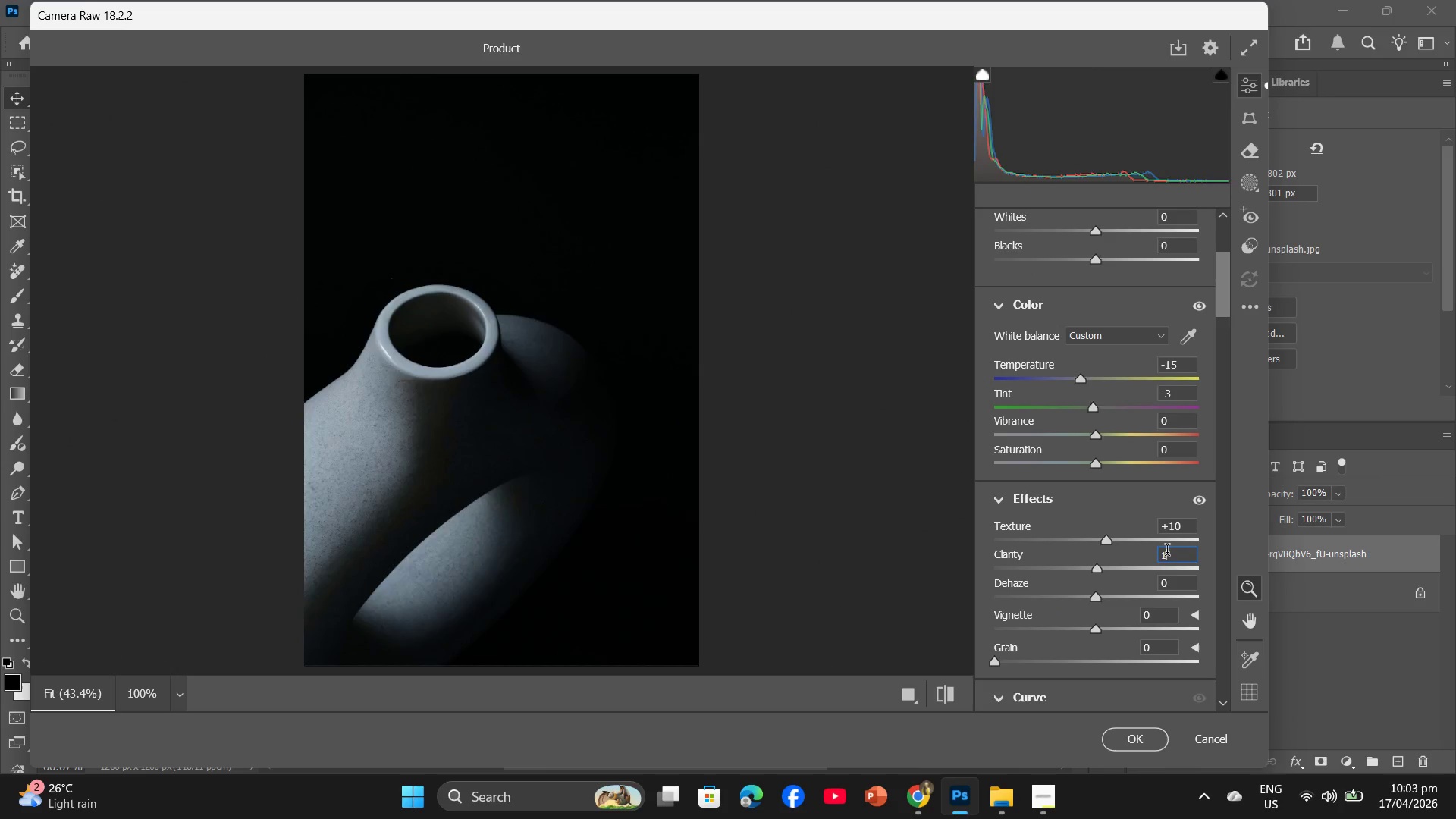 
key(Numpad0)
 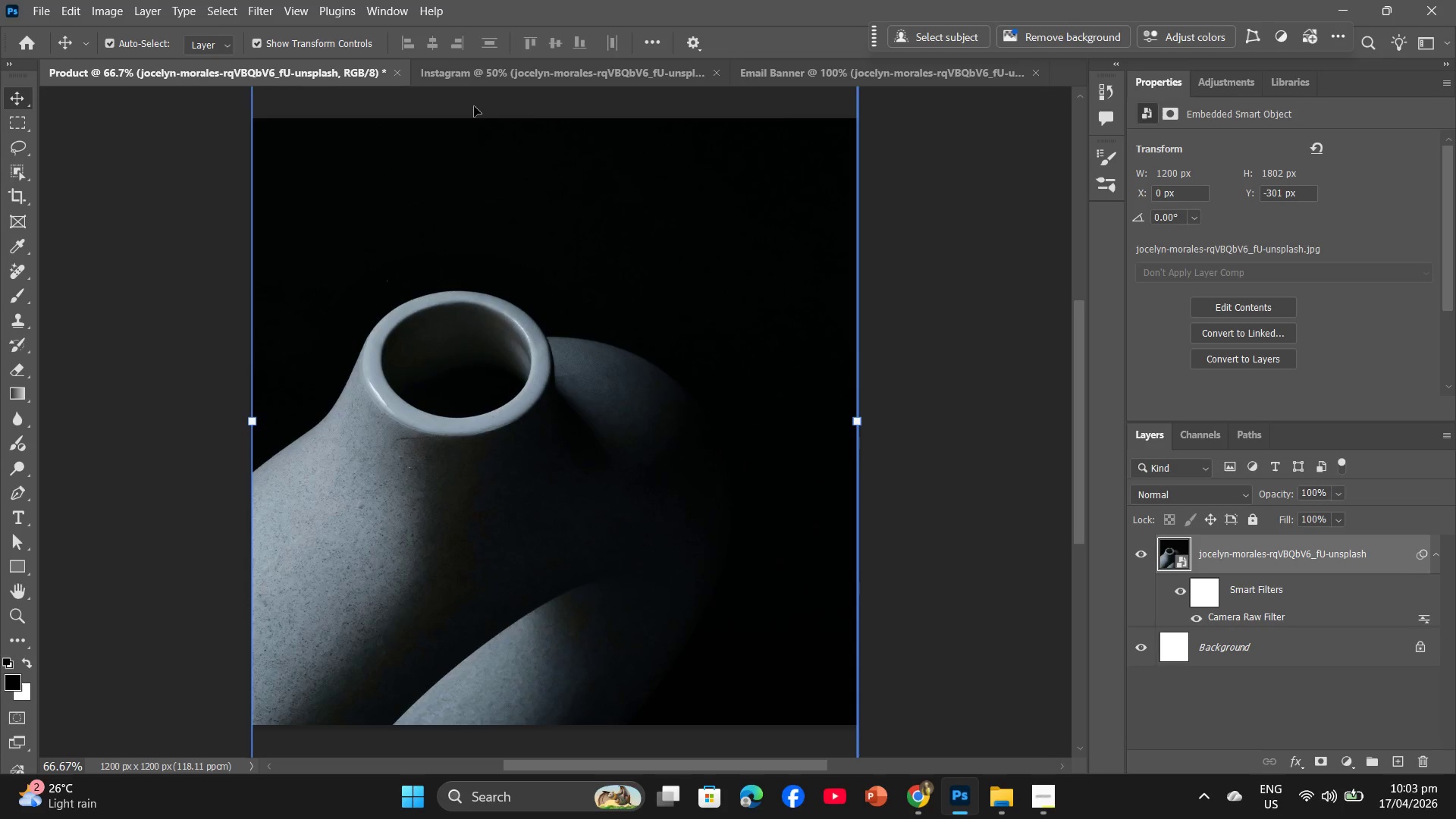 
left_click([478, 74])
 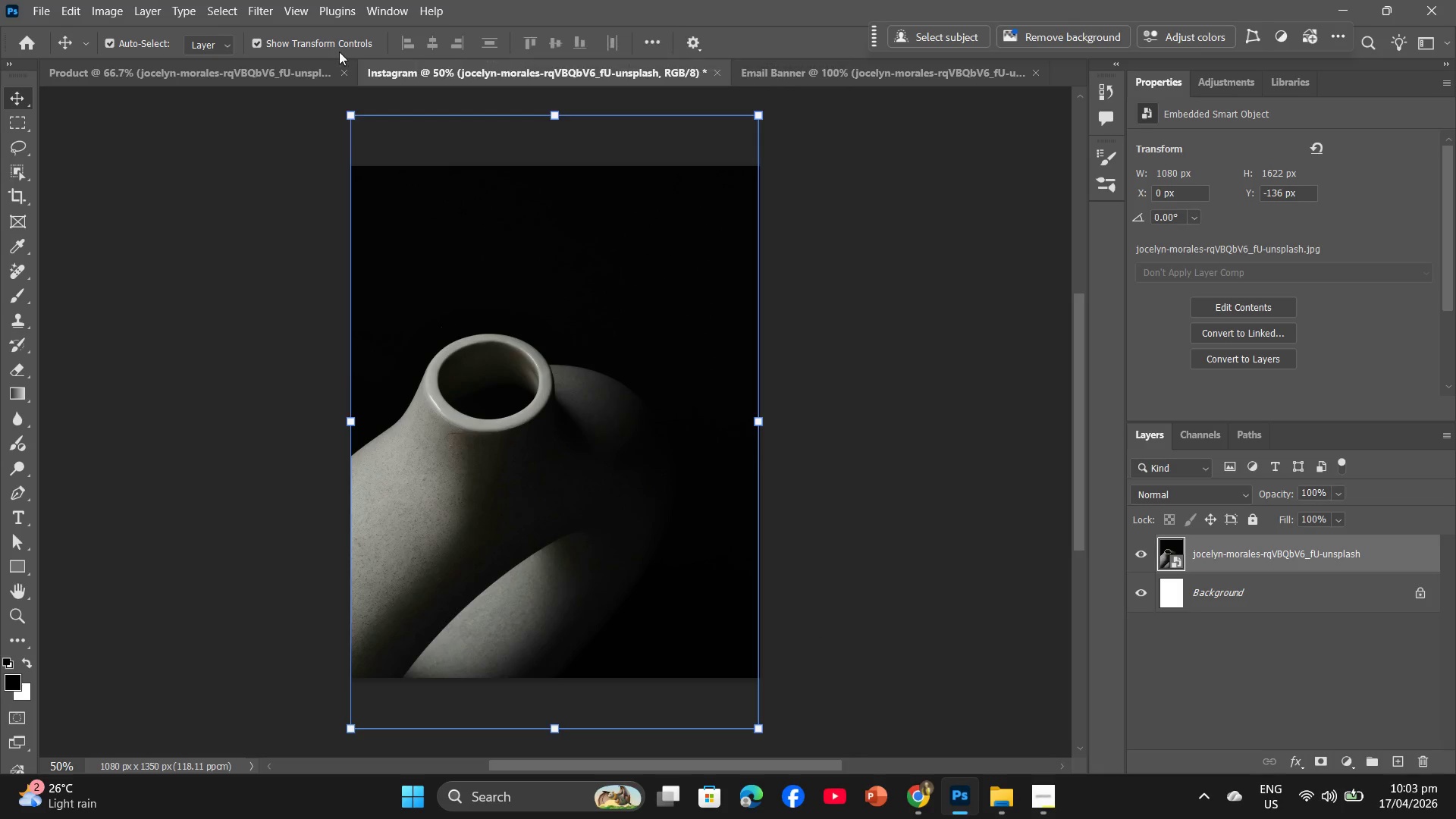 
left_click([247, 11])
 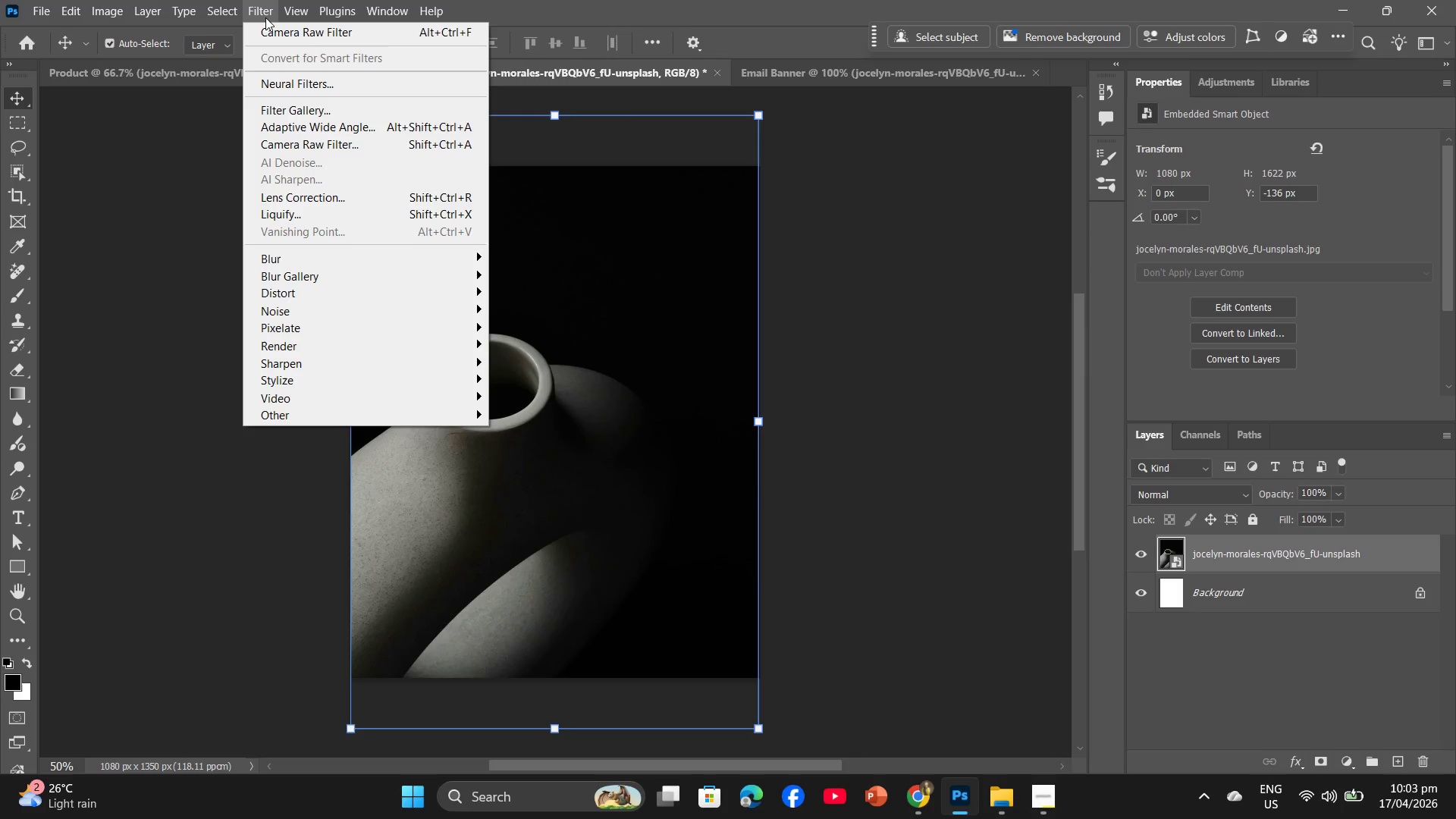 
left_click([268, 27])
 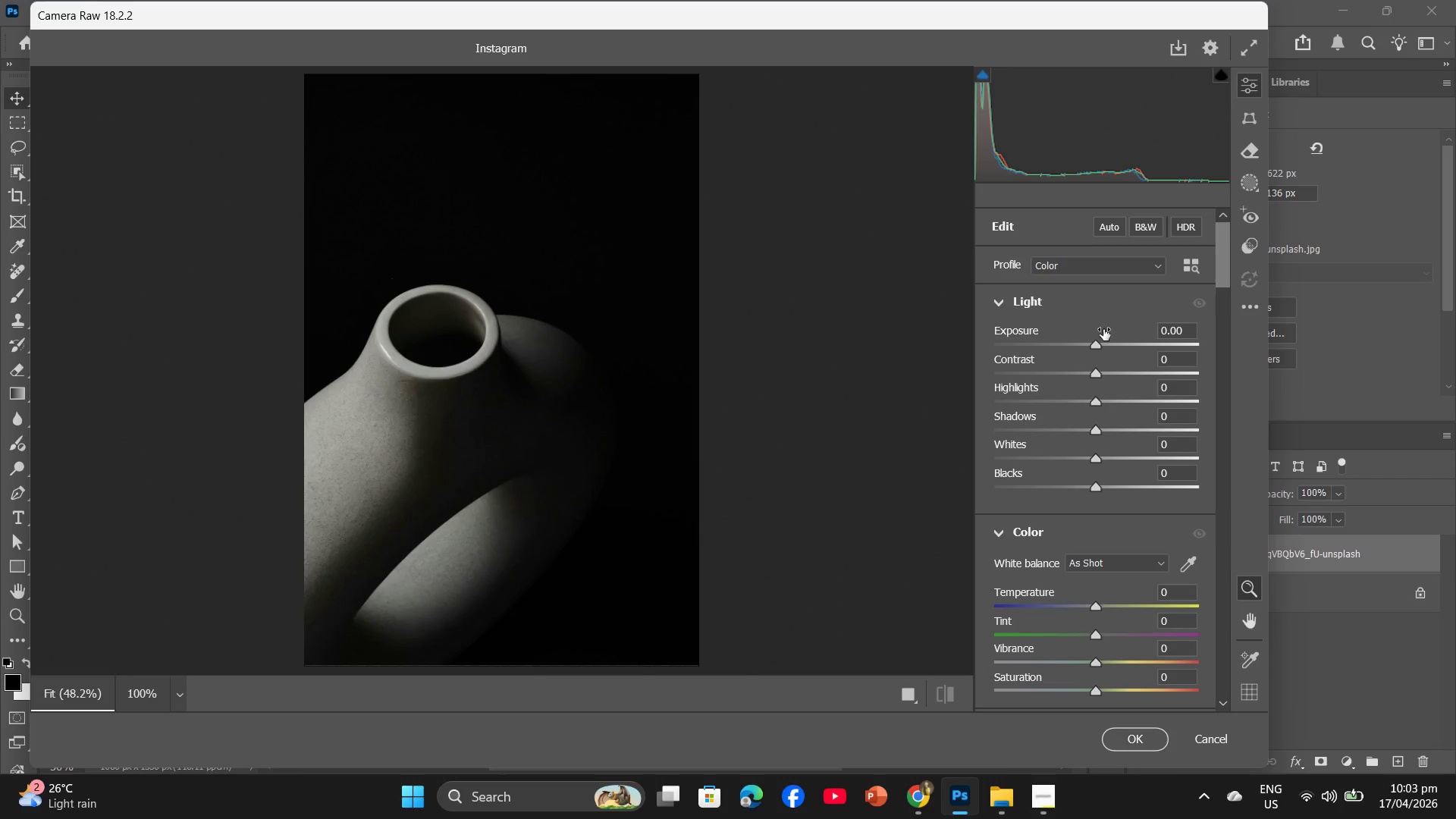 
left_click([1164, 358])
 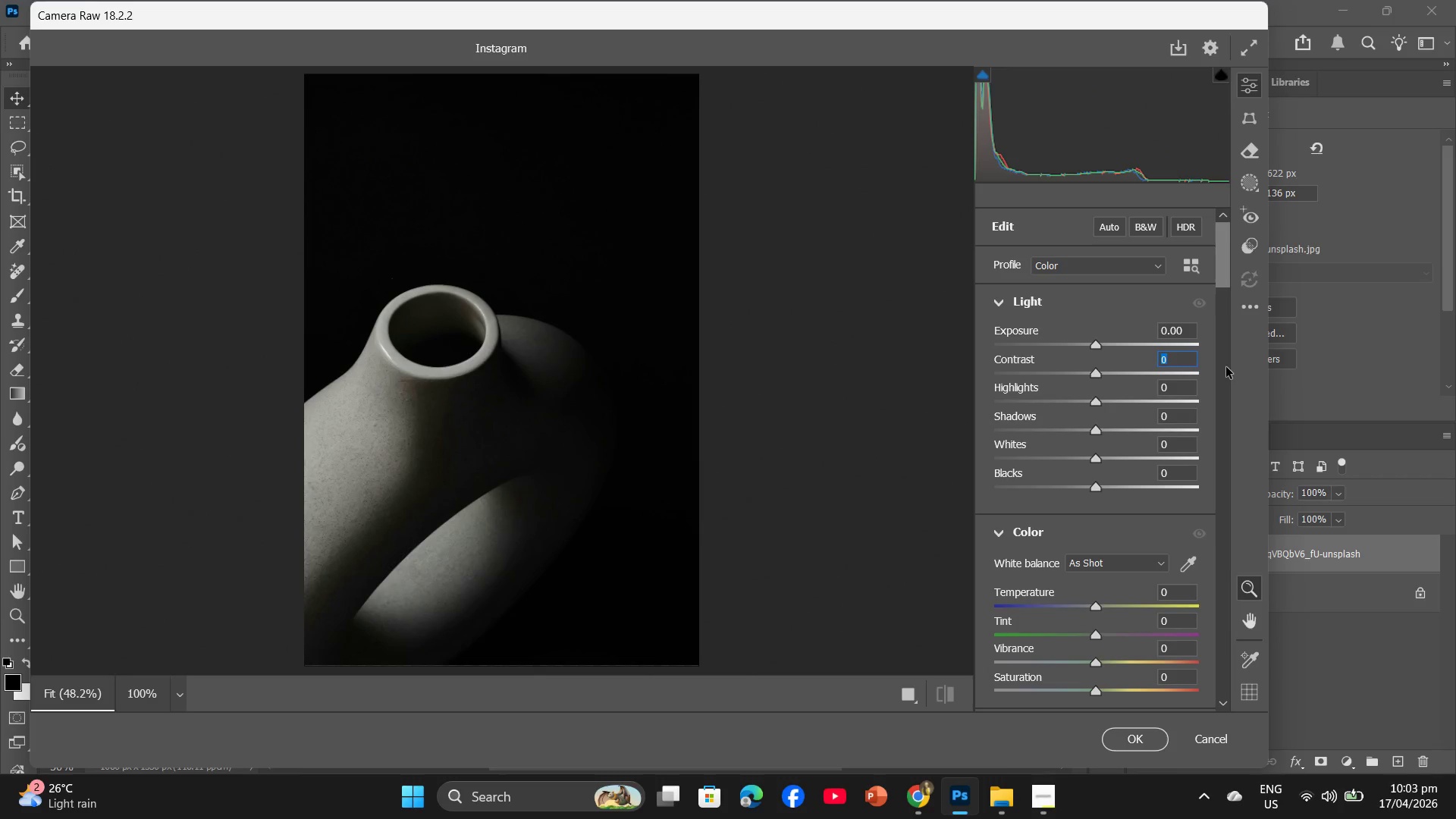 
key(Numpad1)
 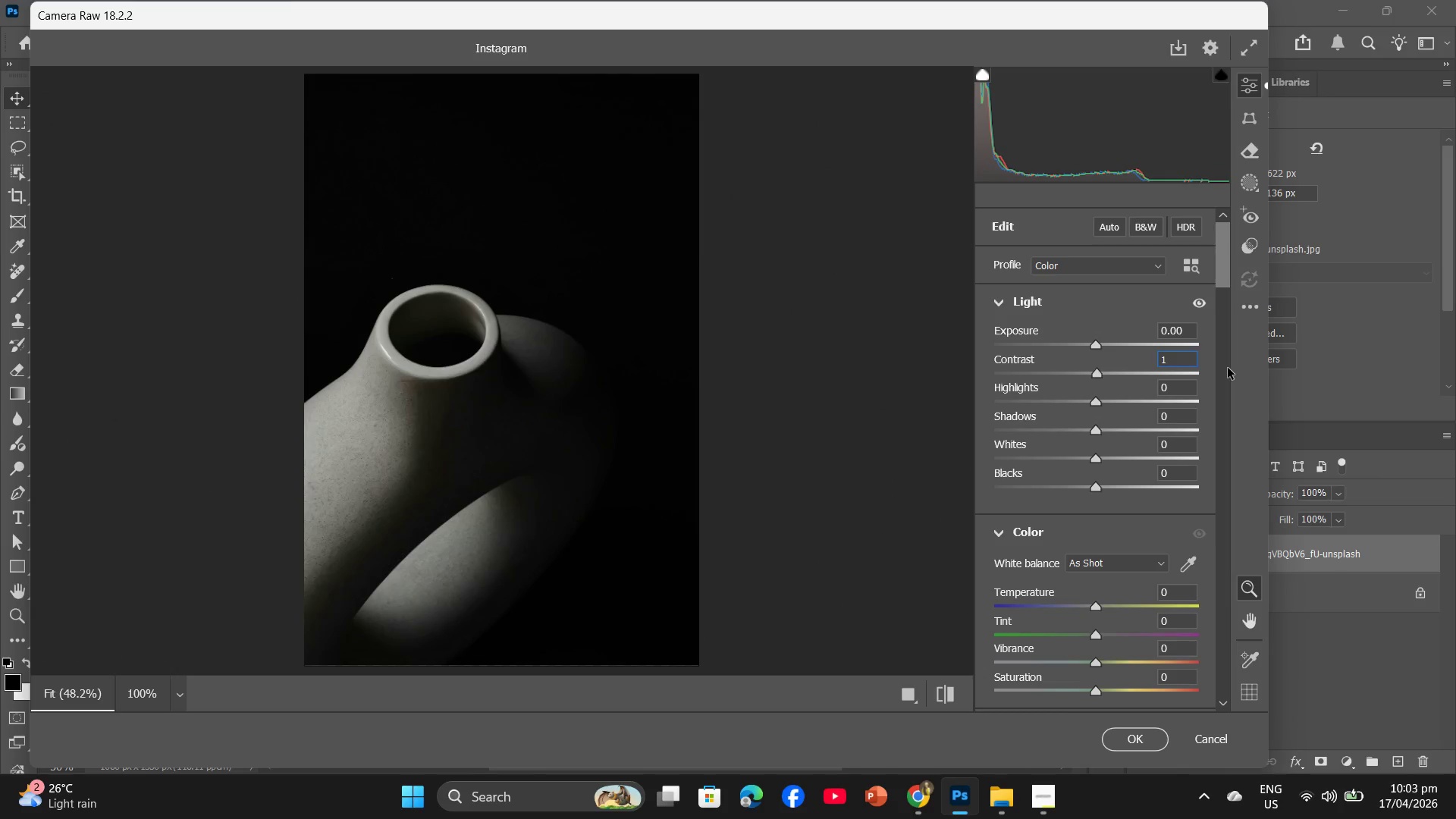 
key(Numpad0)
 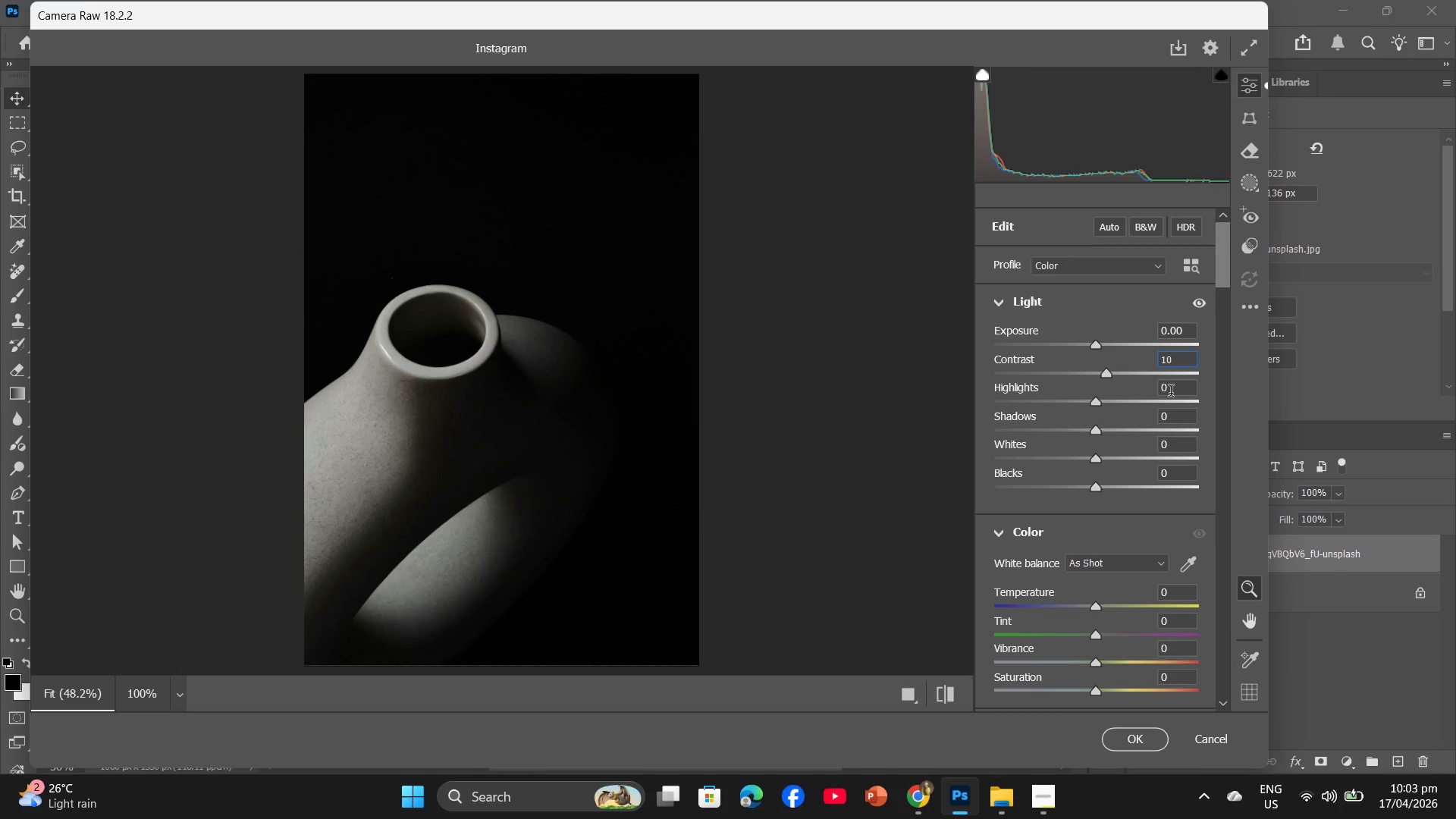 
left_click([1169, 392])
 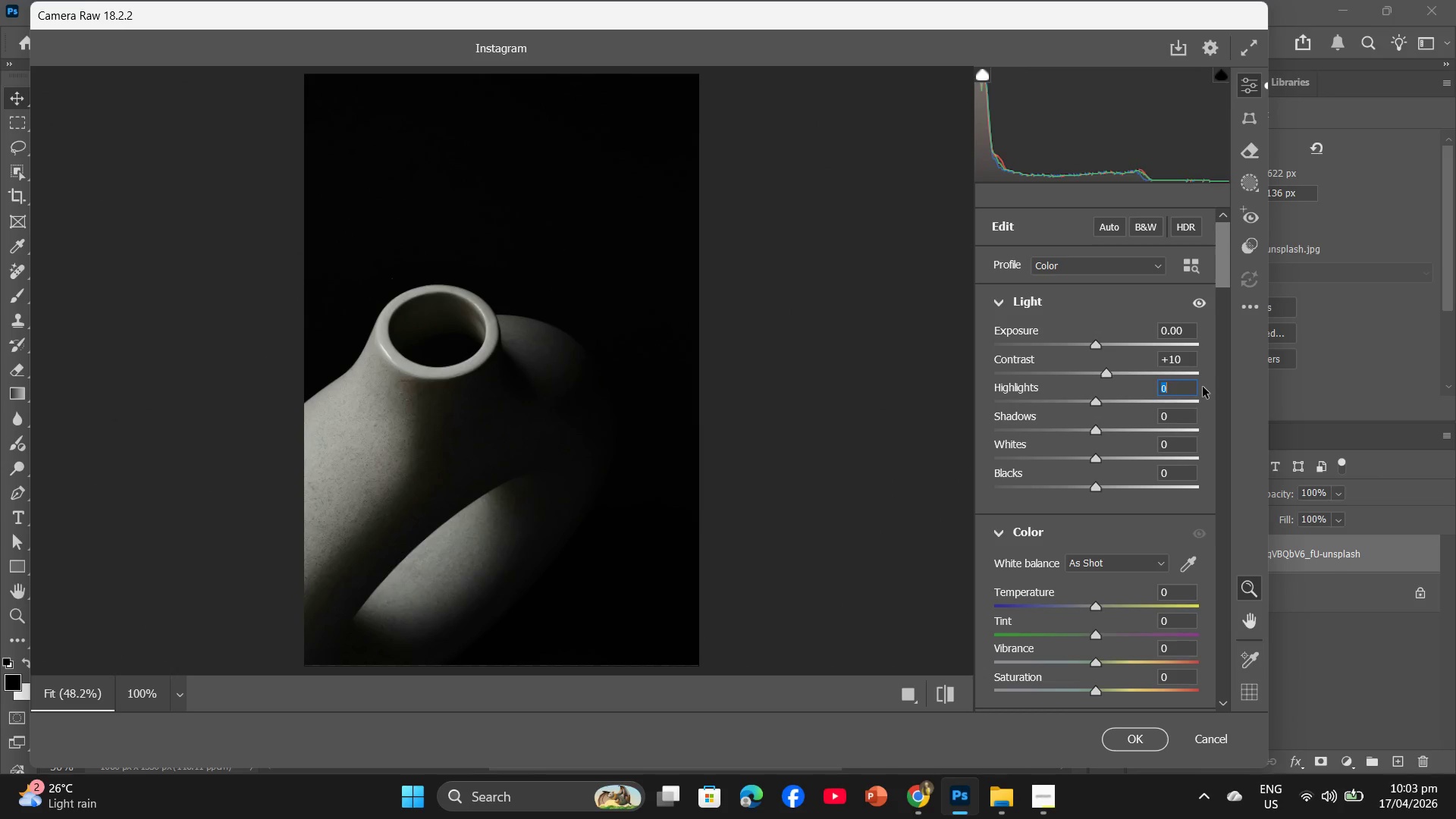 
key(Minus)
 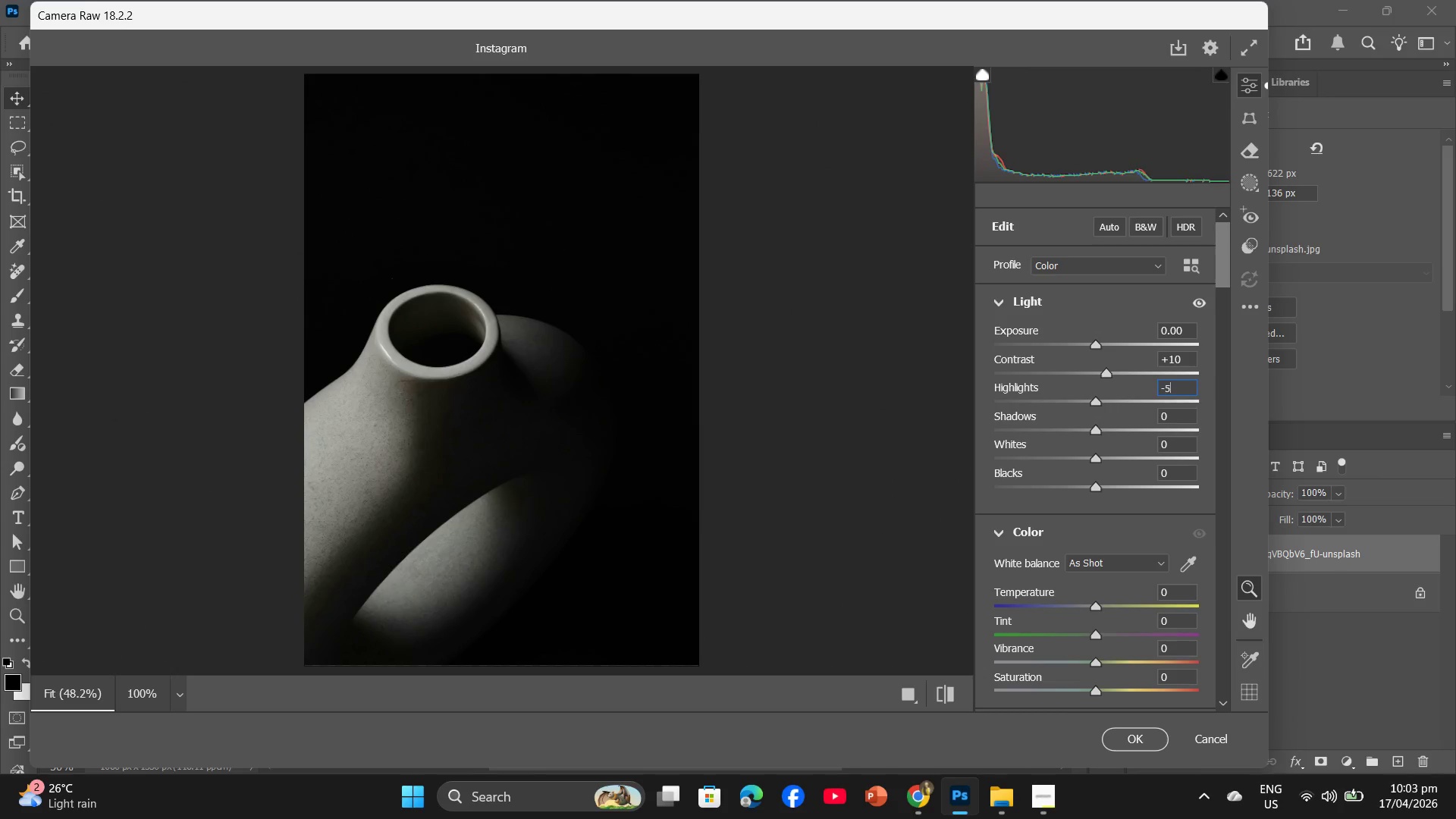 
key(Numpad5)
 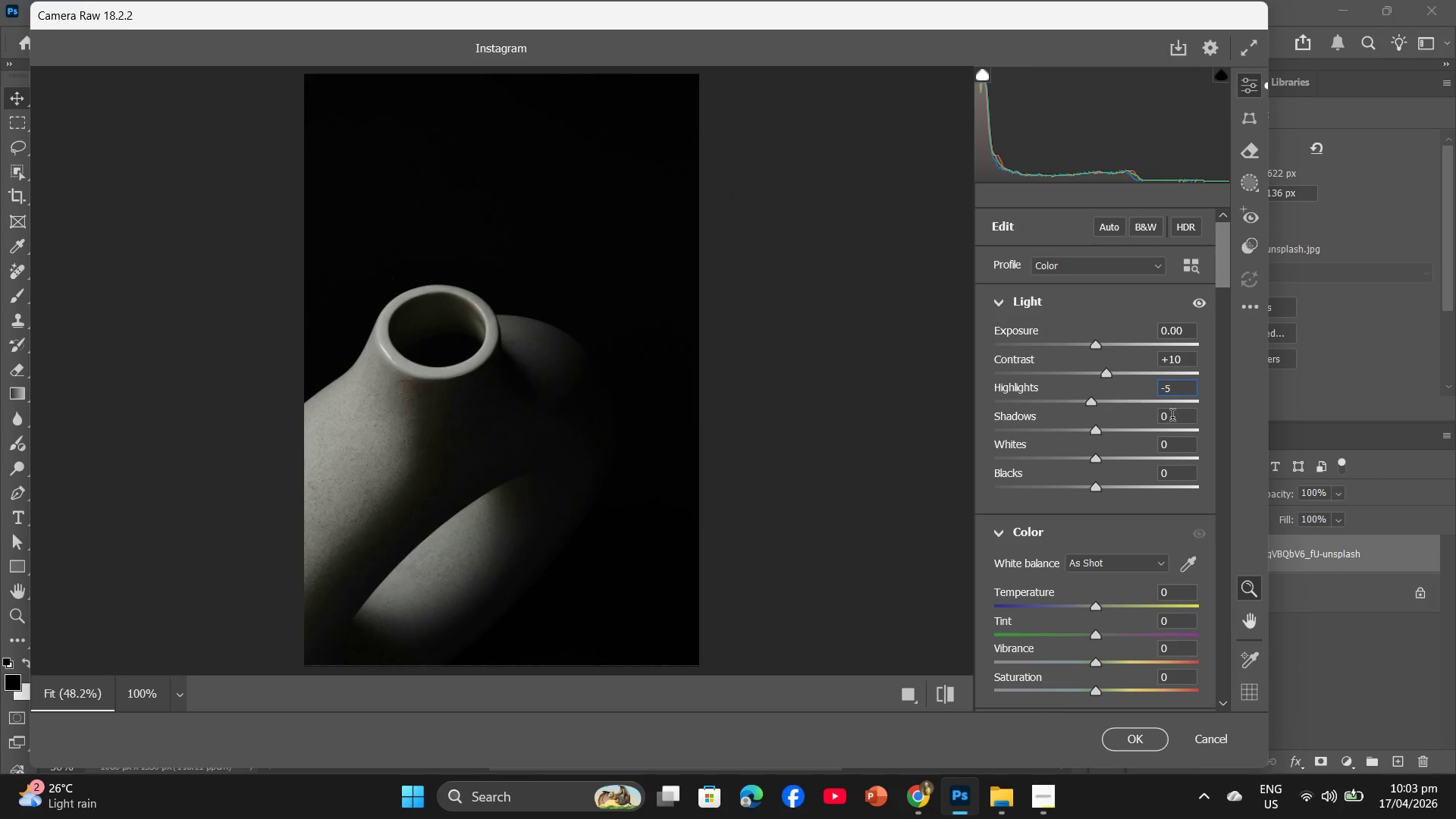 
left_click([1166, 418])
 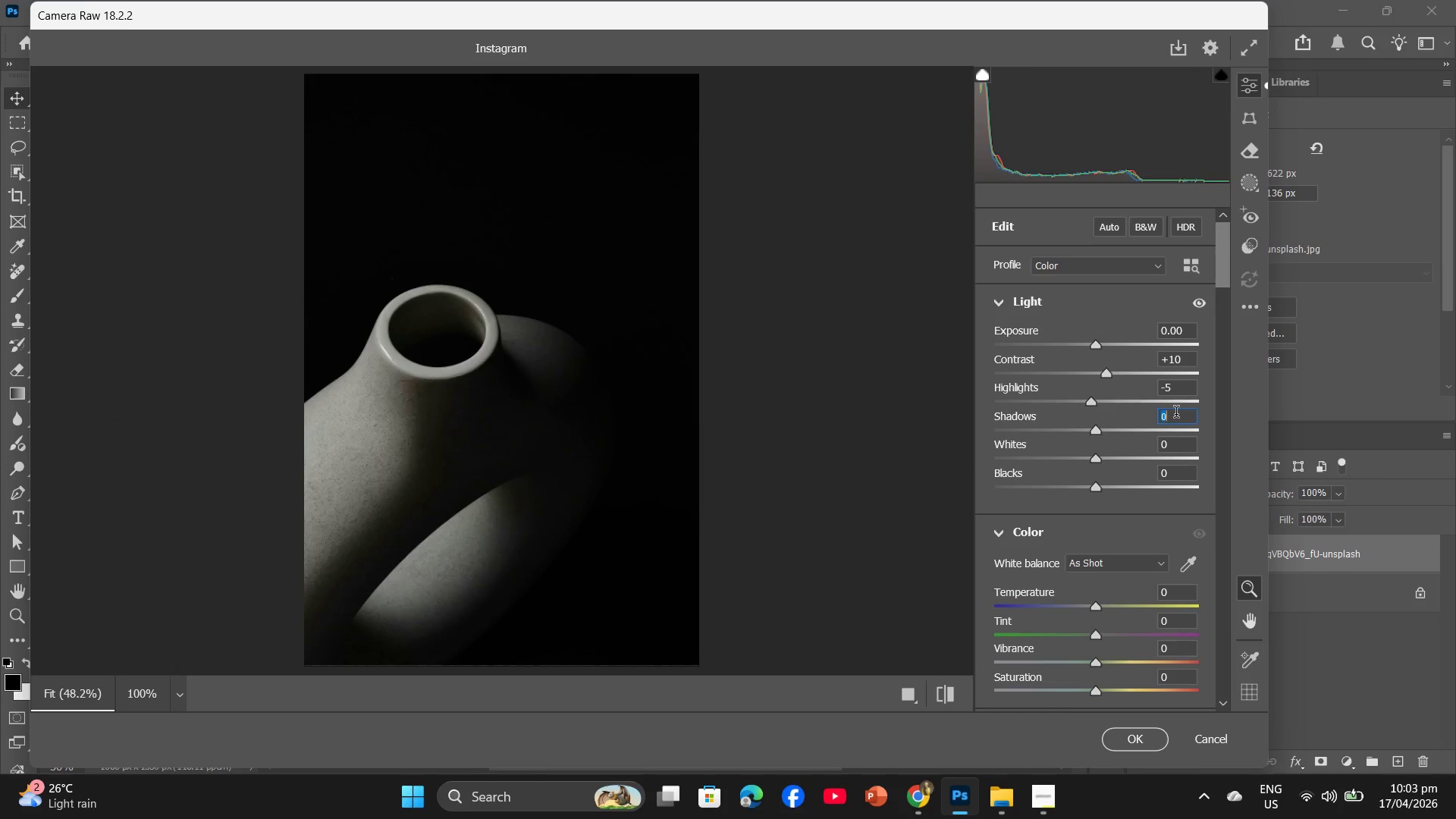 
key(Numpad5)
 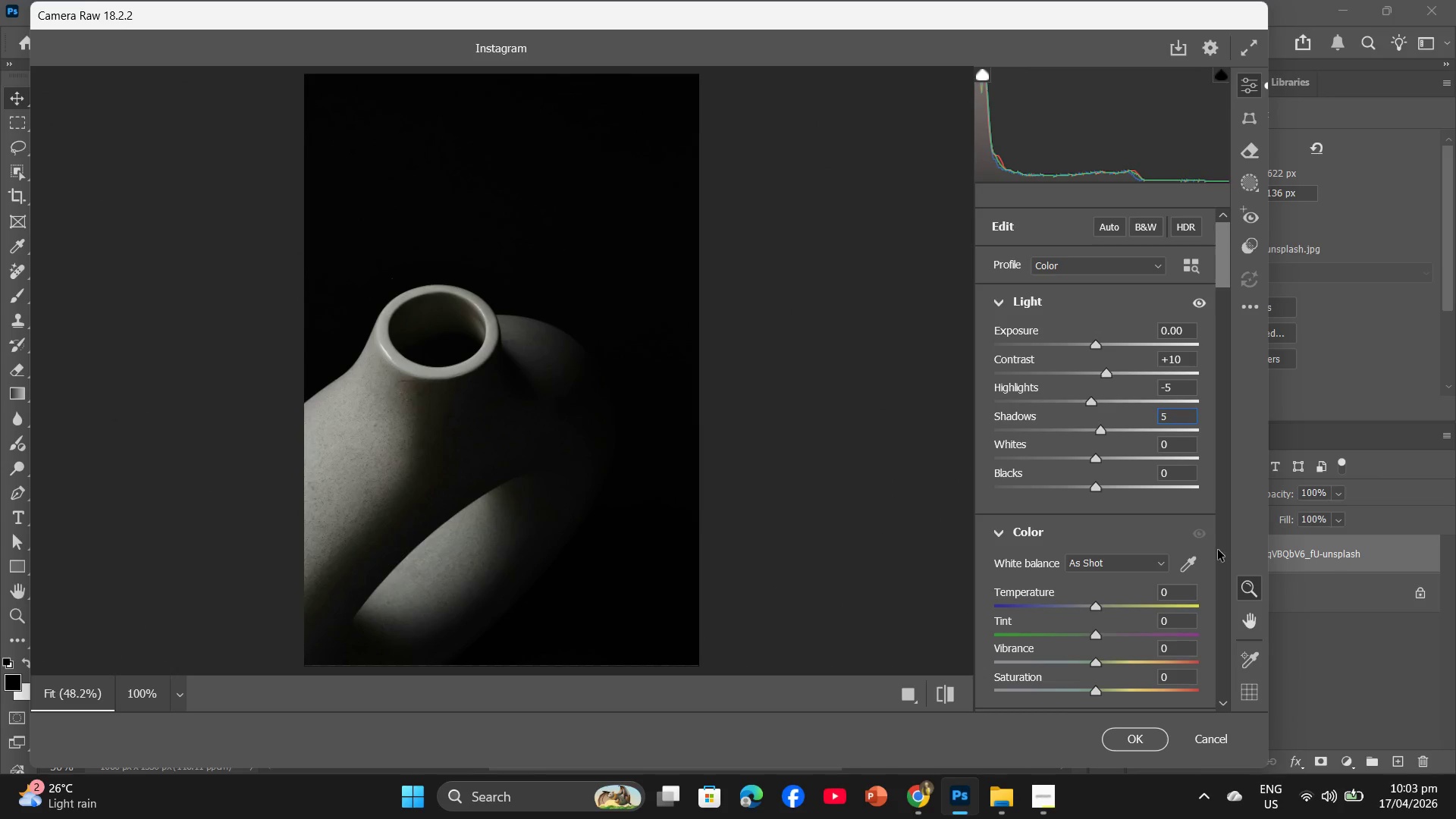 
scroll: coordinate [1207, 563], scroll_direction: down, amount: 2.0
 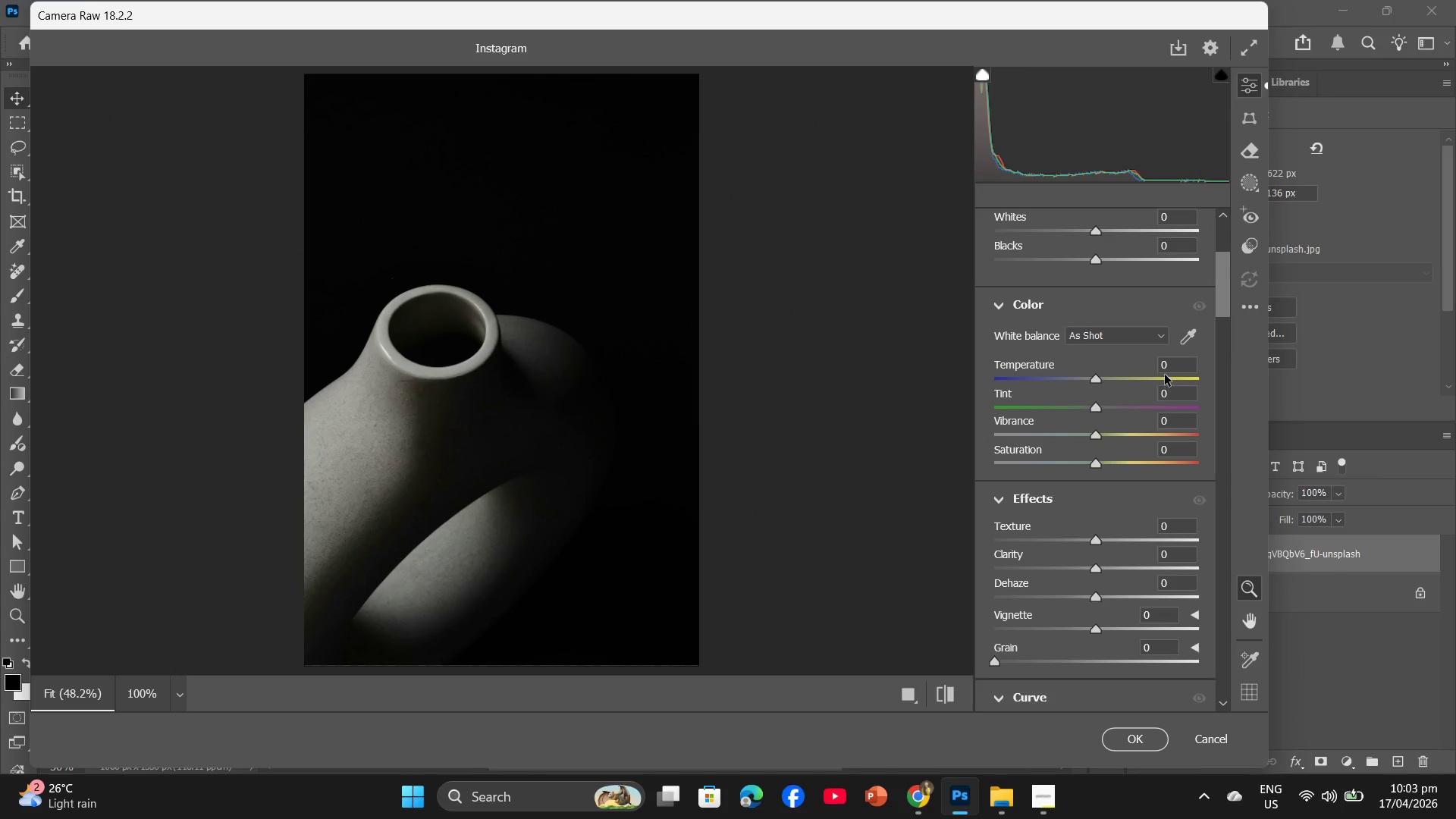 
left_click([1163, 365])
 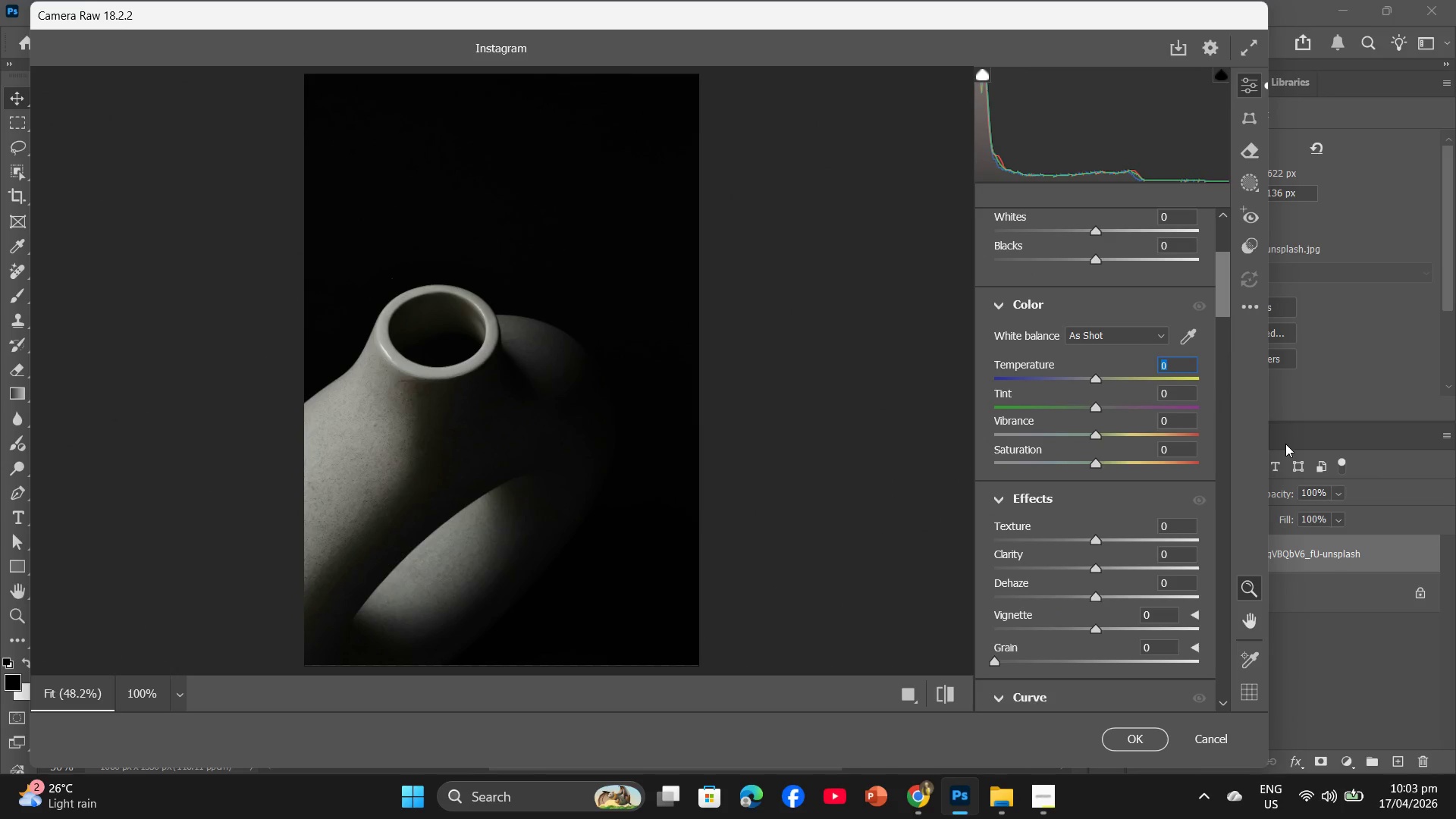 
key(Minus)
 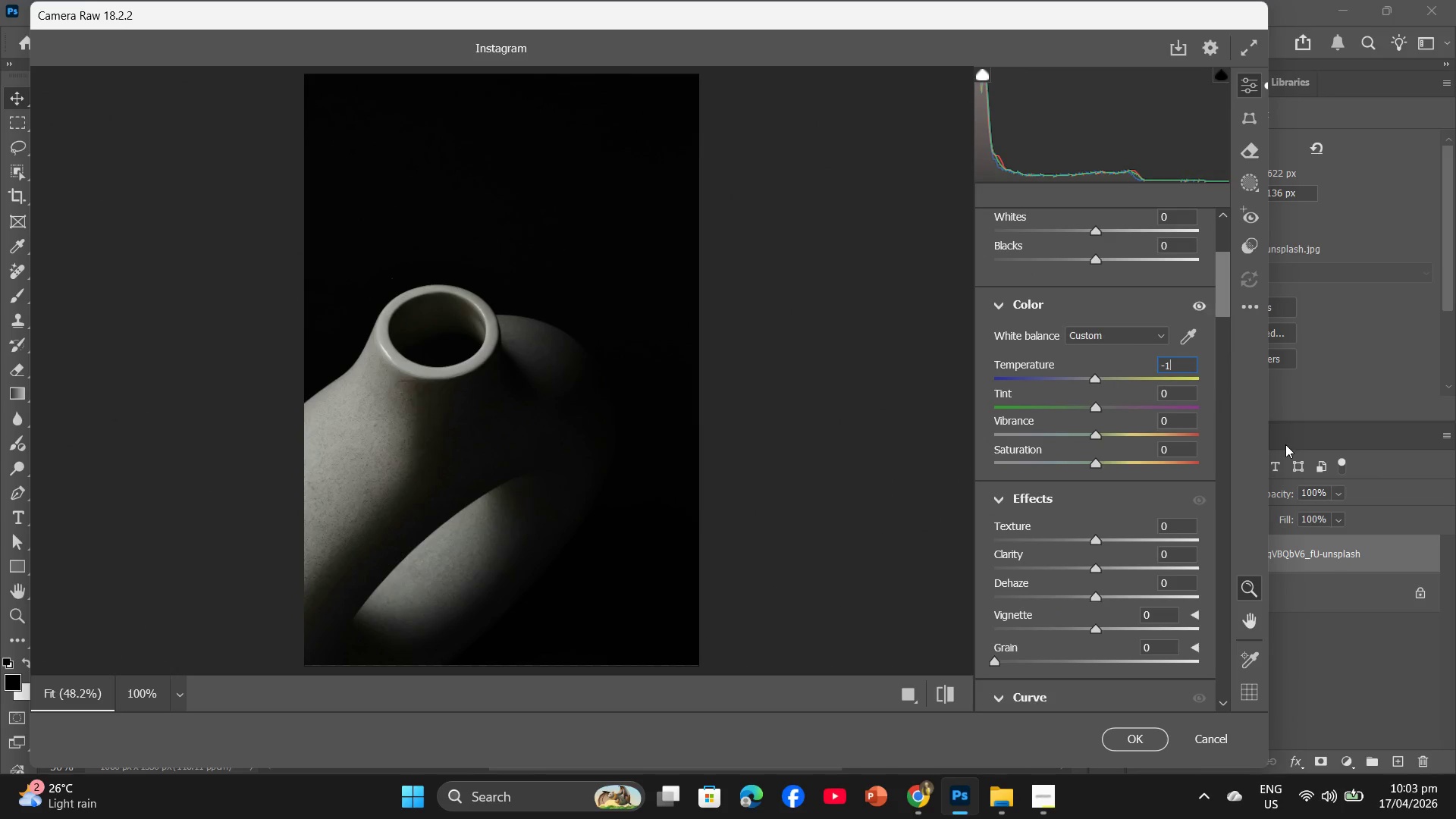 
key(Numpad1)
 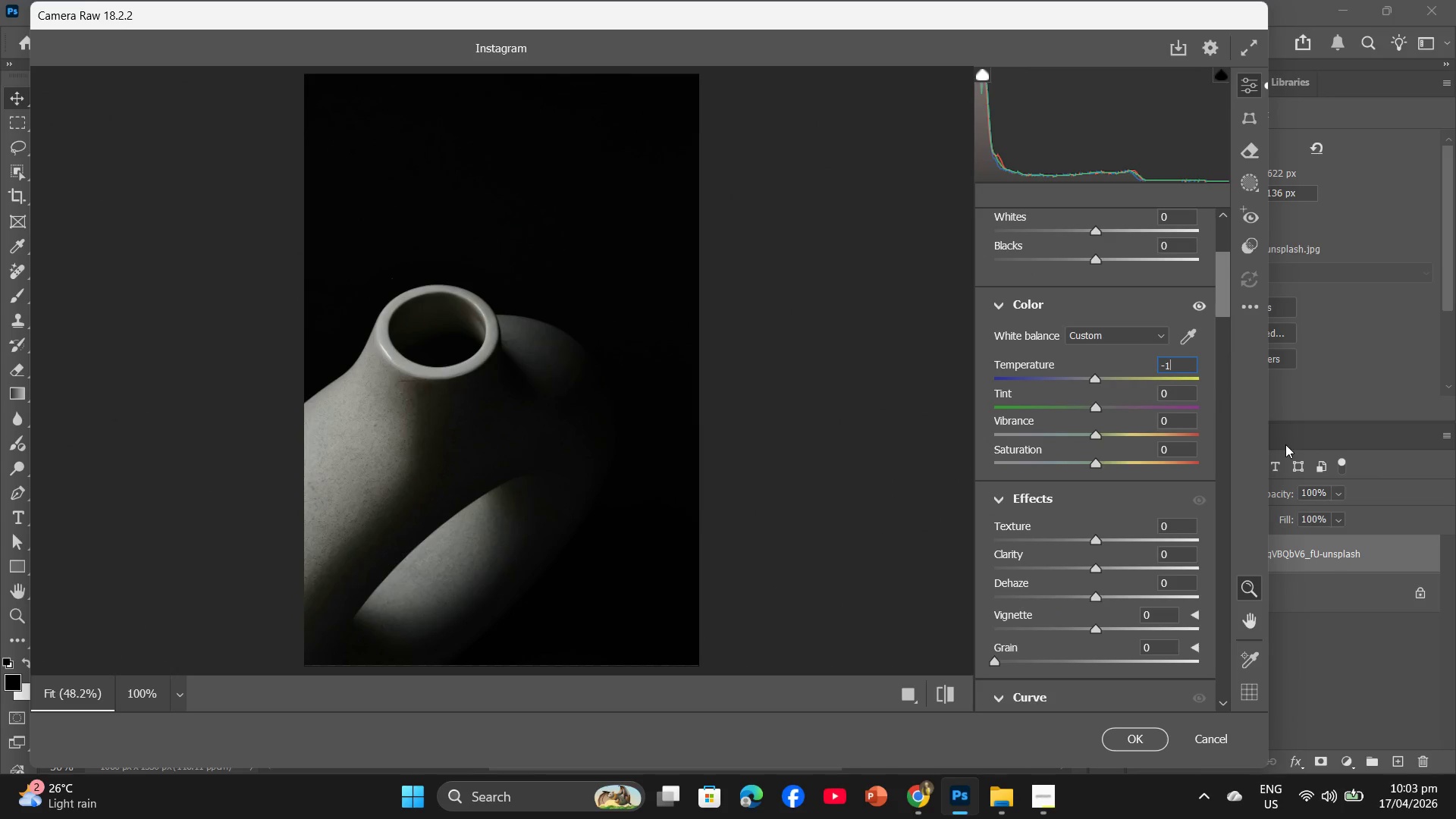 
key(Numpad5)
 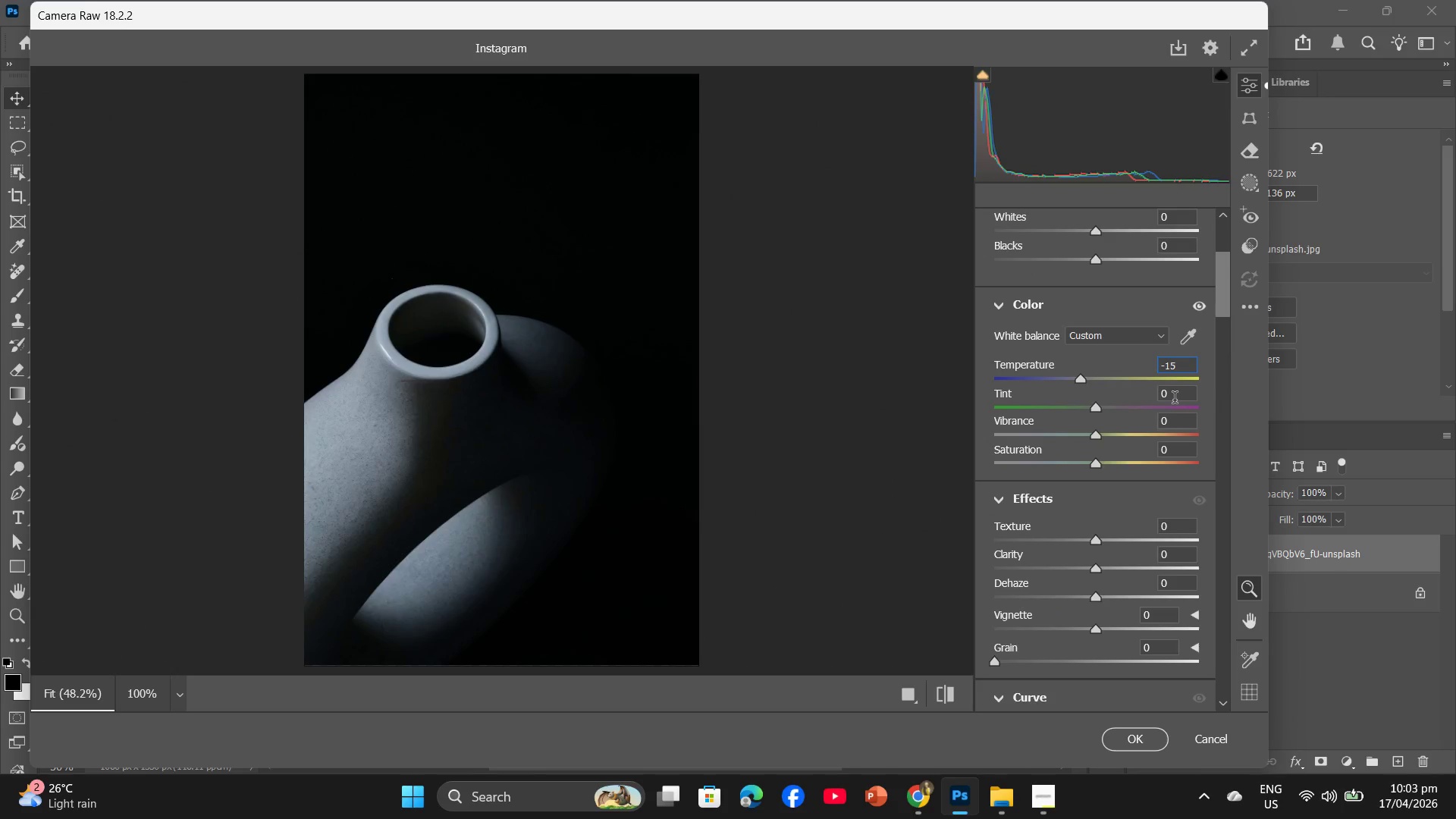 
left_click([1169, 397])
 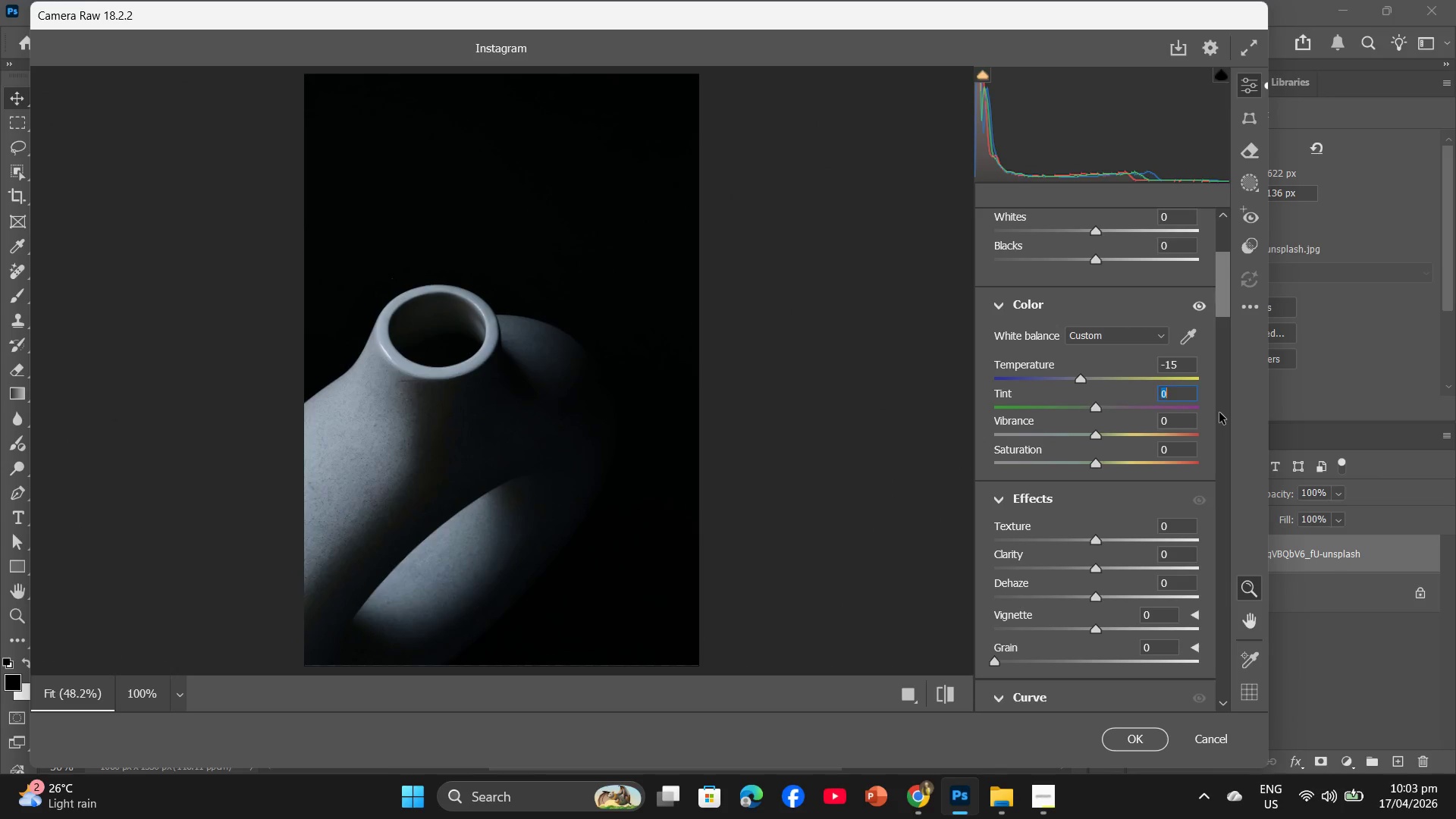 
key(Minus)
 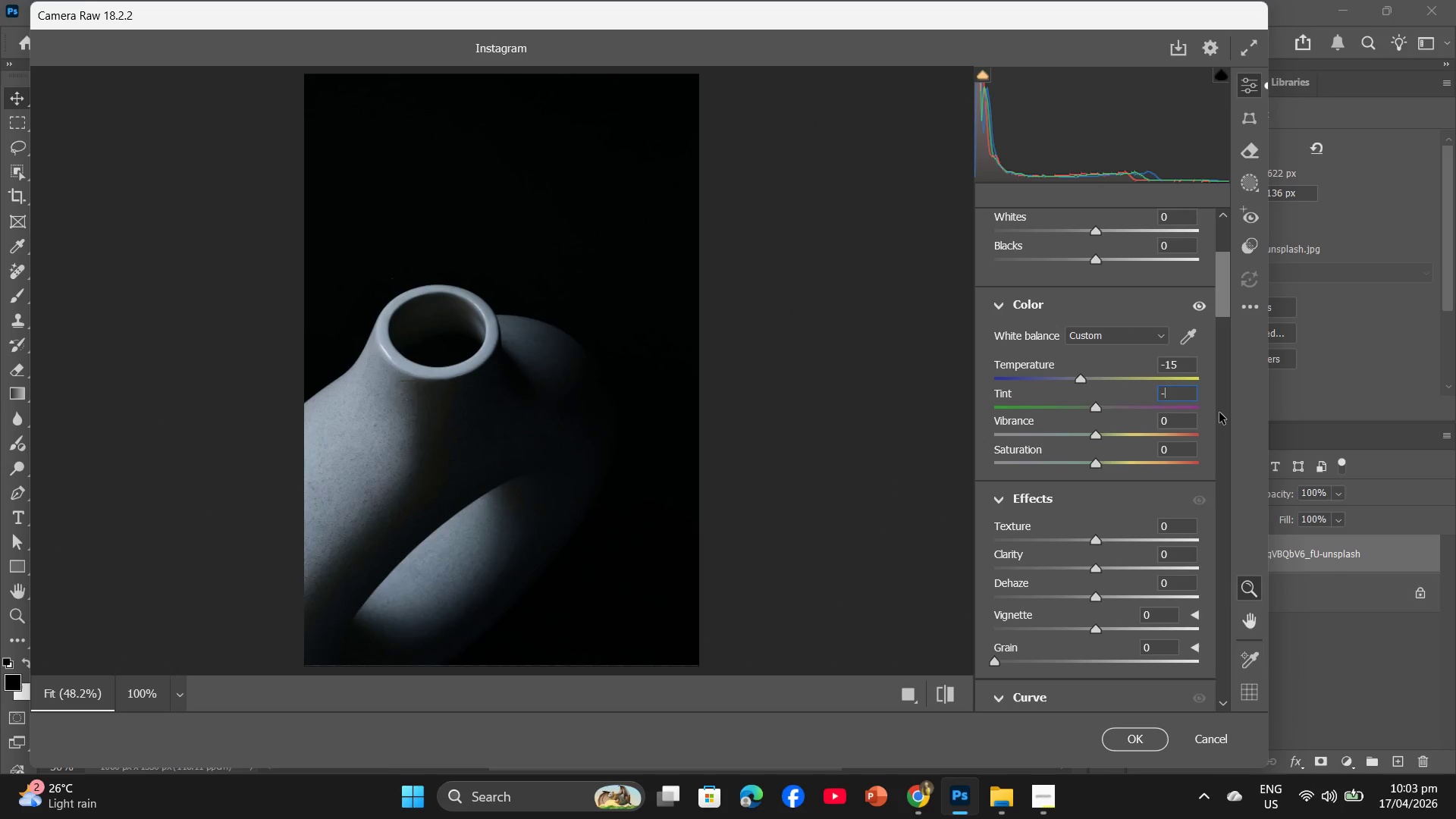 
key(Numpad3)
 